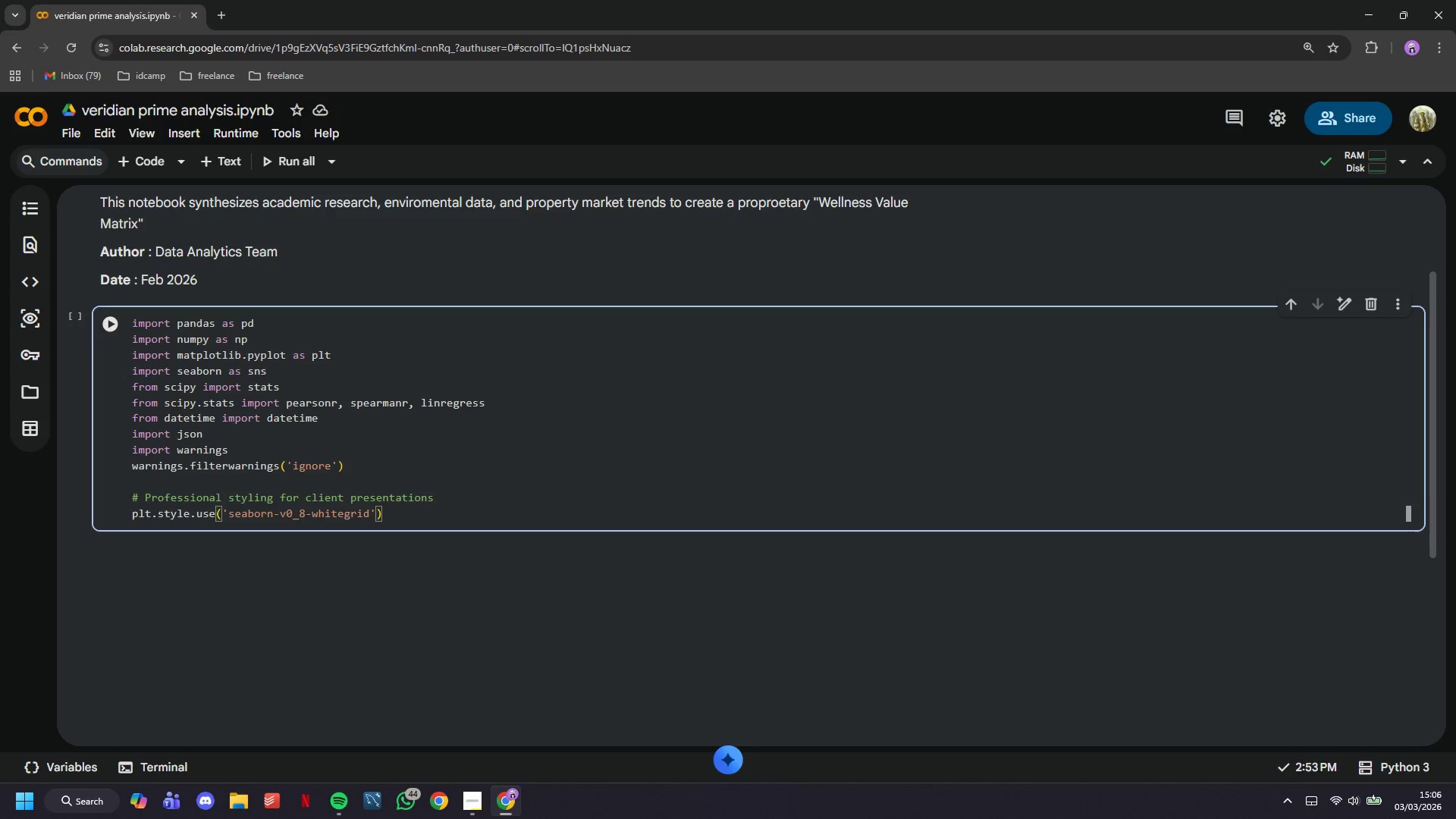 
key(Enter)
 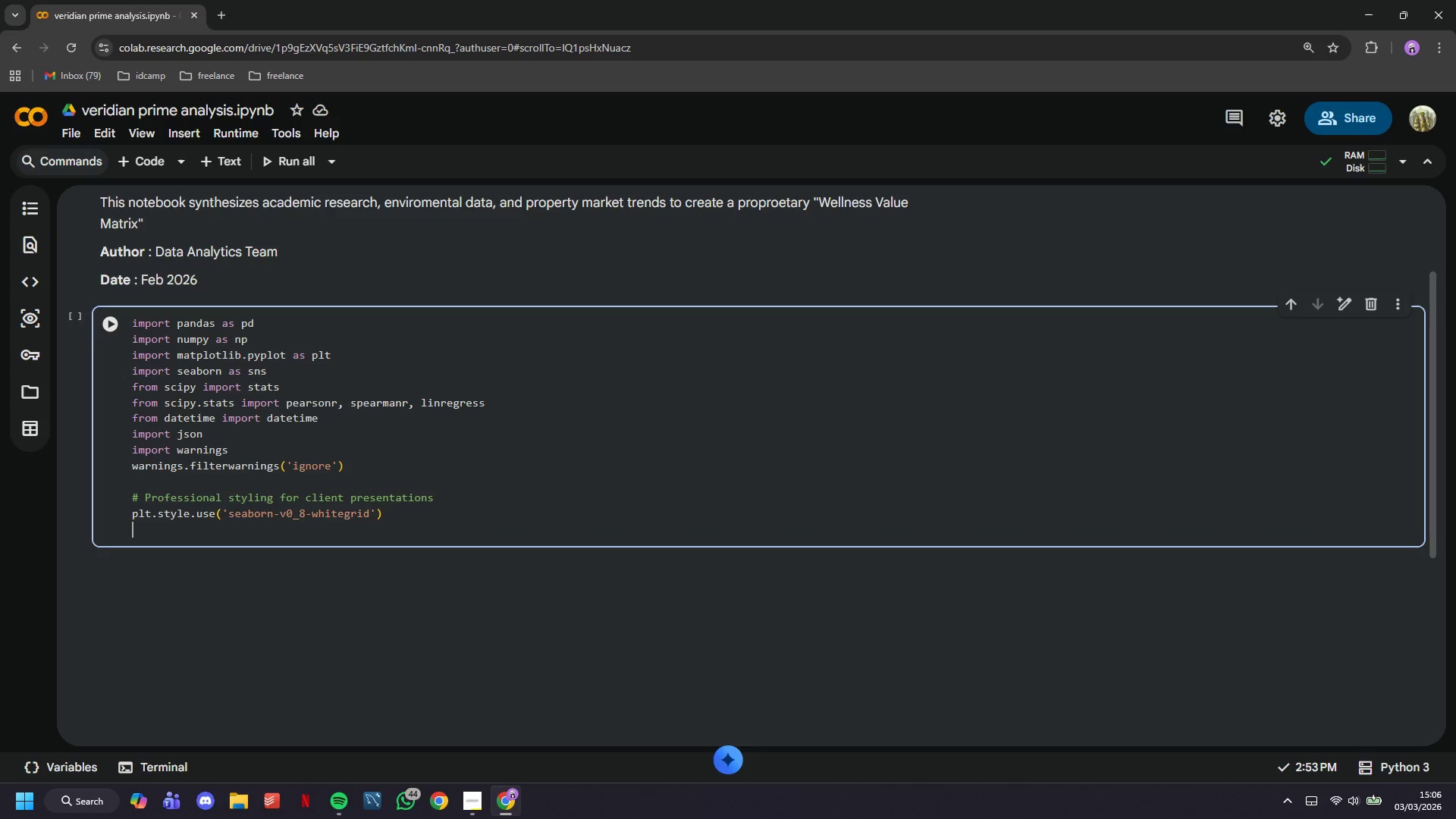 
type(sns.set_palte)
key(Backspace)
key(Backspace)
type(ette("husl)
 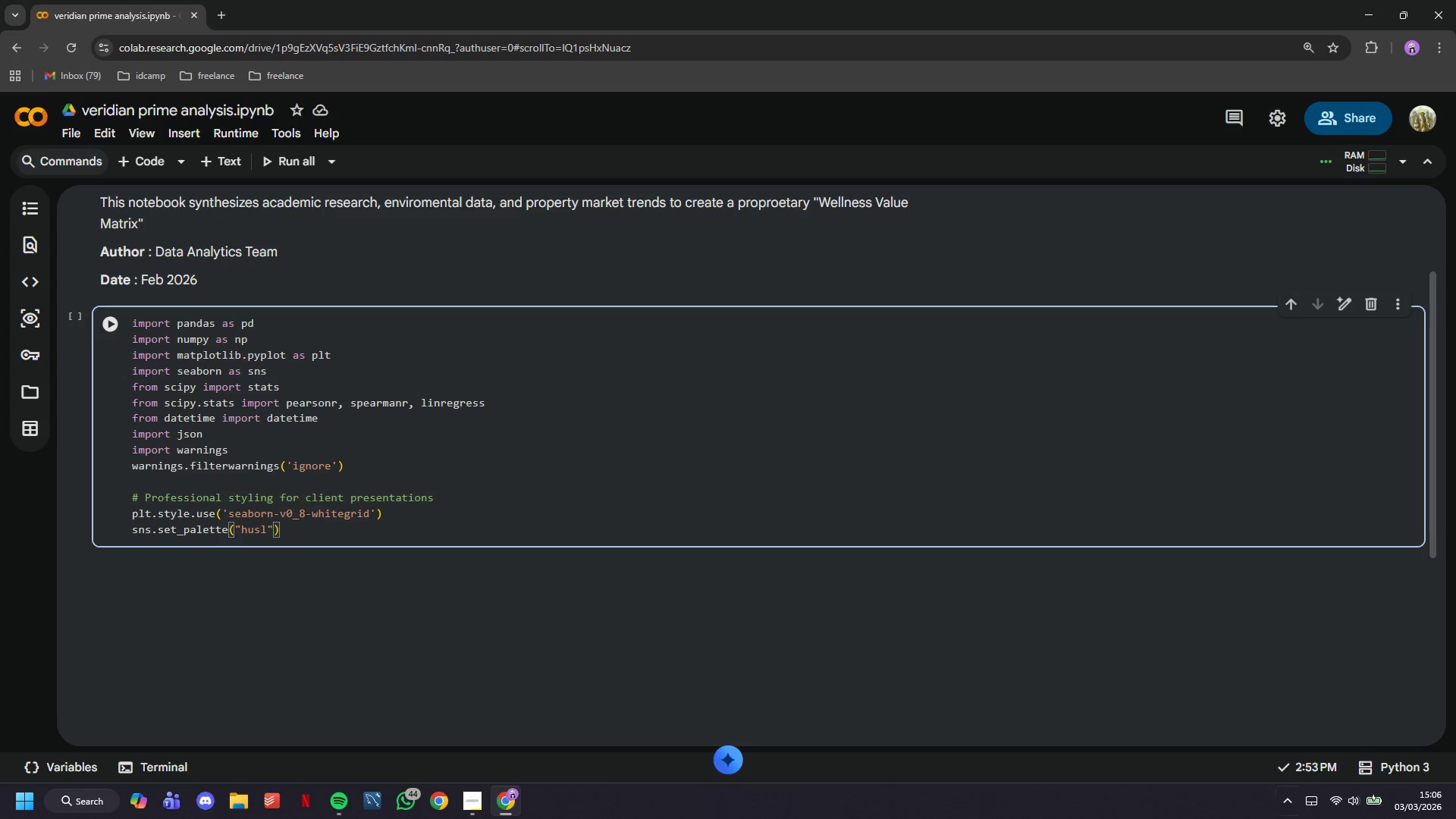 
left_click([118, 320])
 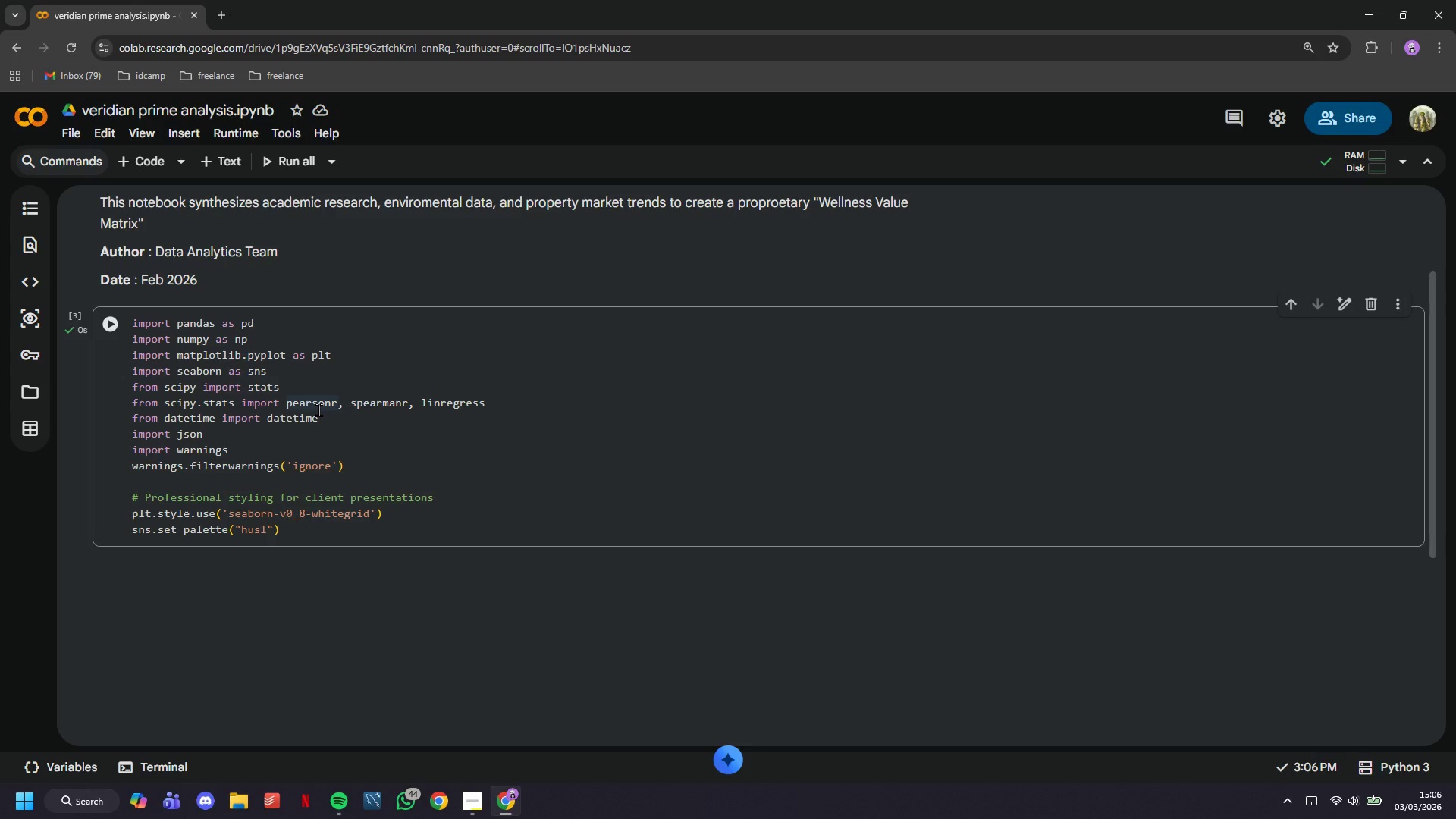 
wait(6.23)
 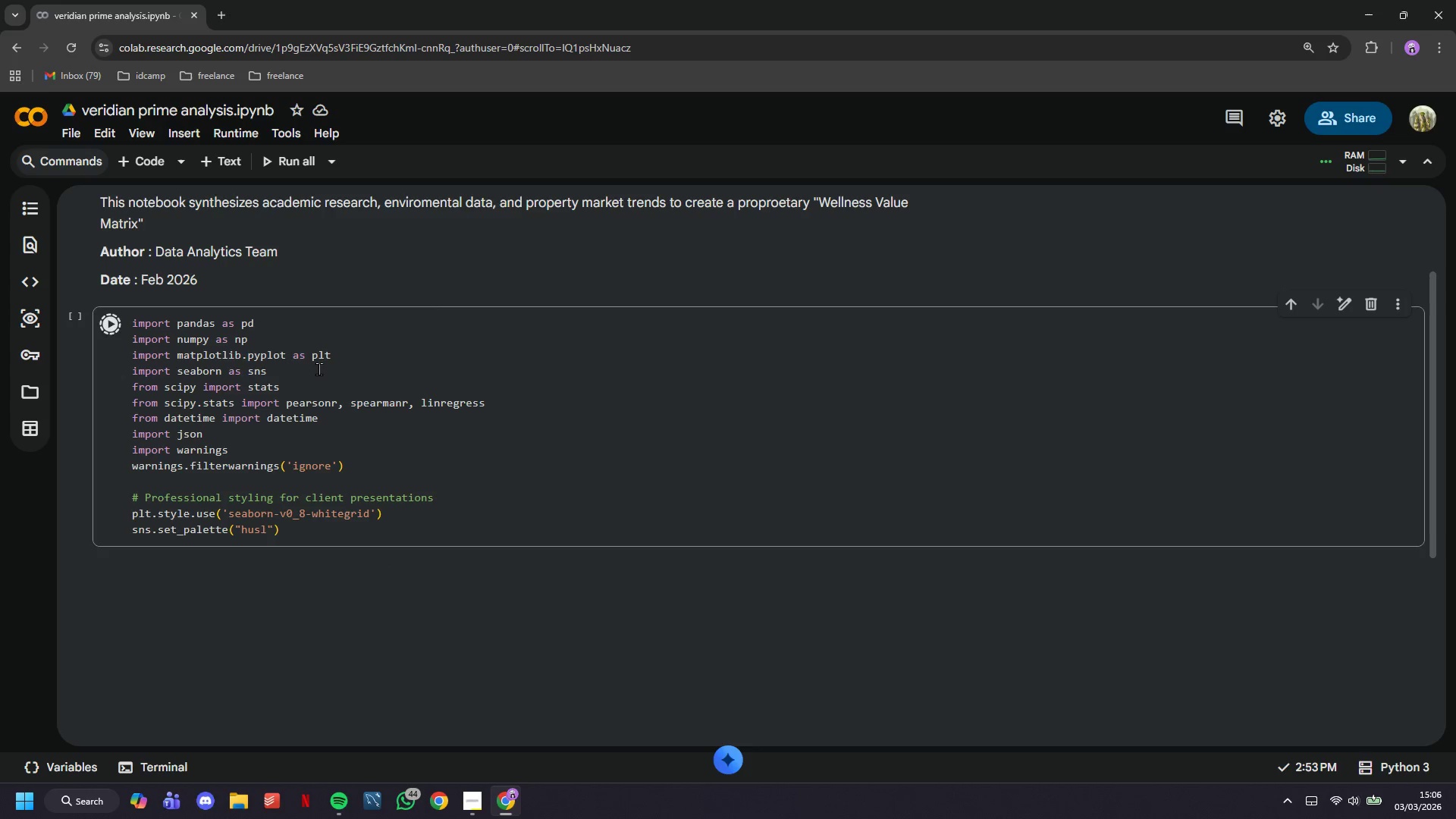 
left_click([422, 539])
 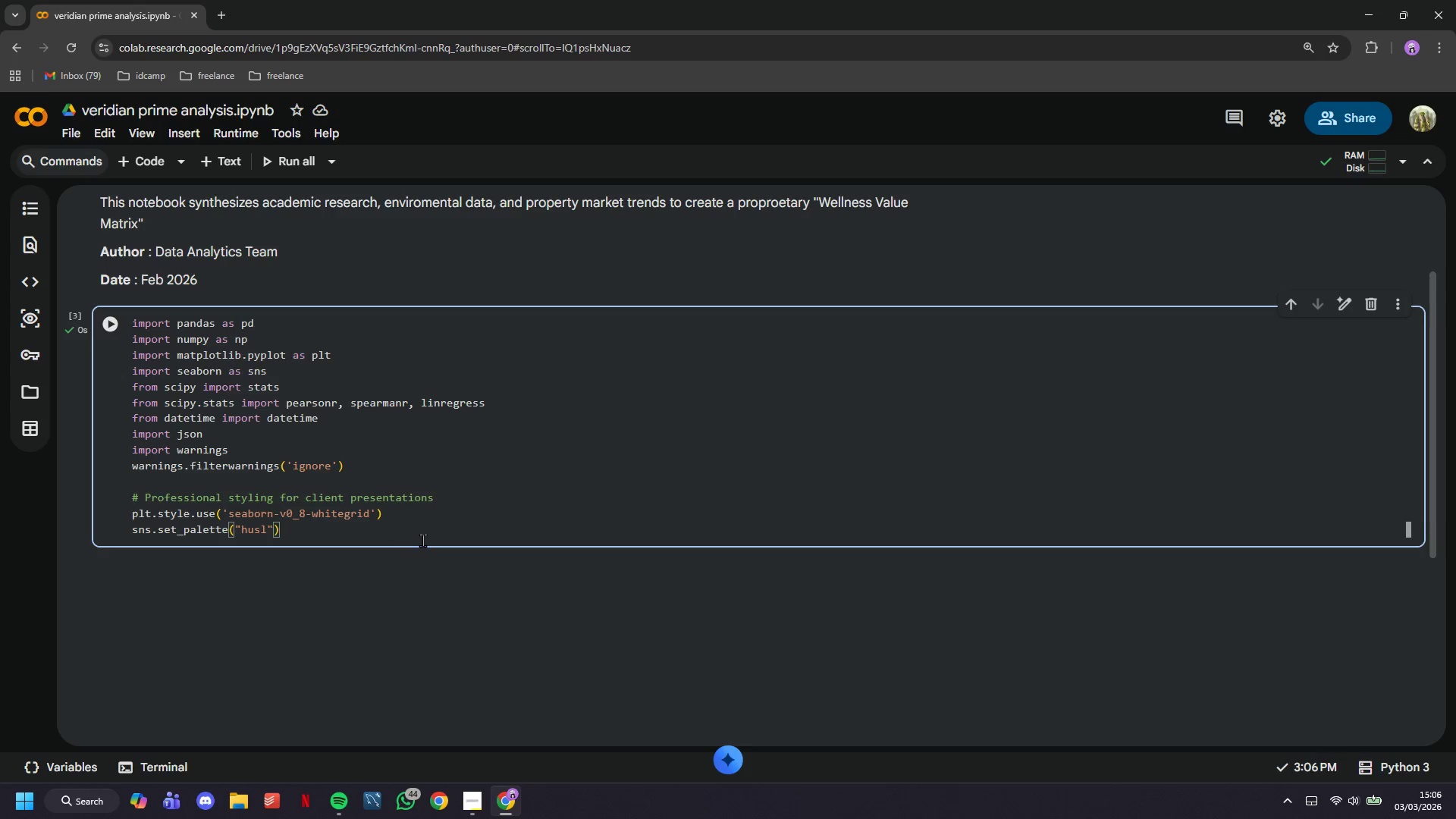 
key(Enter)
 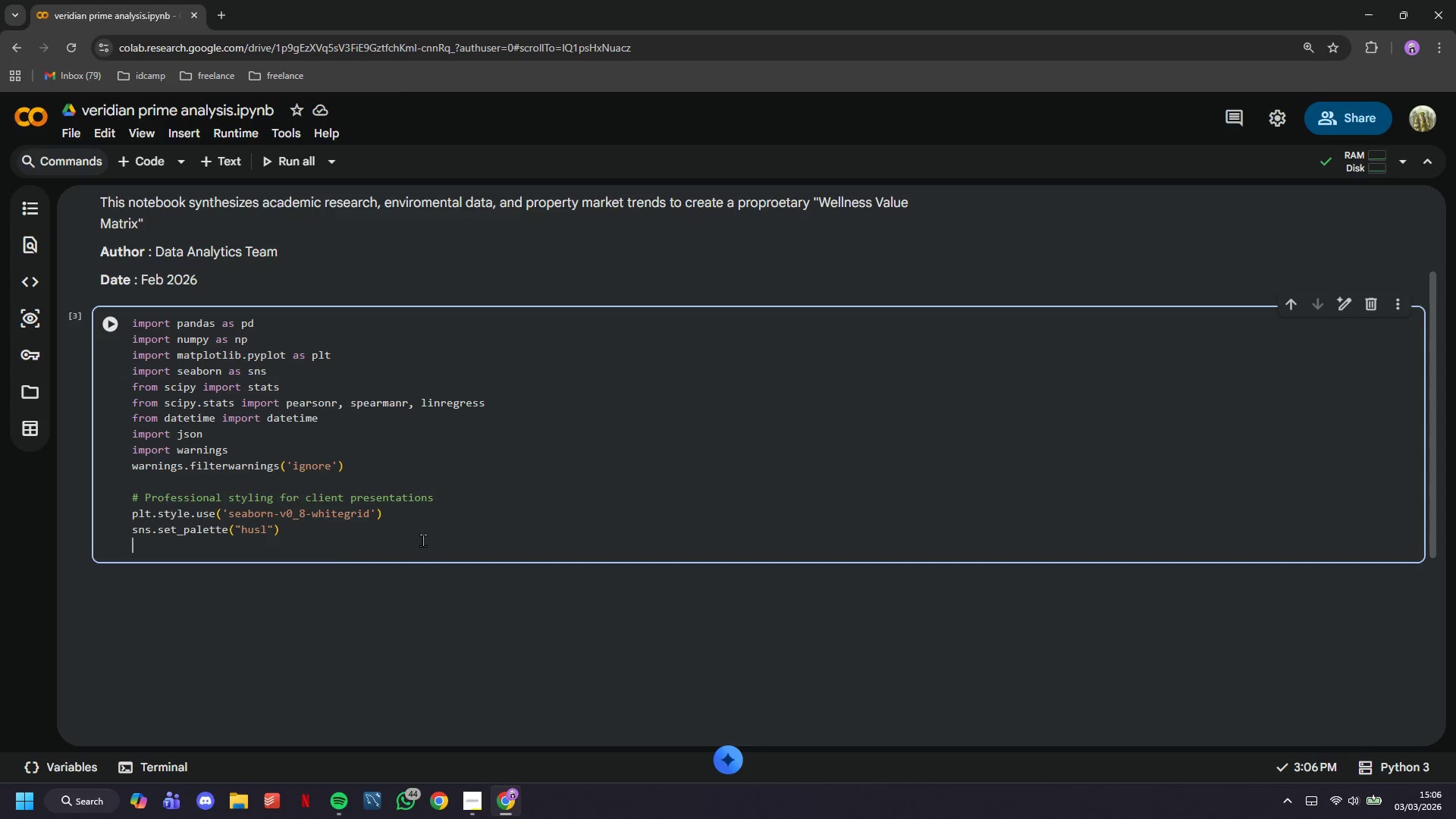 
key(Enter)
 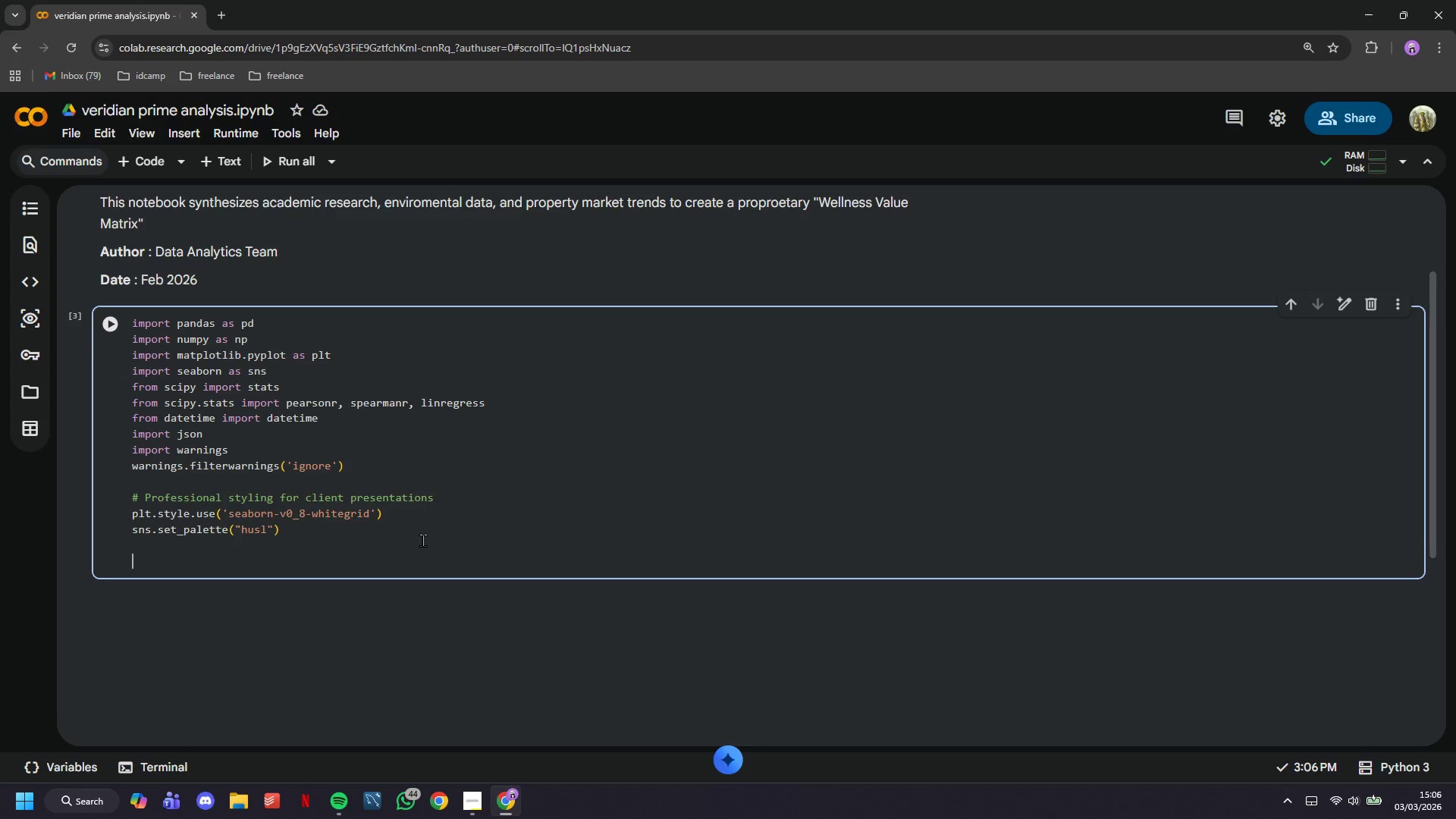 
type(# Bran co)
key(Backspace)
key(Backspace)
key(Backspace)
type(d colors for Veridian Prime Realty)
key(Backspace)
type(y)
 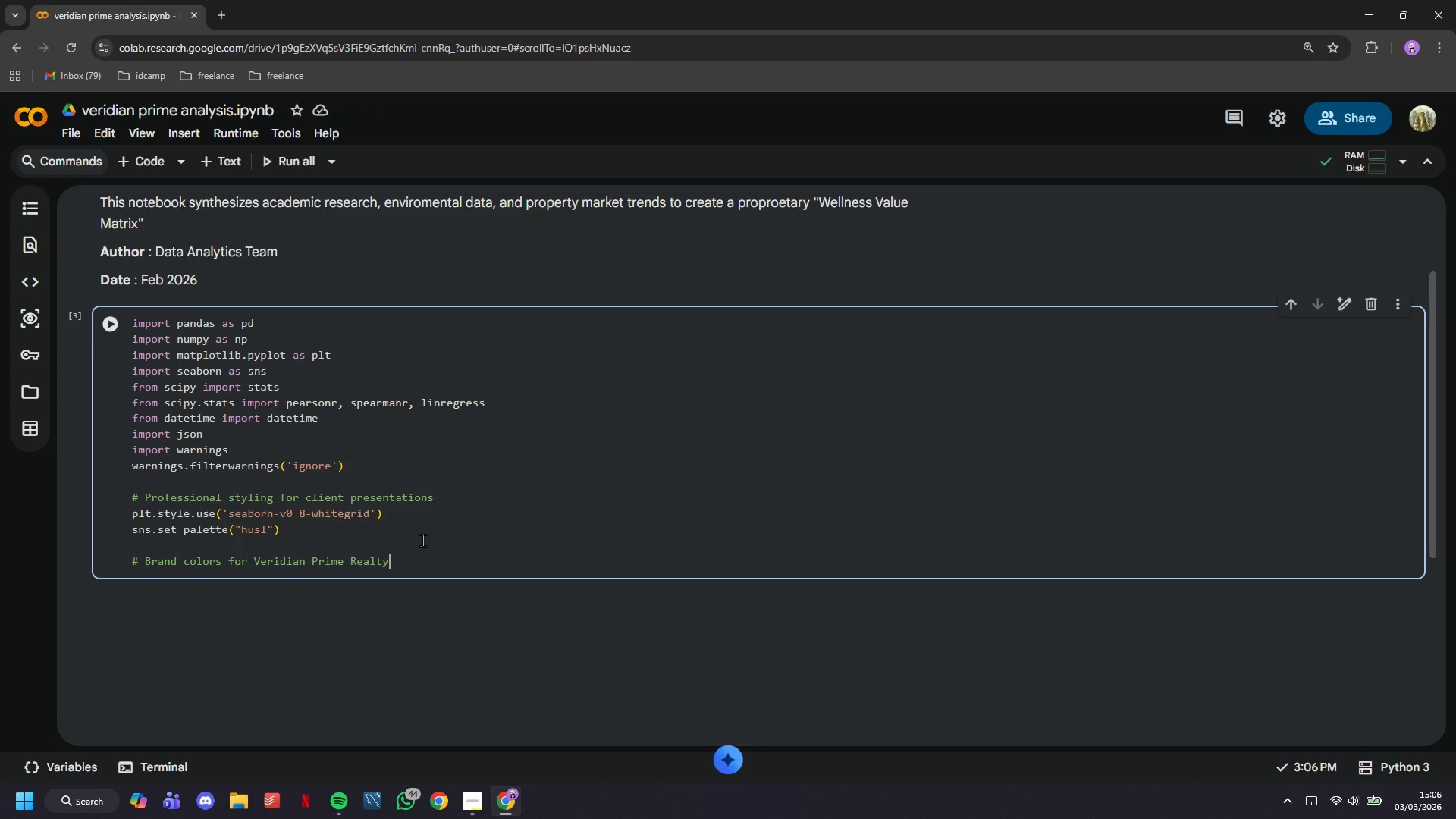 
key(Enter)
 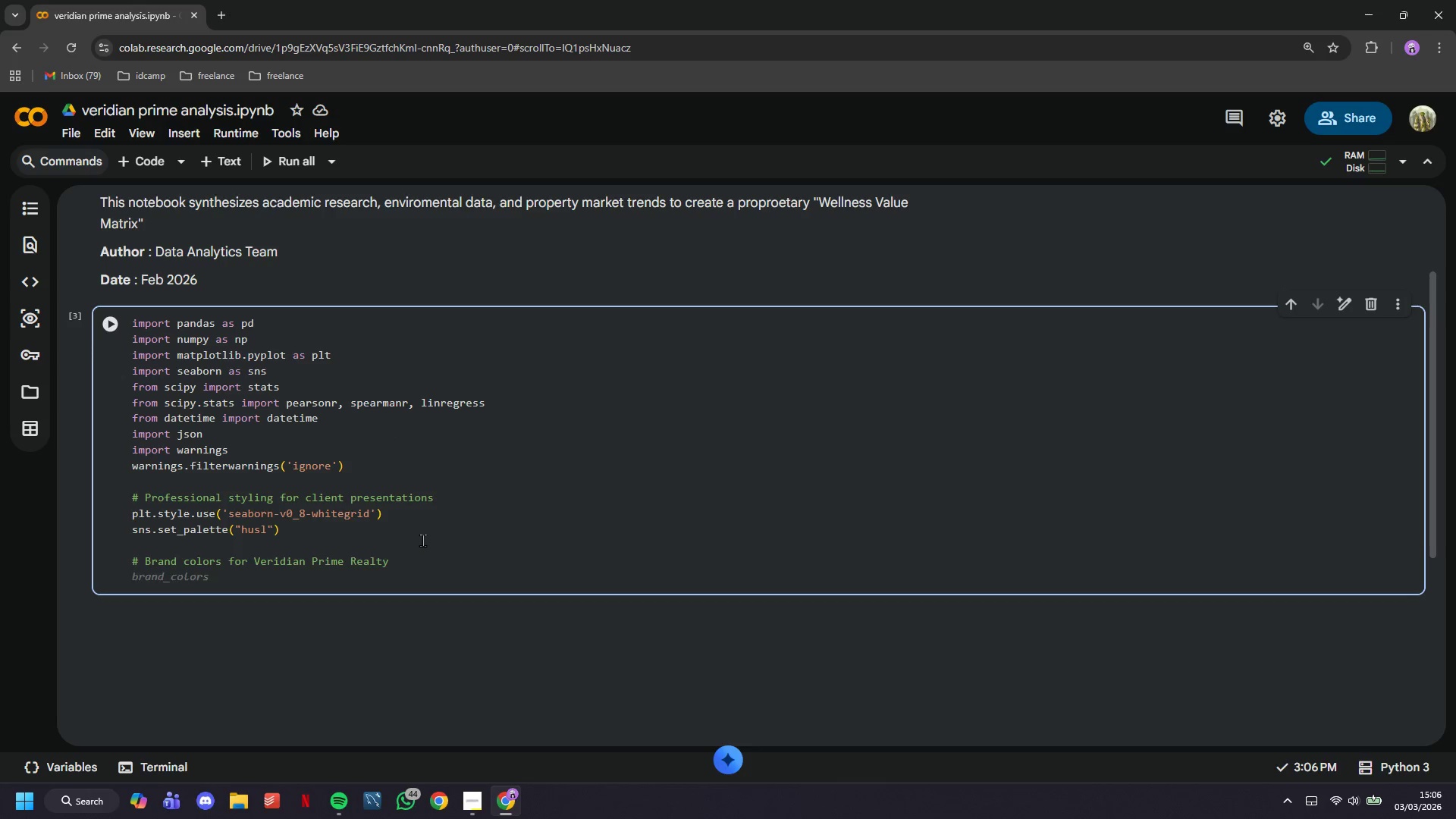 
type(BRAND_COLORS = {)
 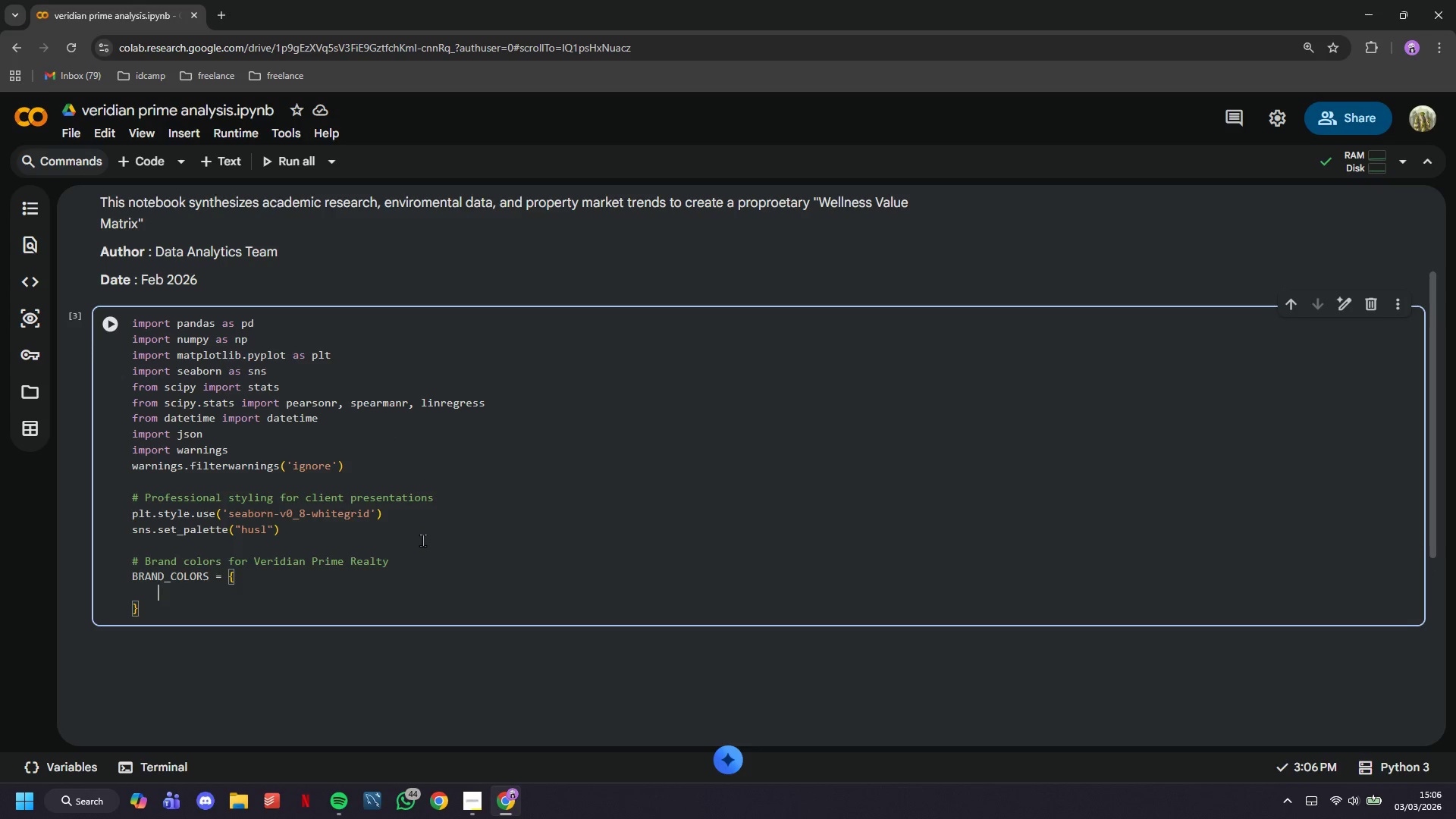 
 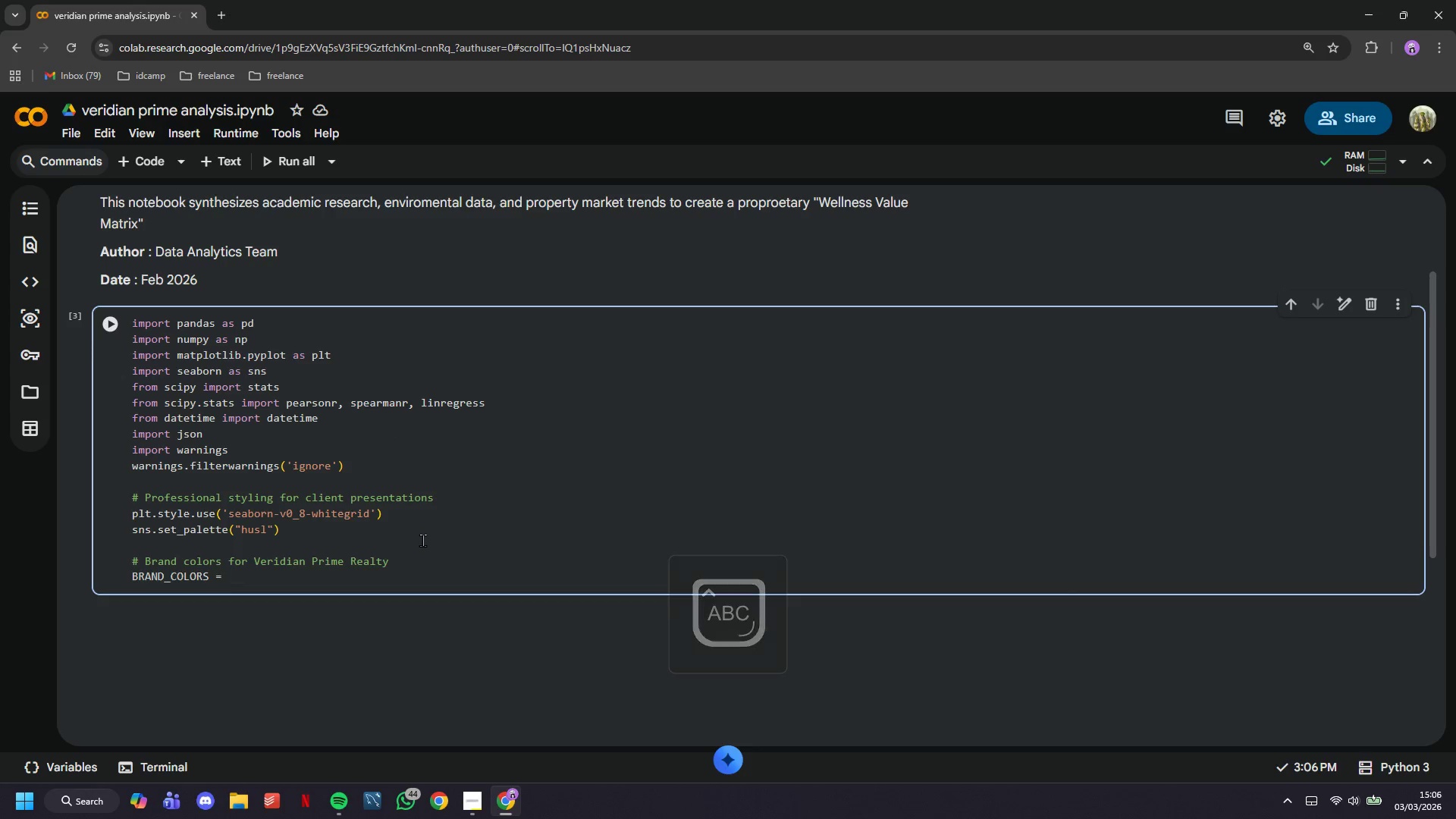 
key(Enter)
 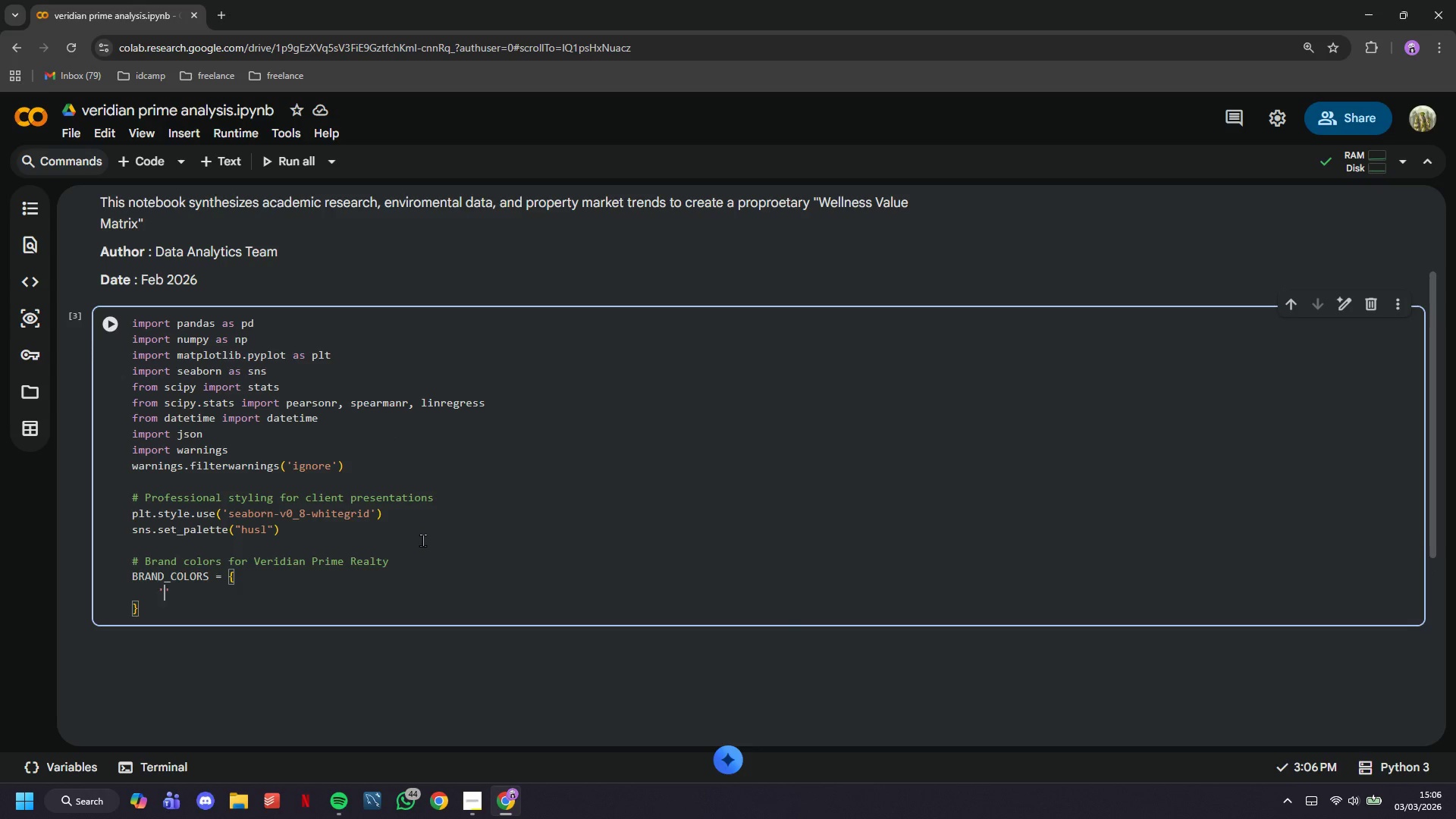 
type('primary)
 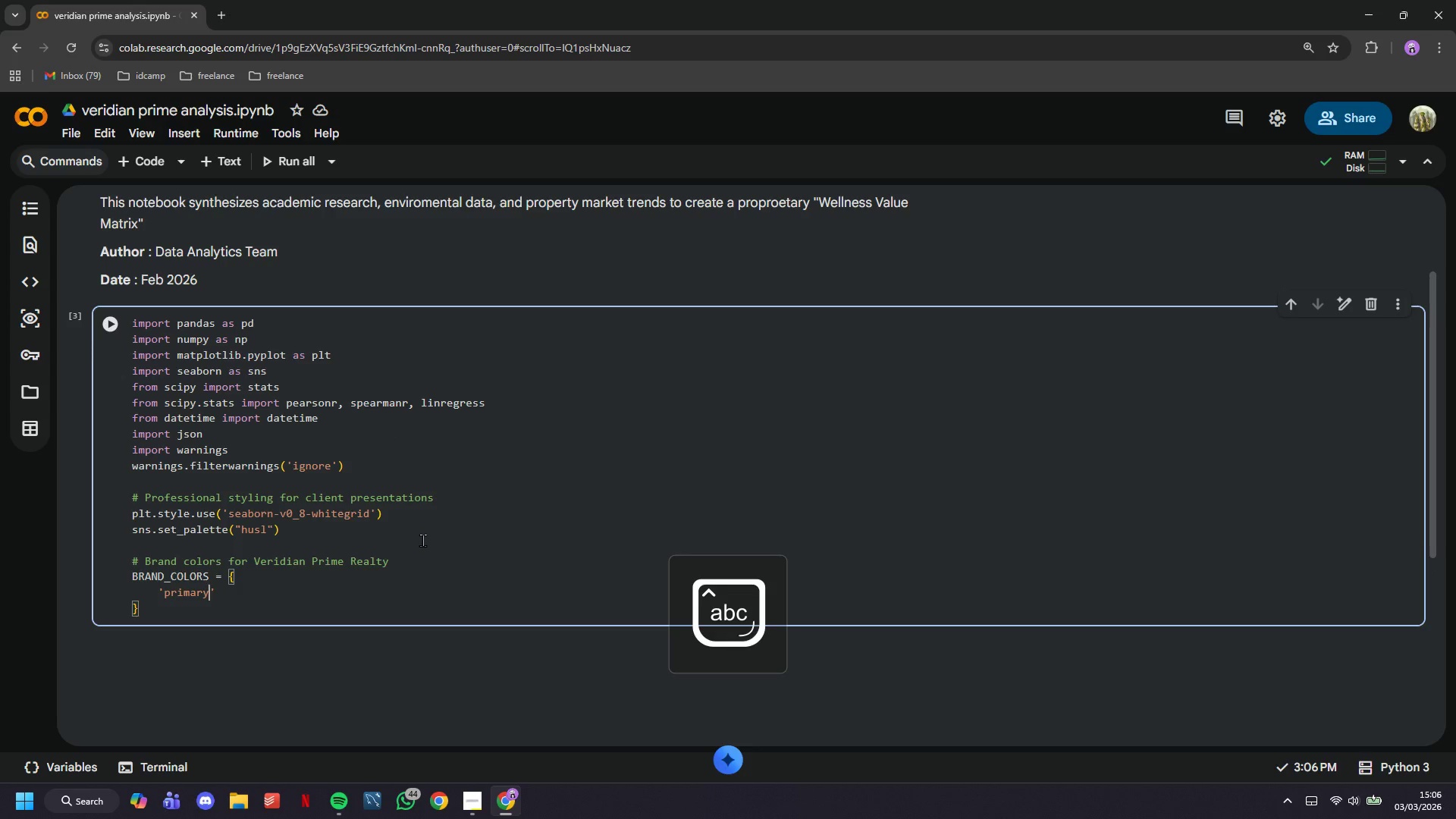 
key(ArrowRight)
 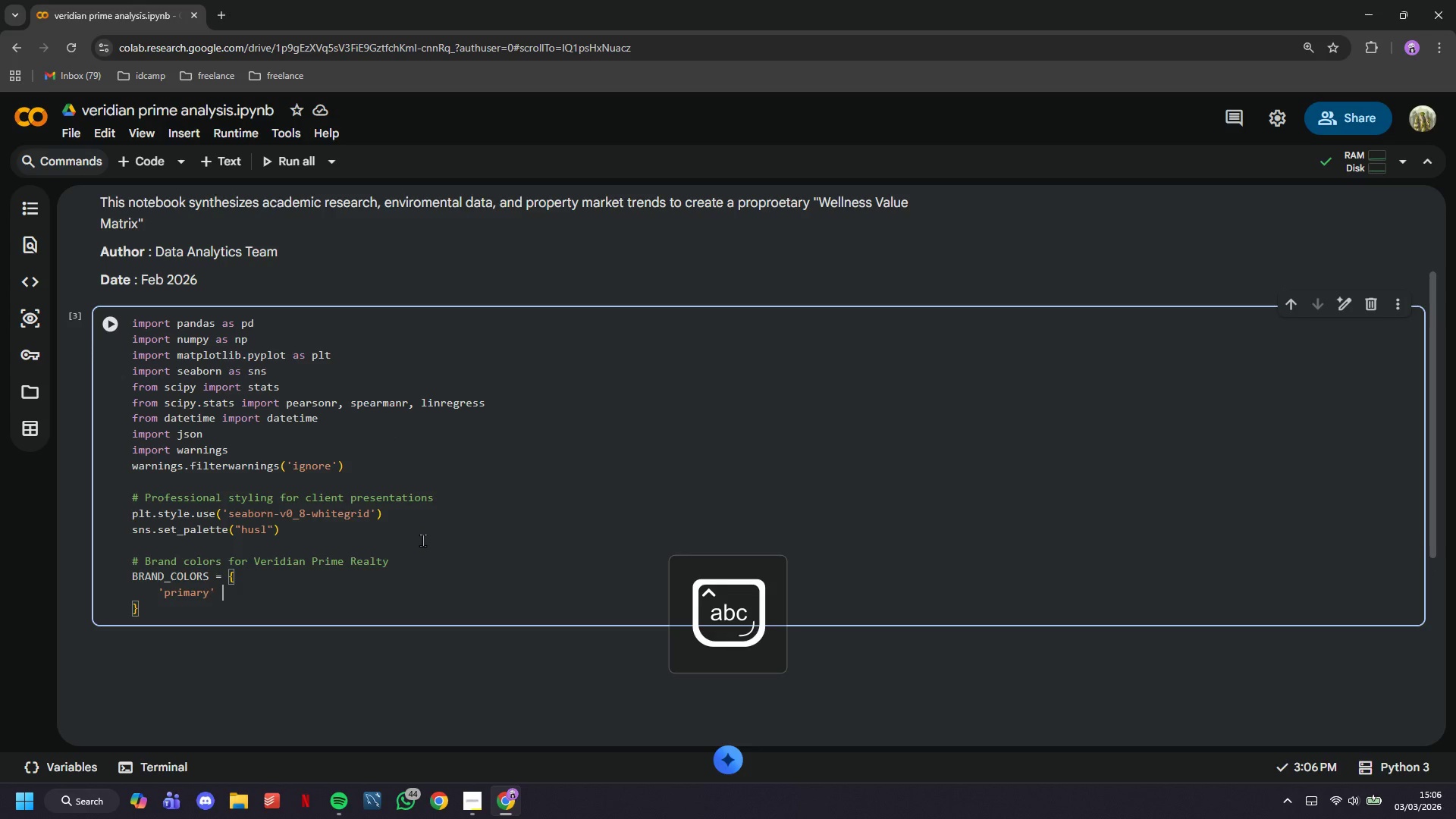 
type( : ")
key(Backspace)
type('#2c5530)
 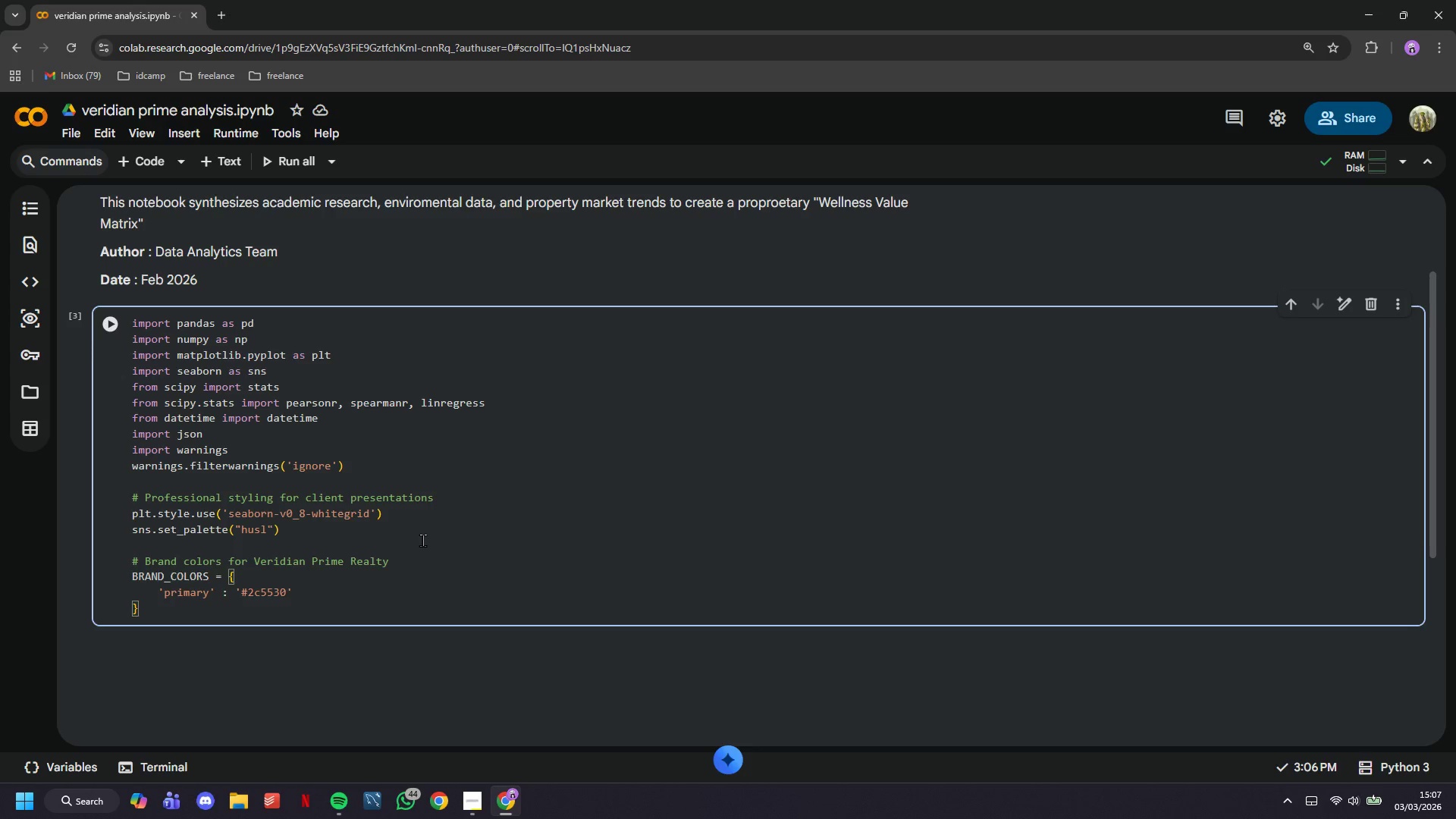 
key(ArrowRight)
 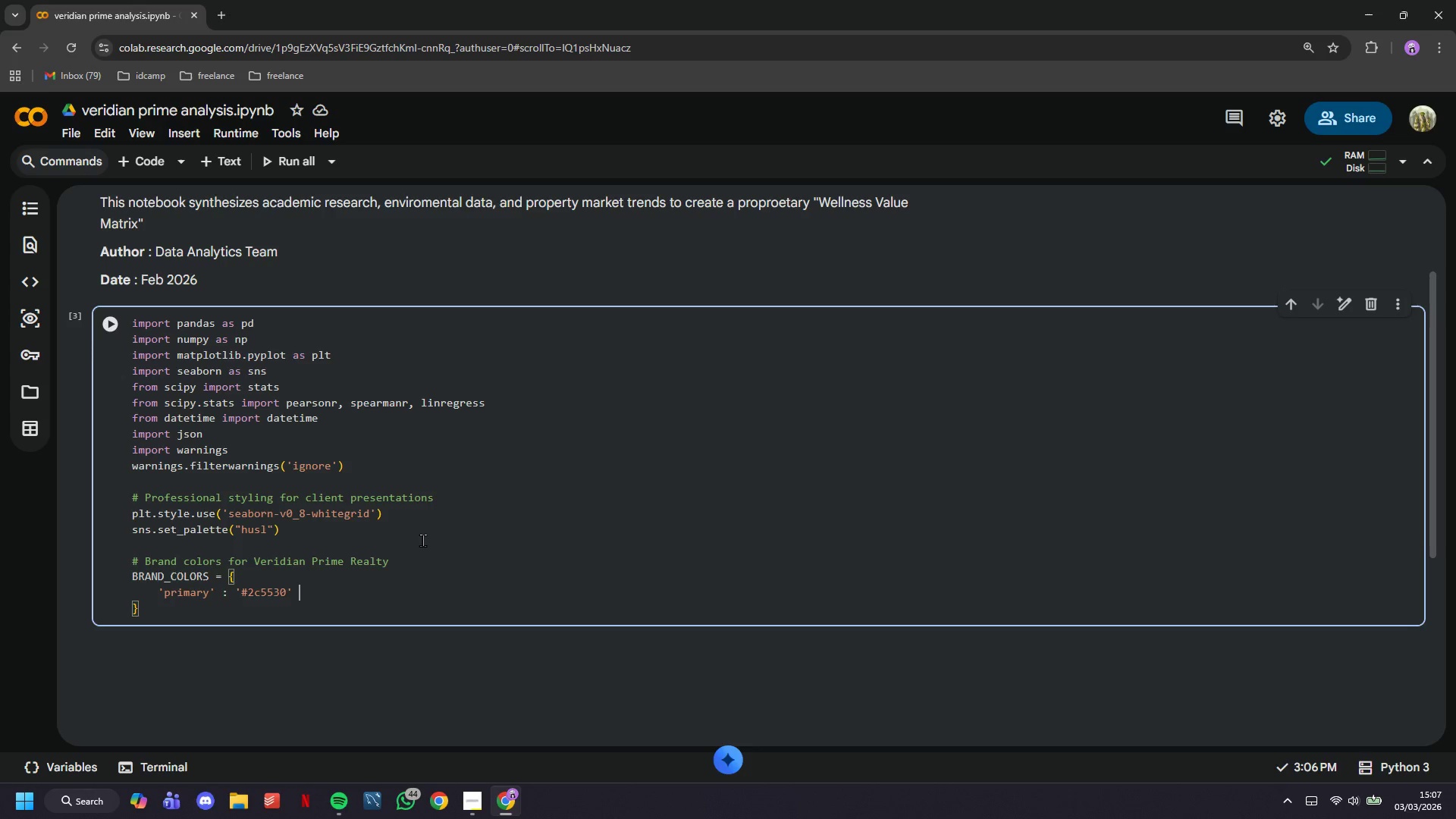 
type( )
key(Backspace)
type(, # Deep Forest Green)
 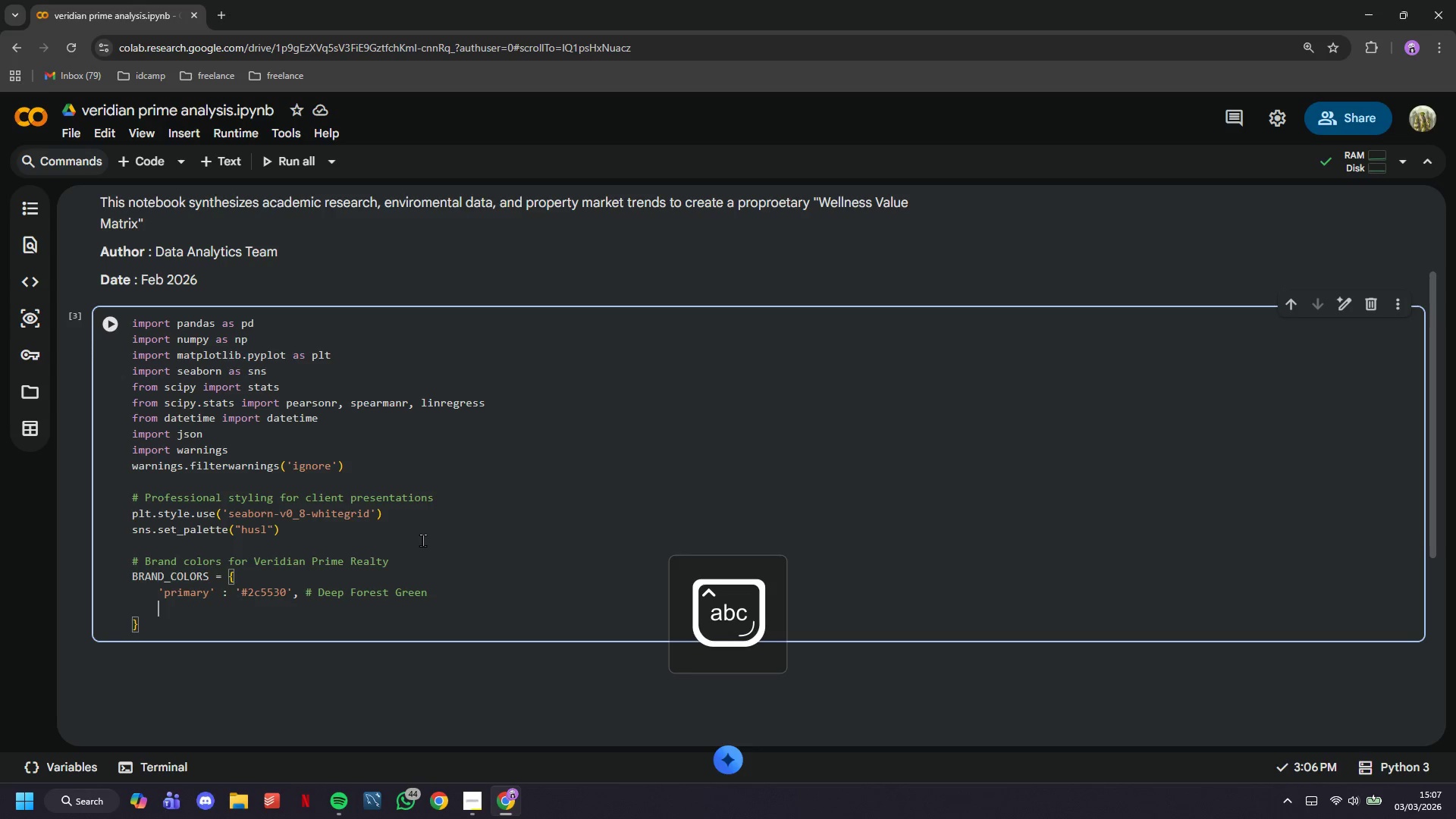 
 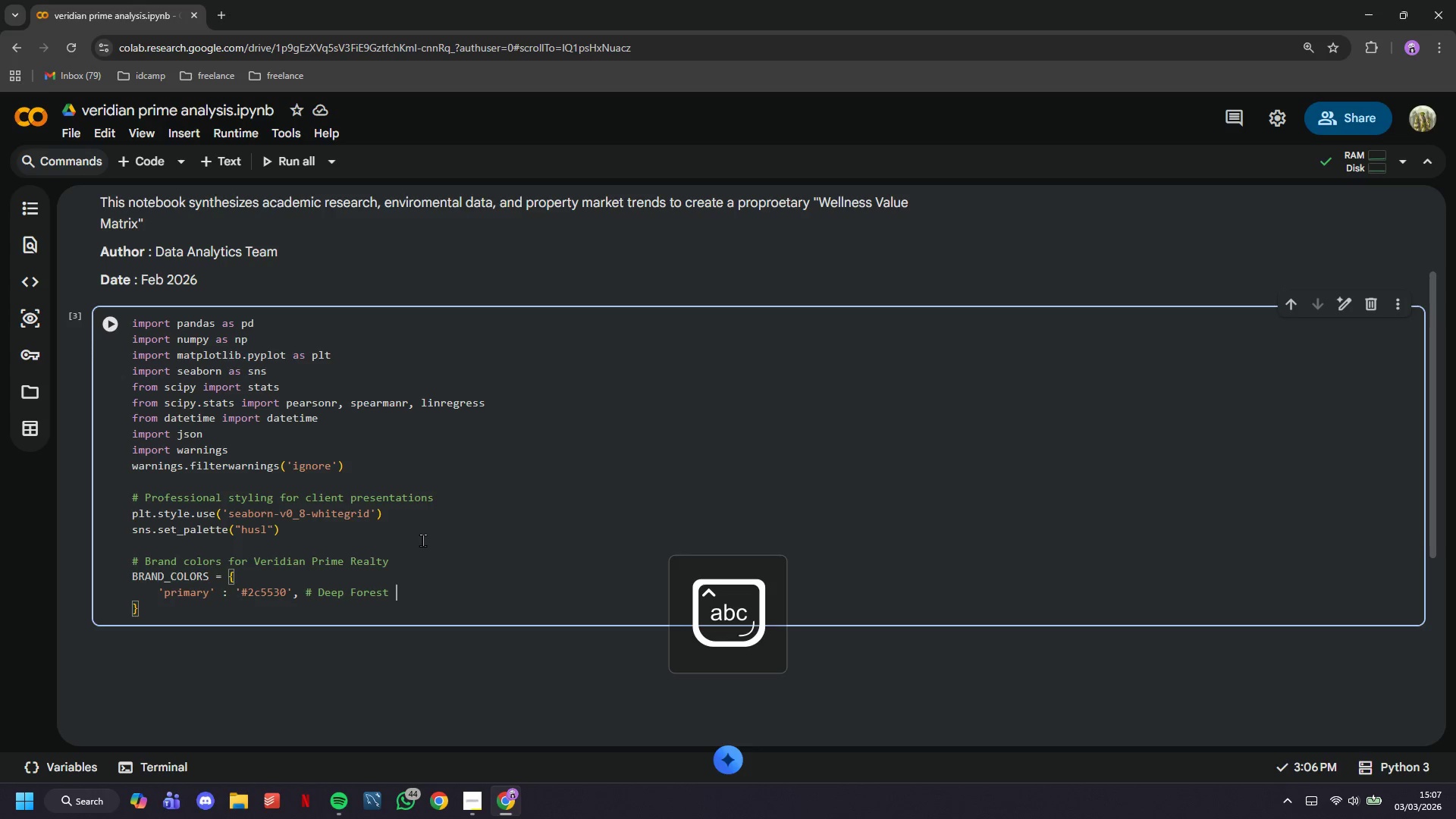 
key(Enter)
 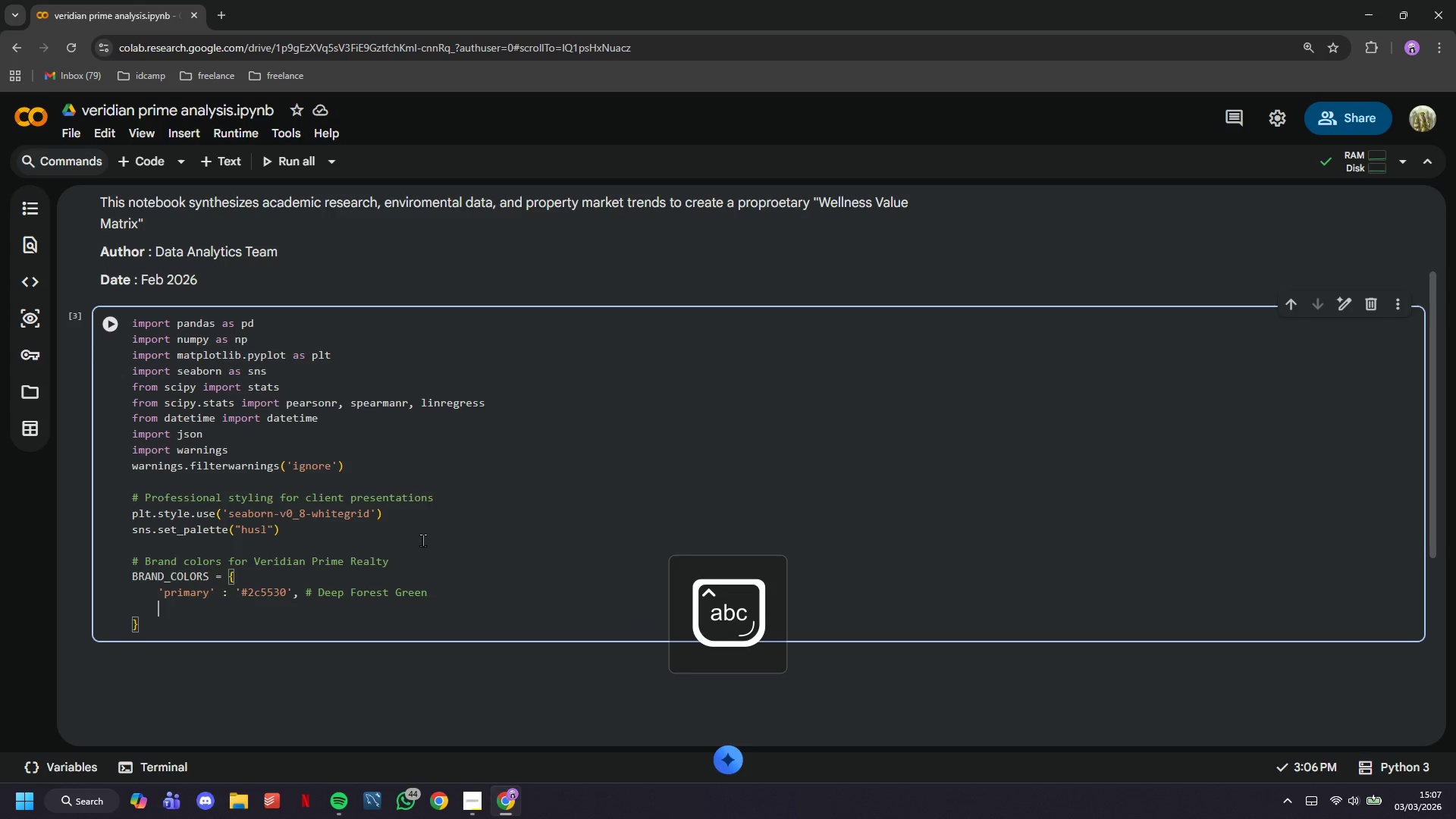 
type('secondary)
 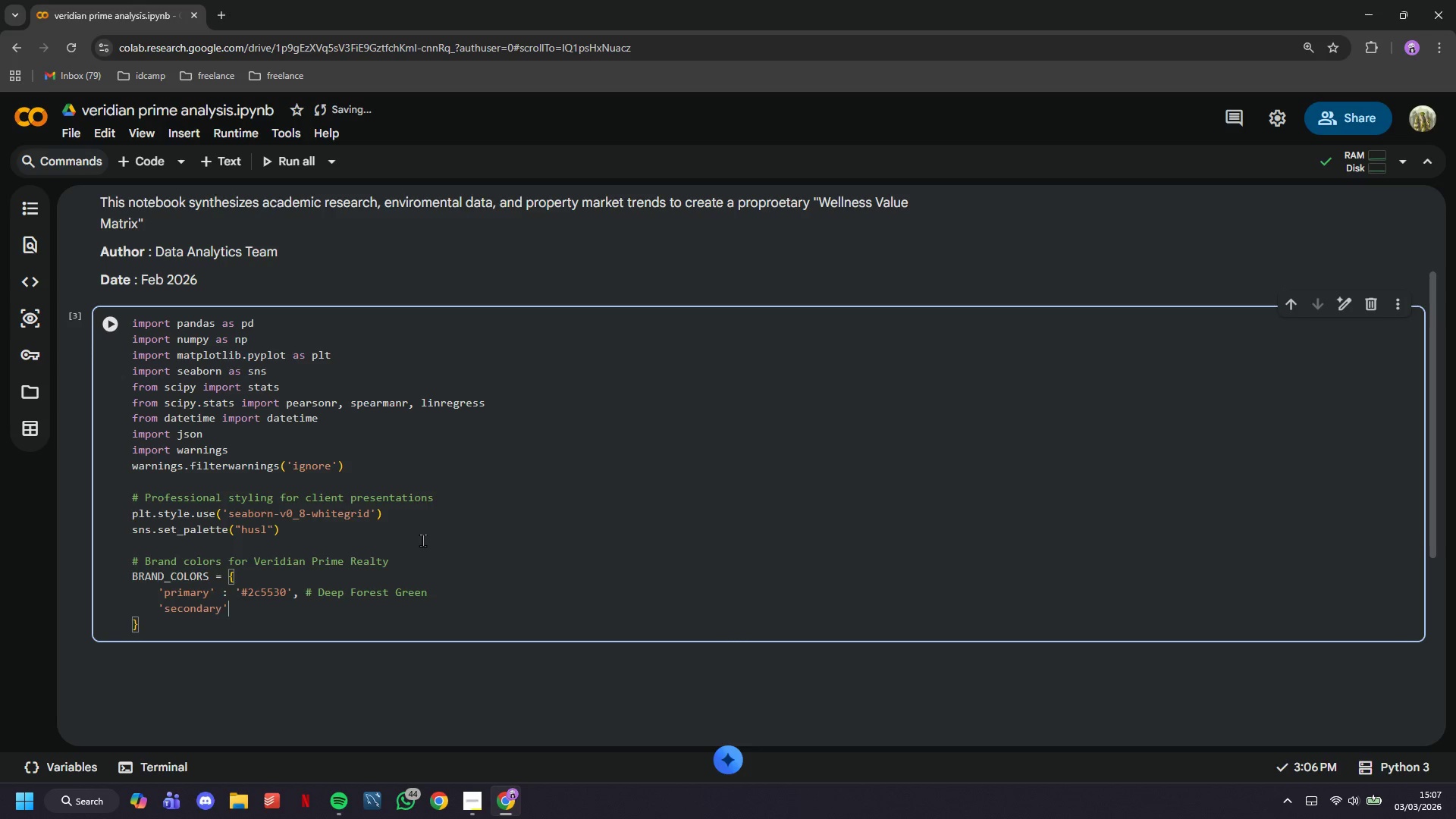 
key(ArrowRight)
 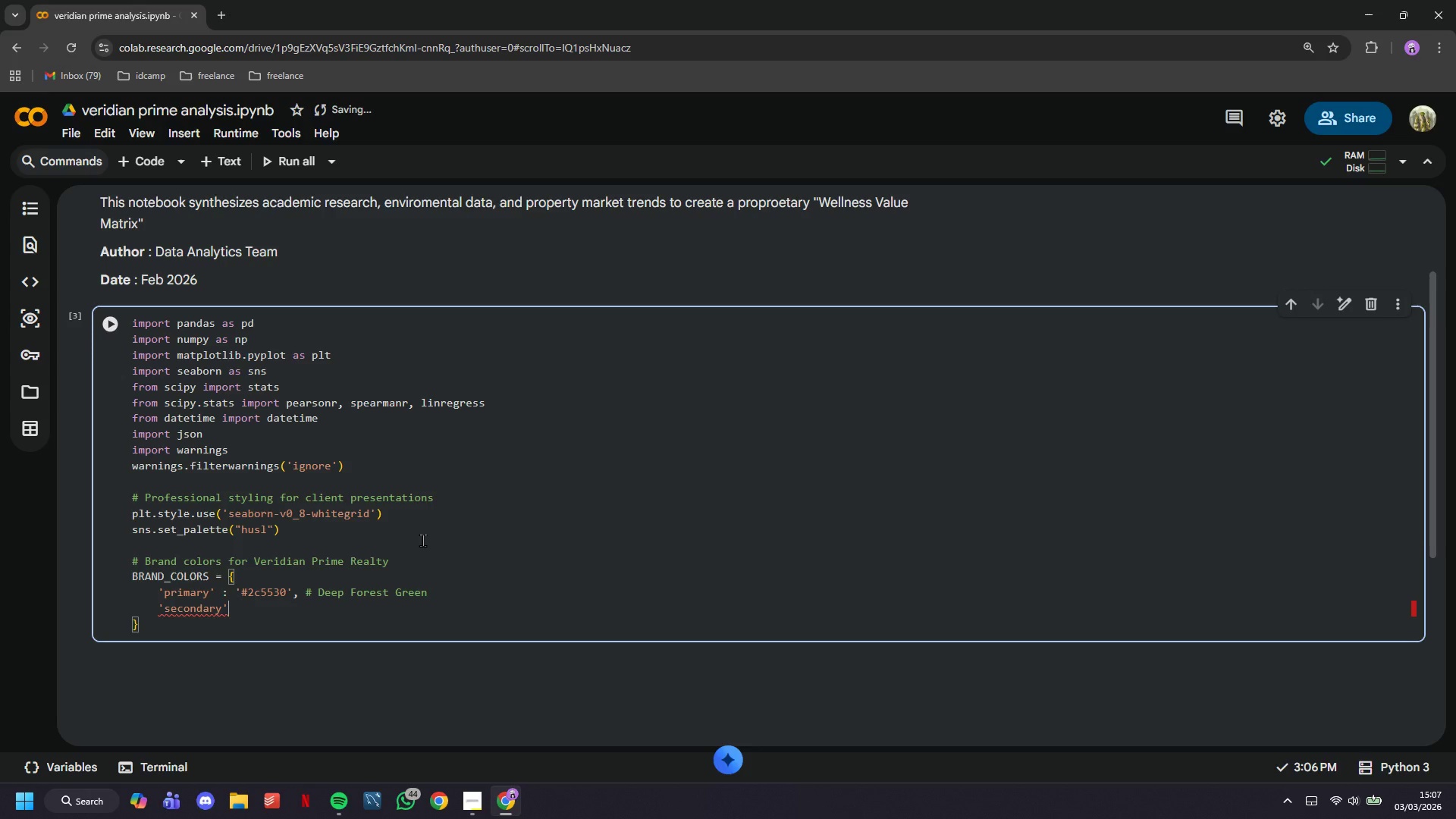 
type(: '8f)
 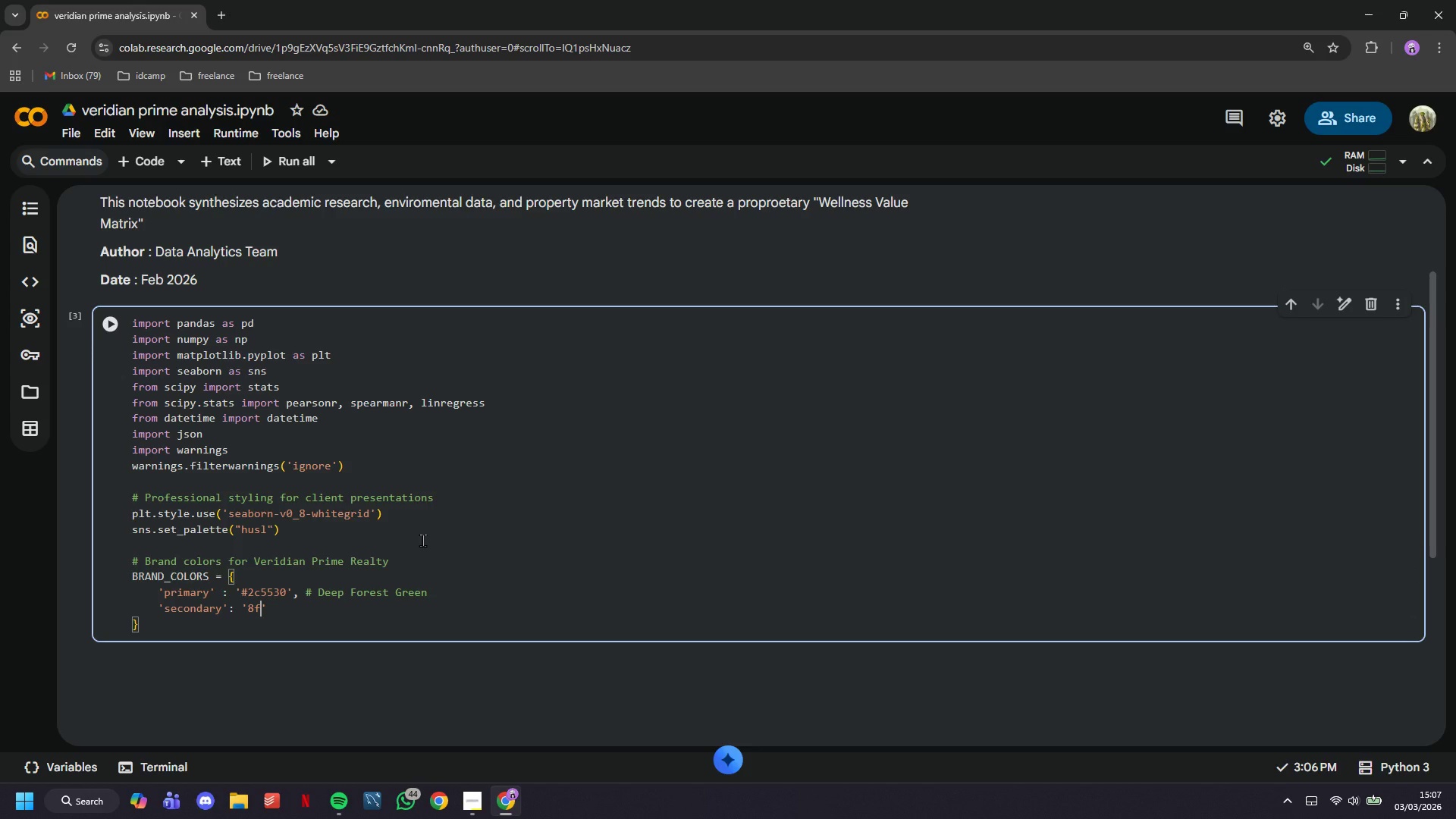 
type(bc8f)
 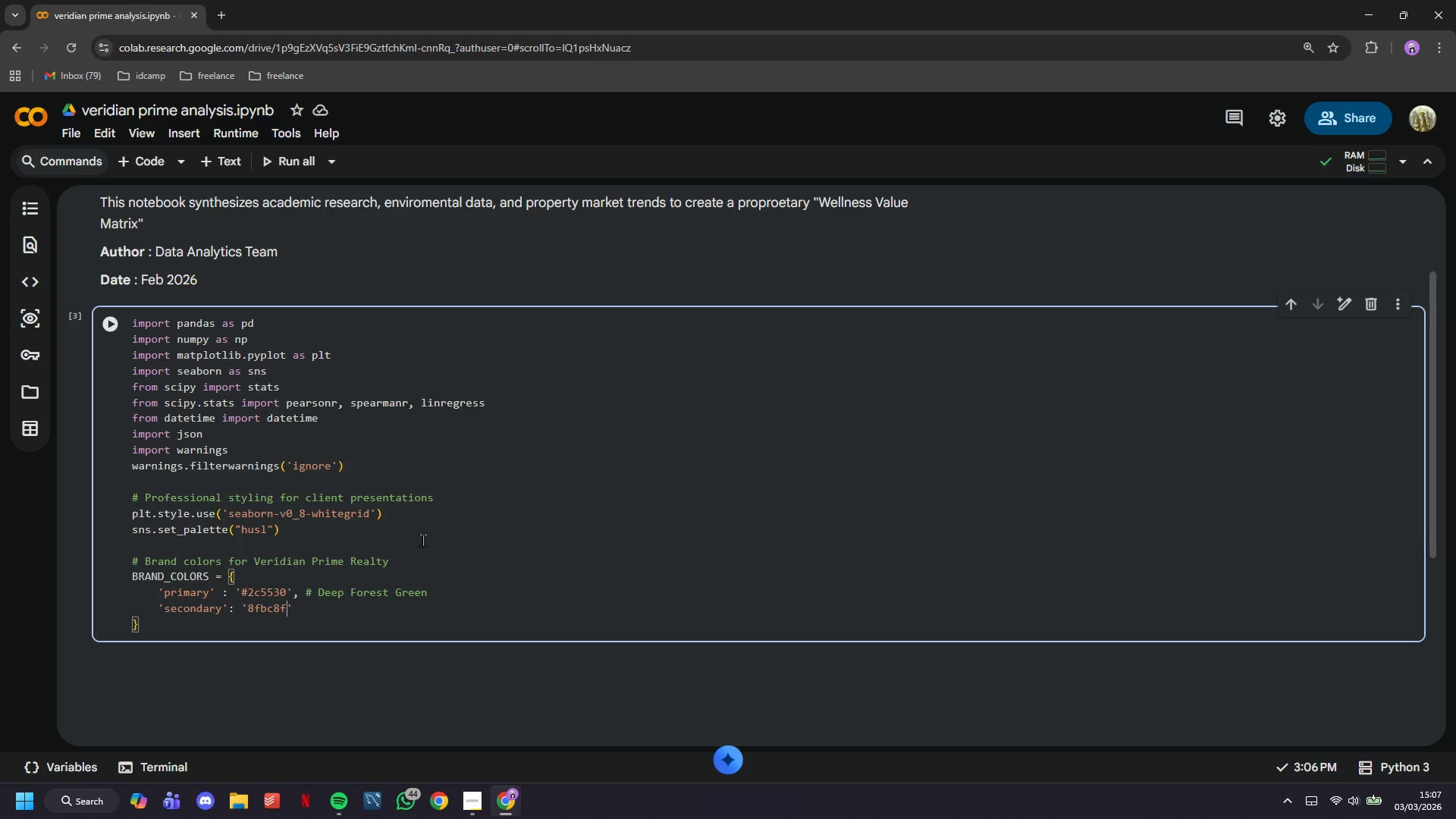 
key(ArrowRight)
 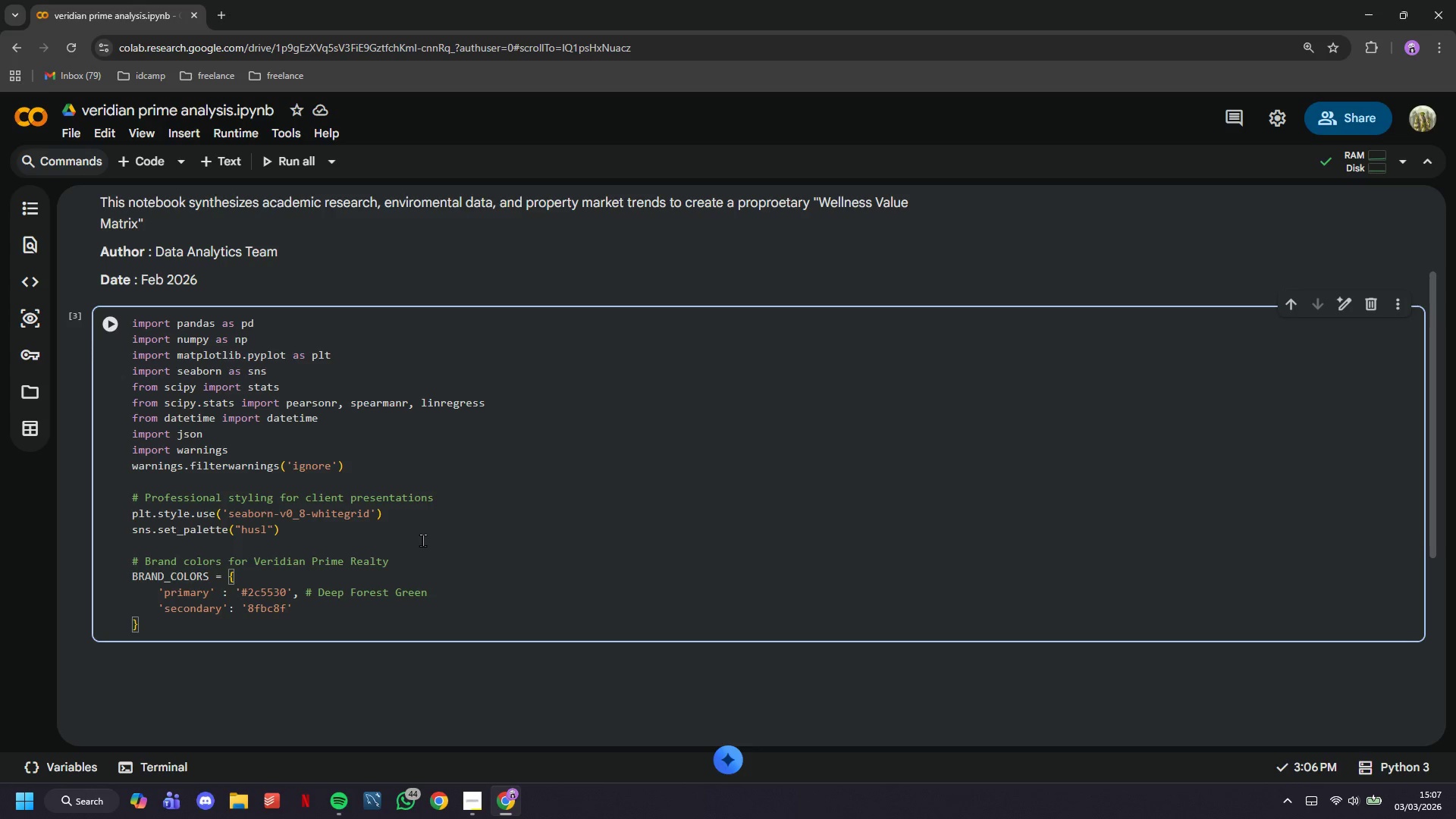 
type(, # Sag )
key(Backspace)
type(e g)
key(Backspace)
type(Green)
 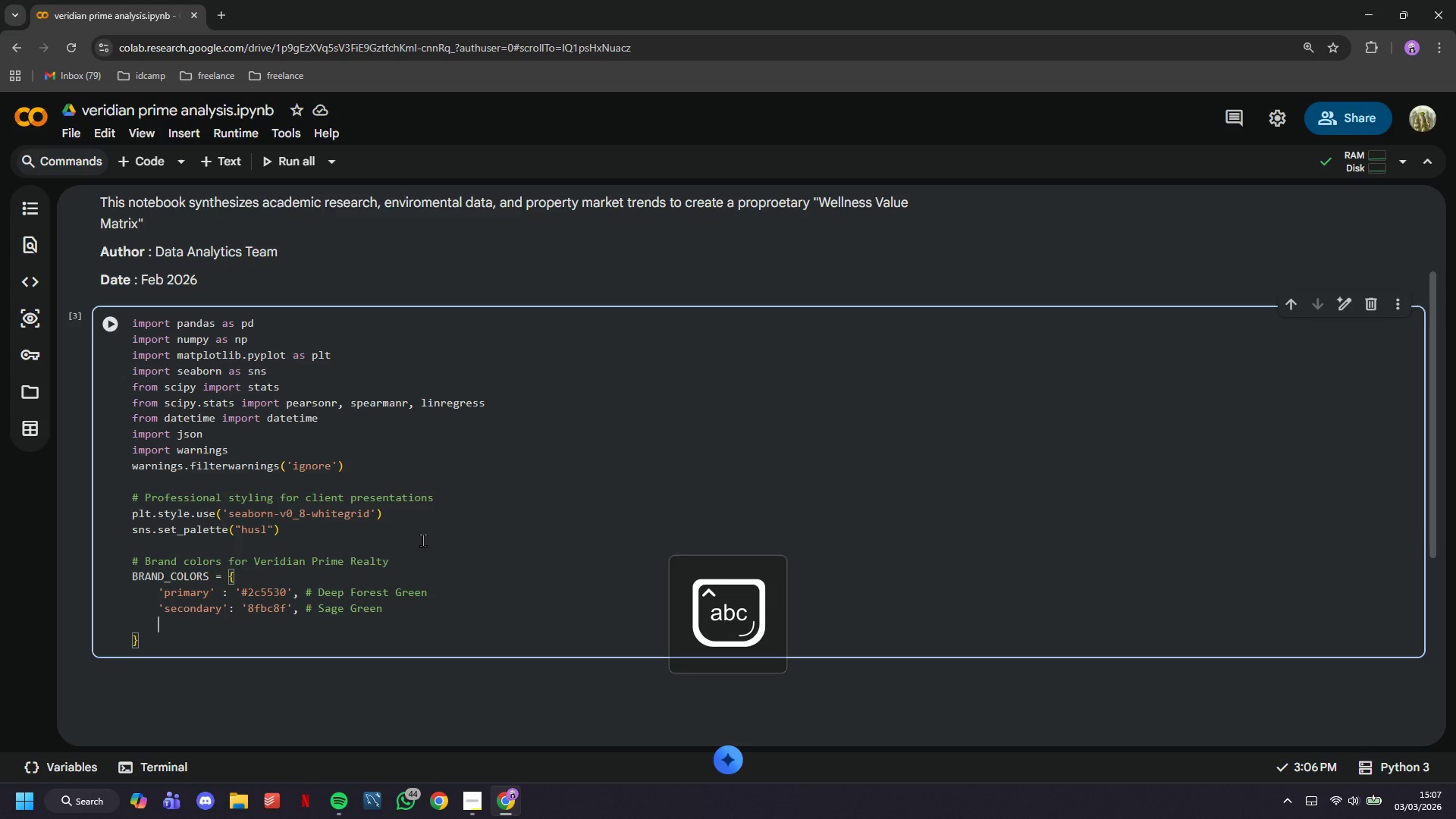 
 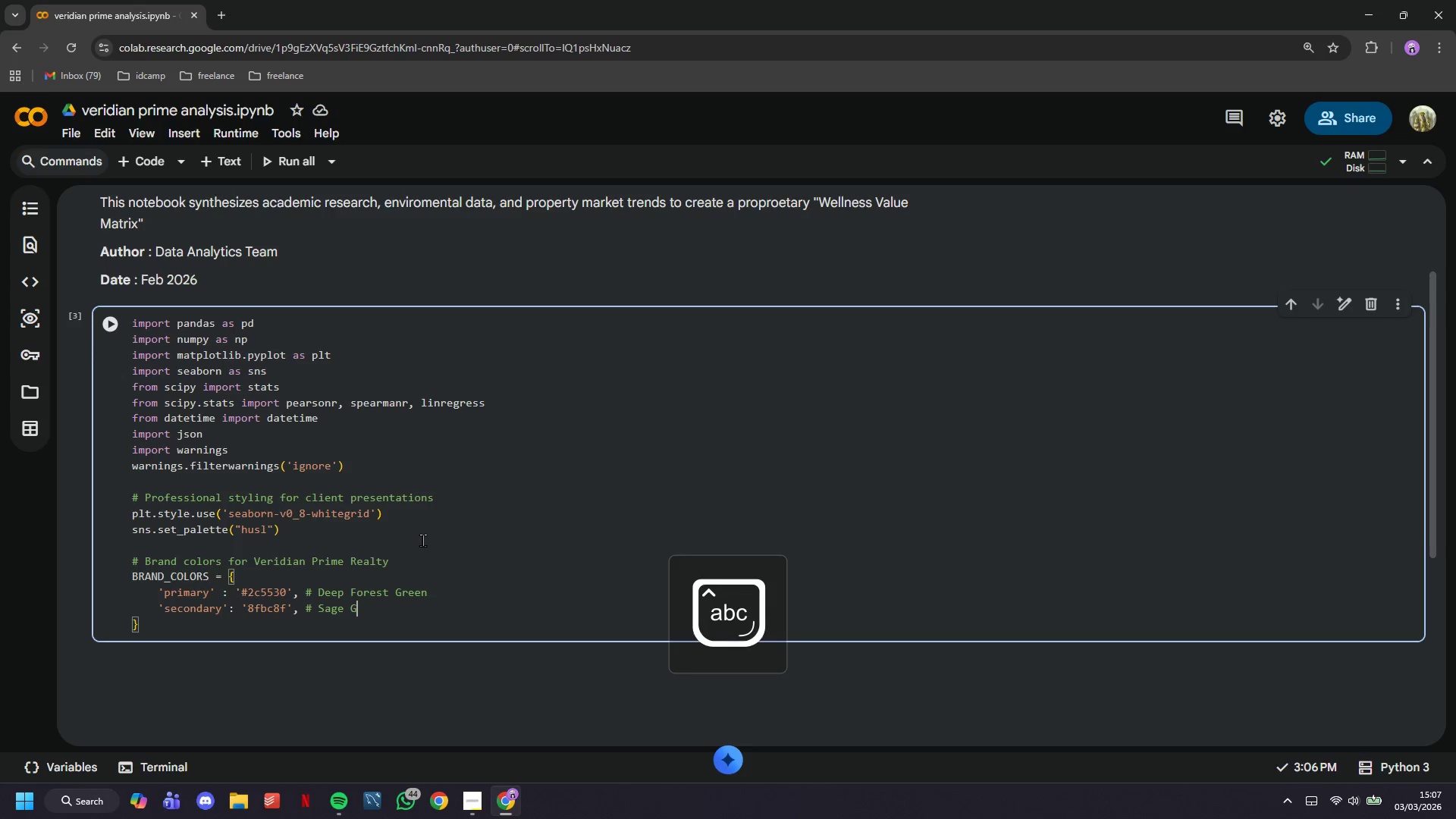 
key(Enter)
 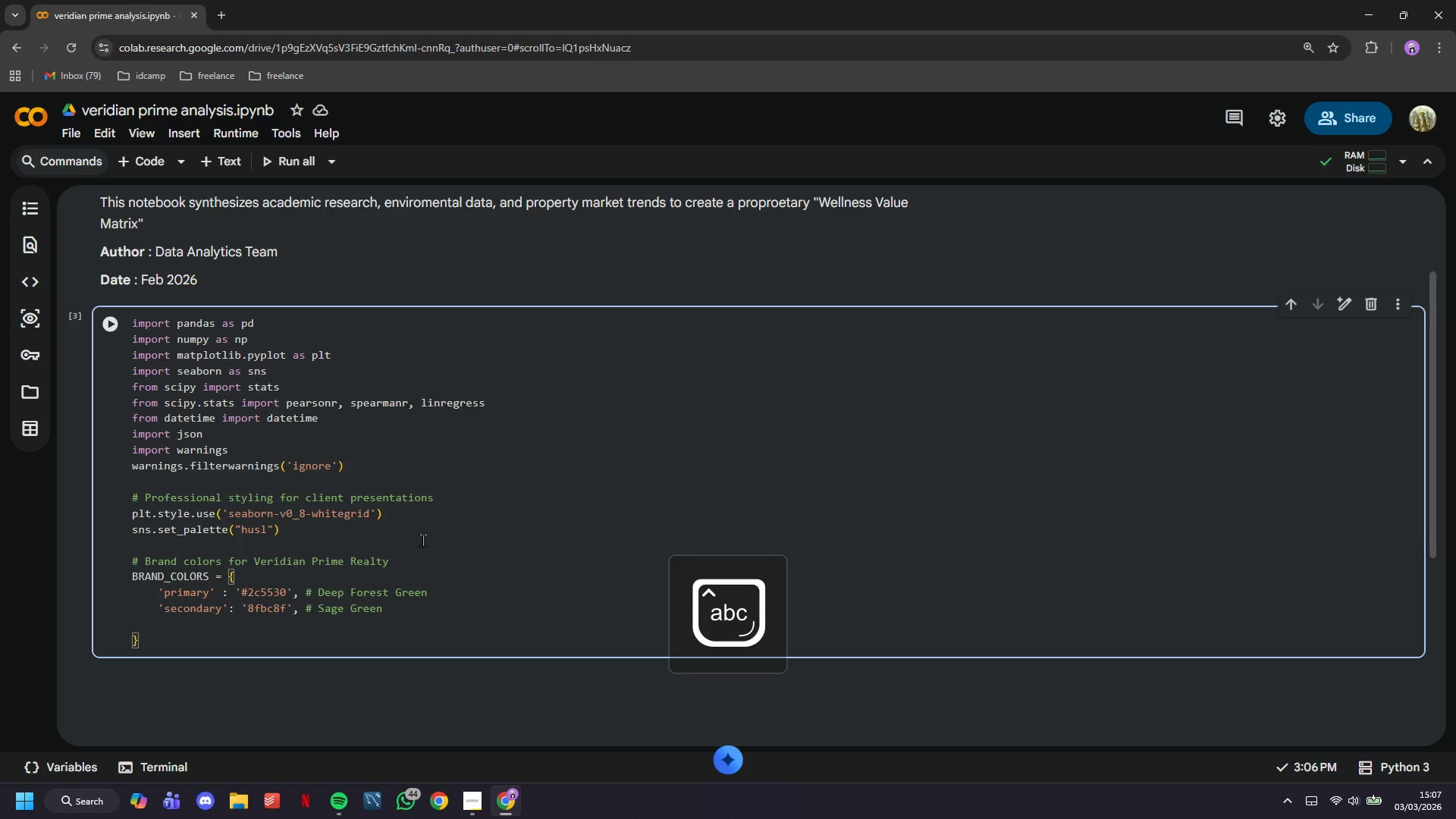 
type('accent)
 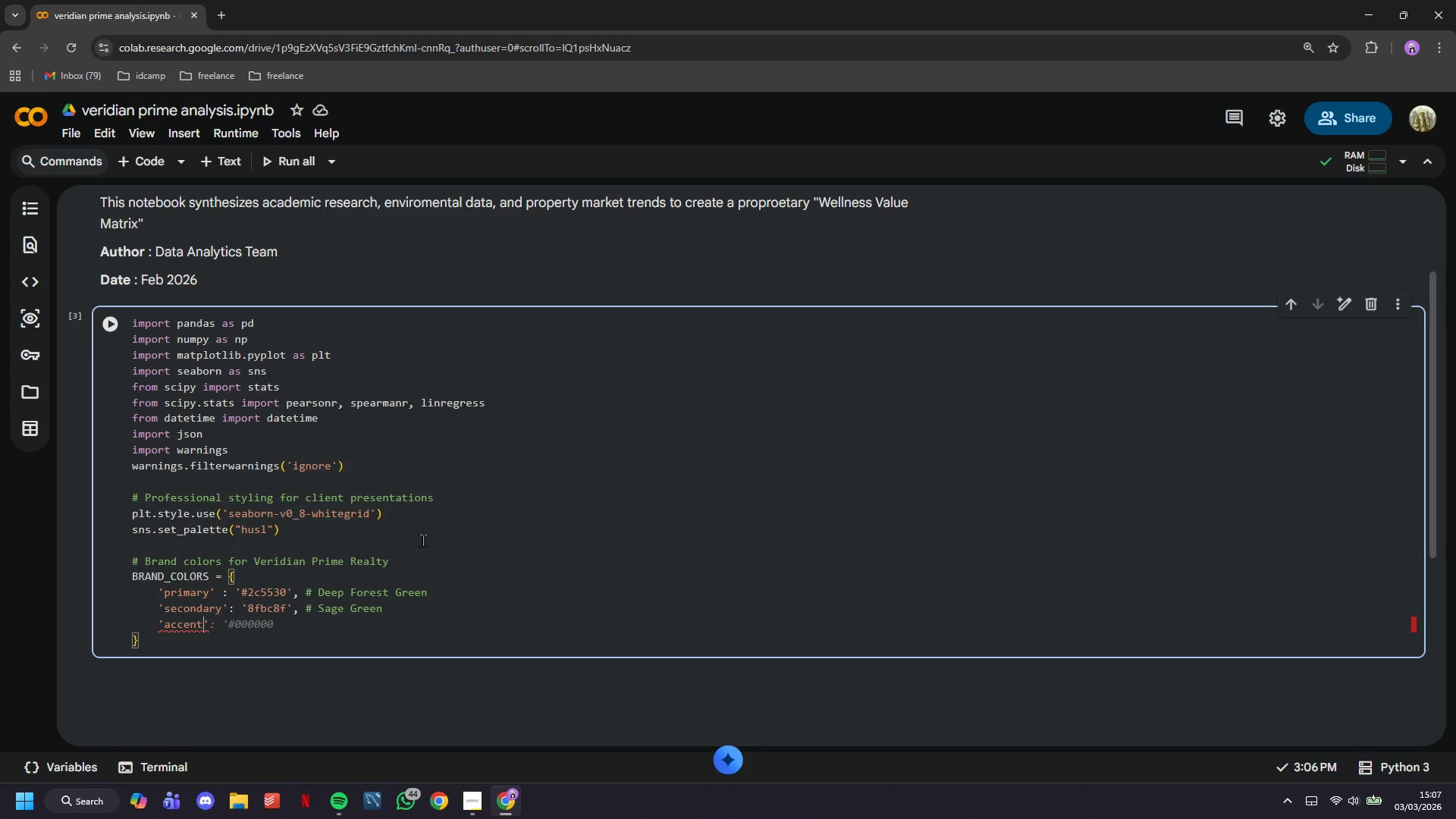 
key(ArrowRight)
 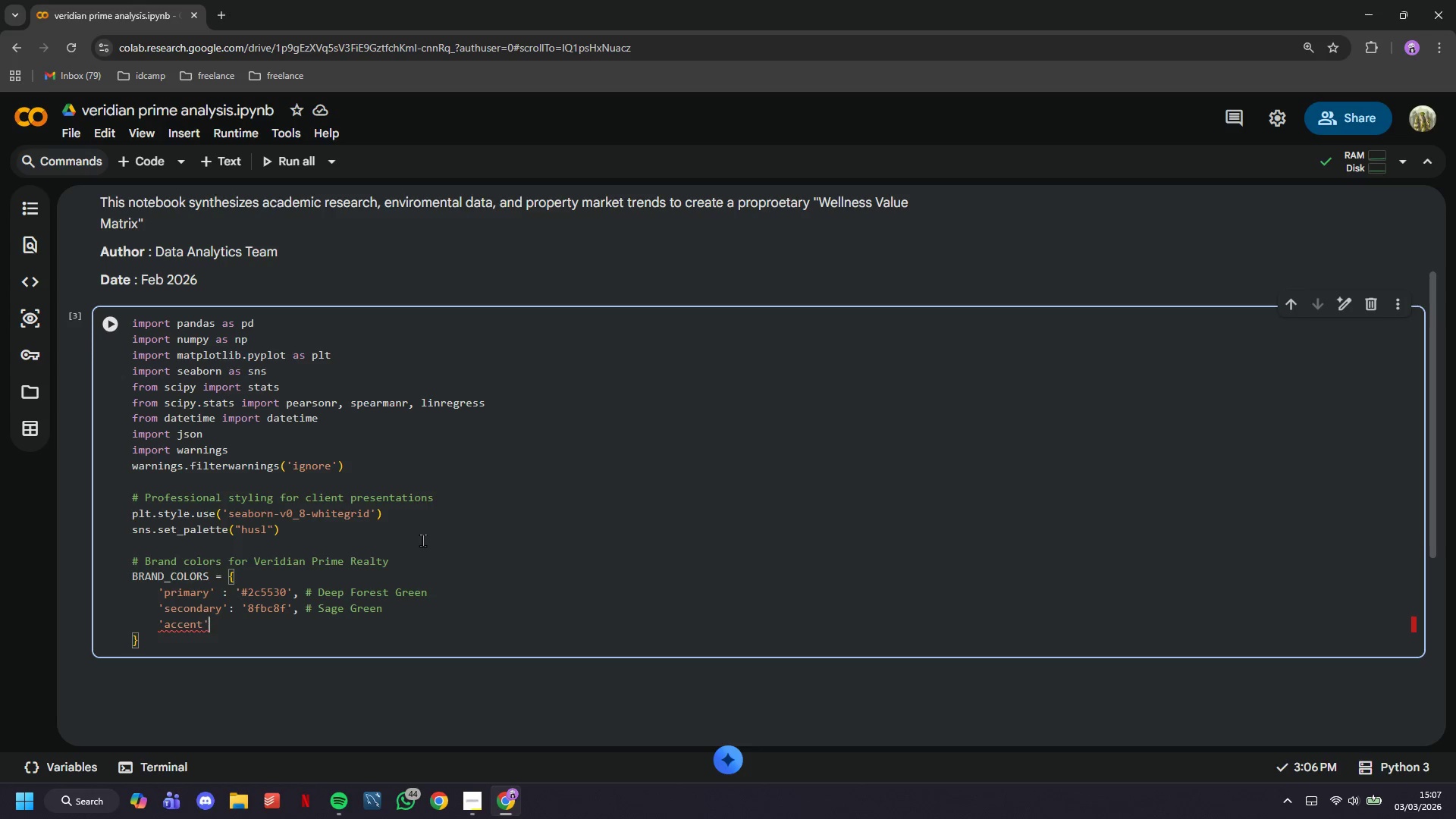 
type(: '#DAA520)
 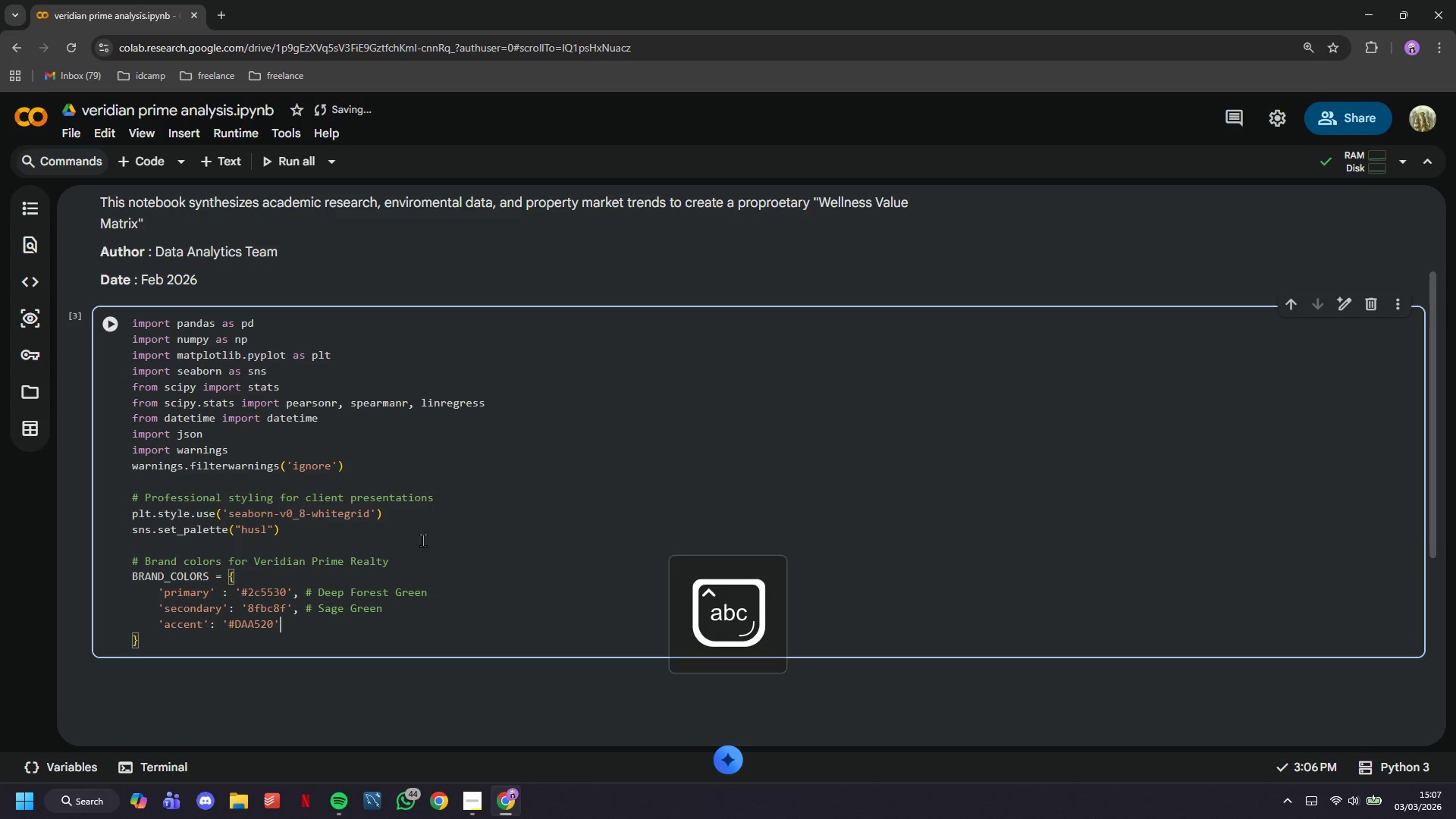 
 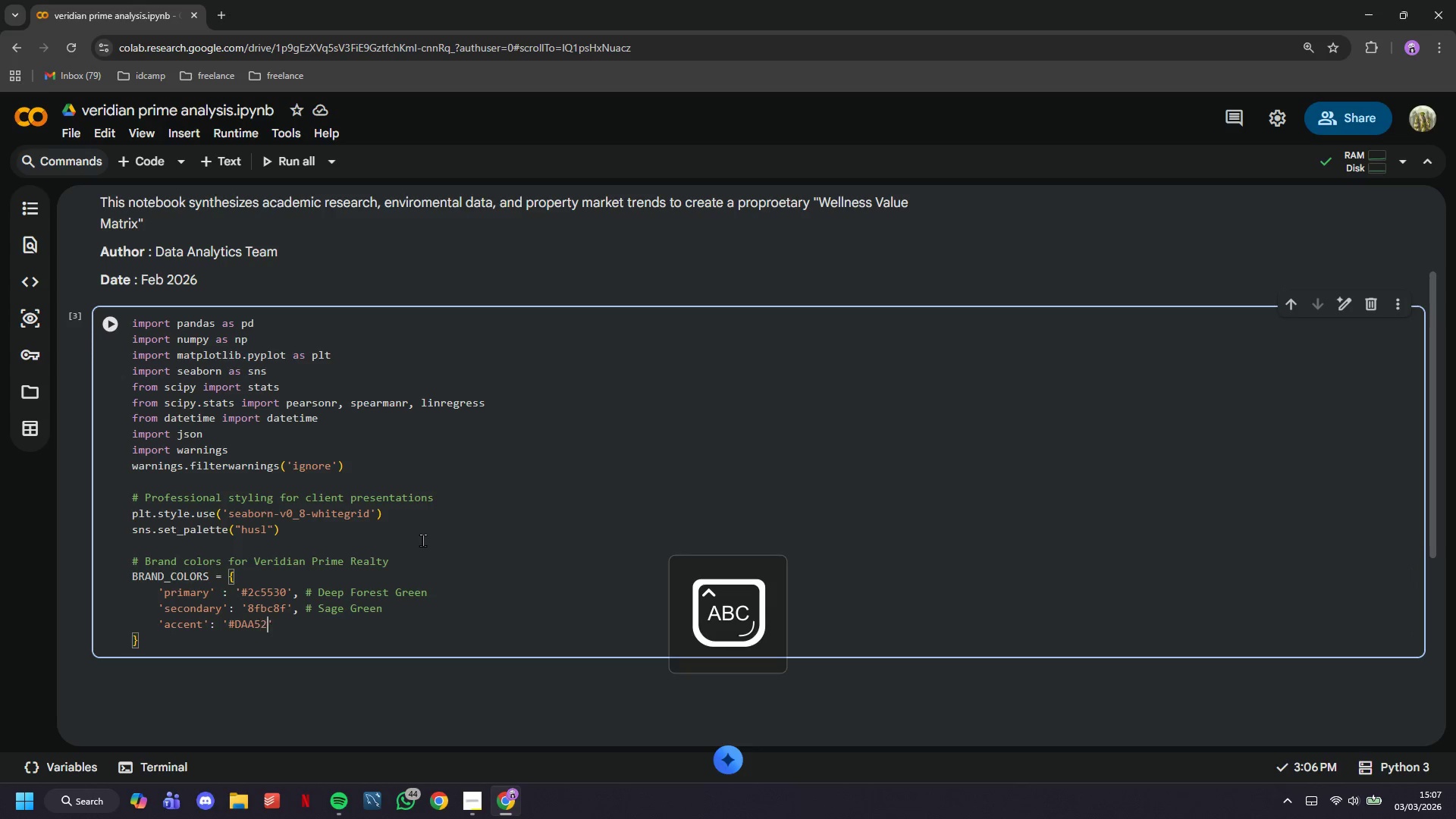 
key(ArrowRight)
 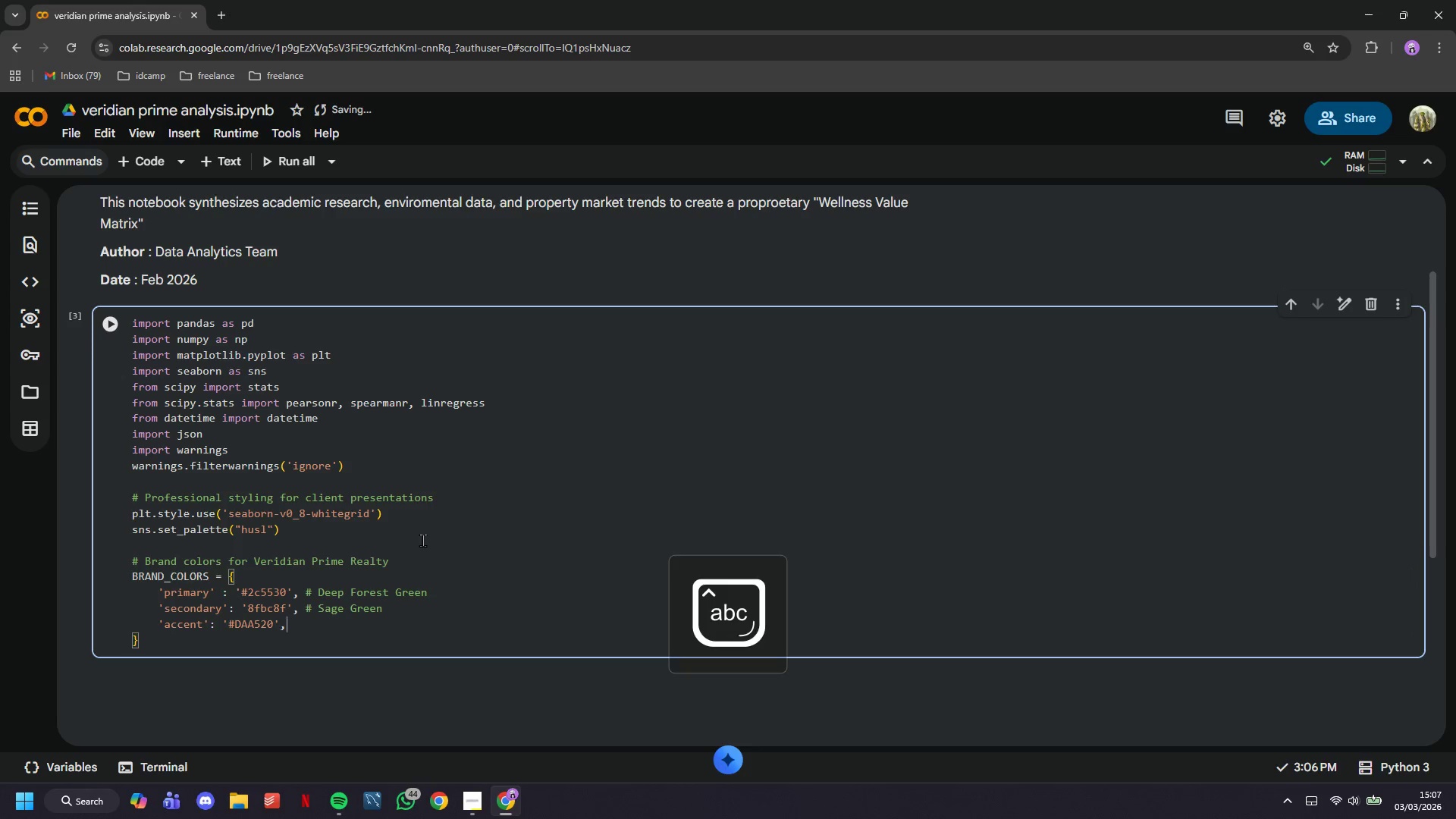 
type(, # Goldenrod)
 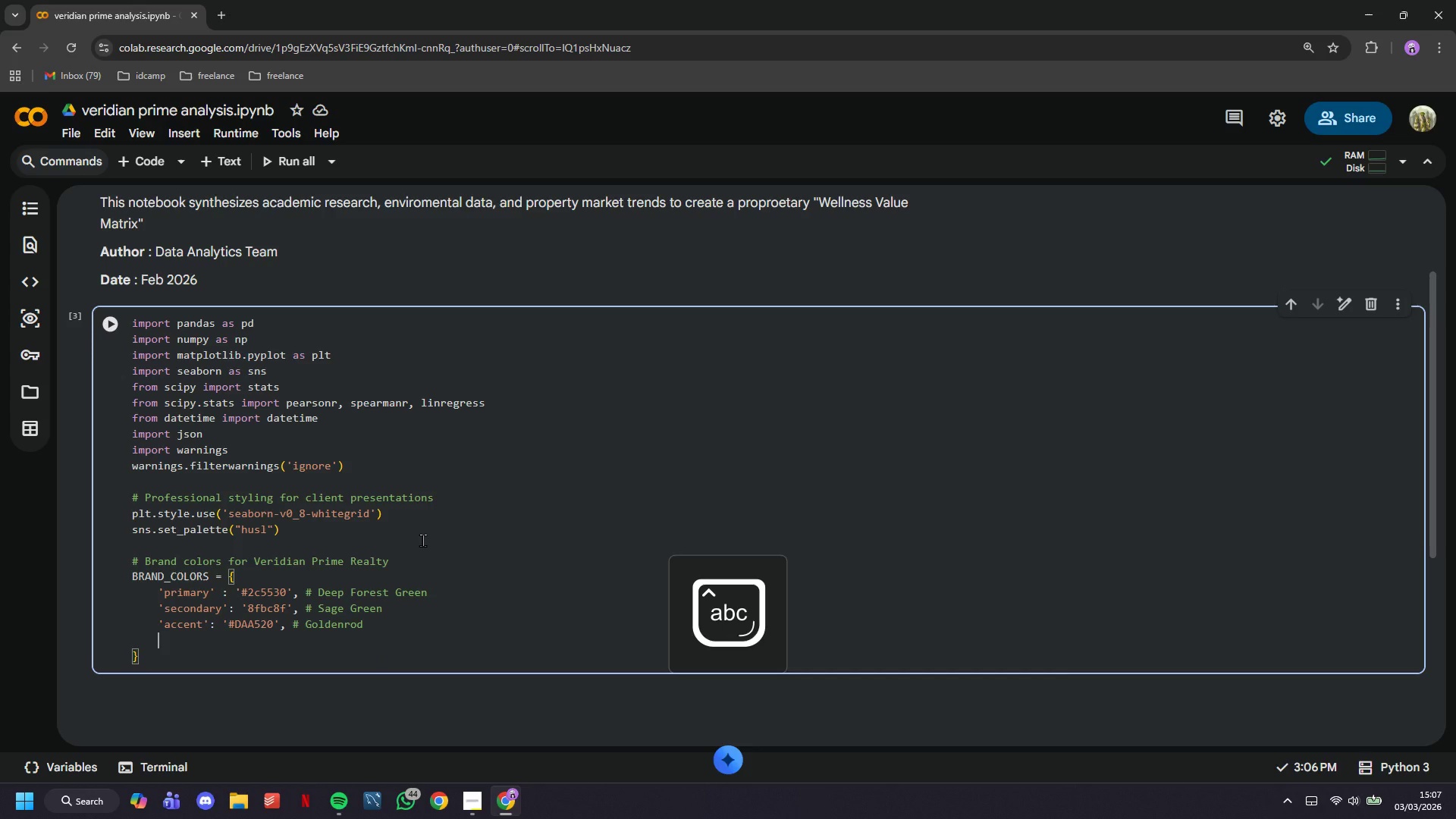 
 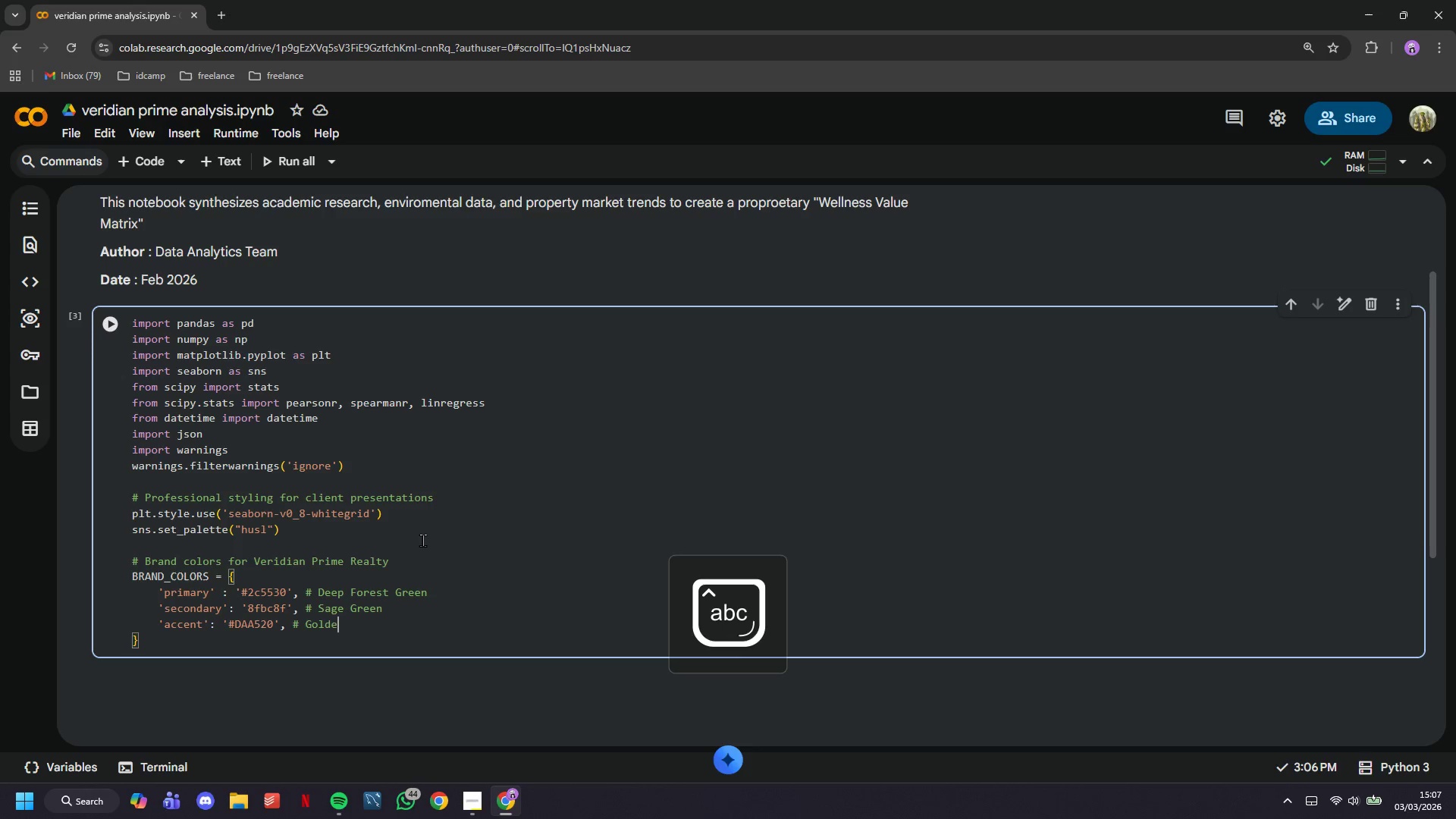 
key(Enter)
 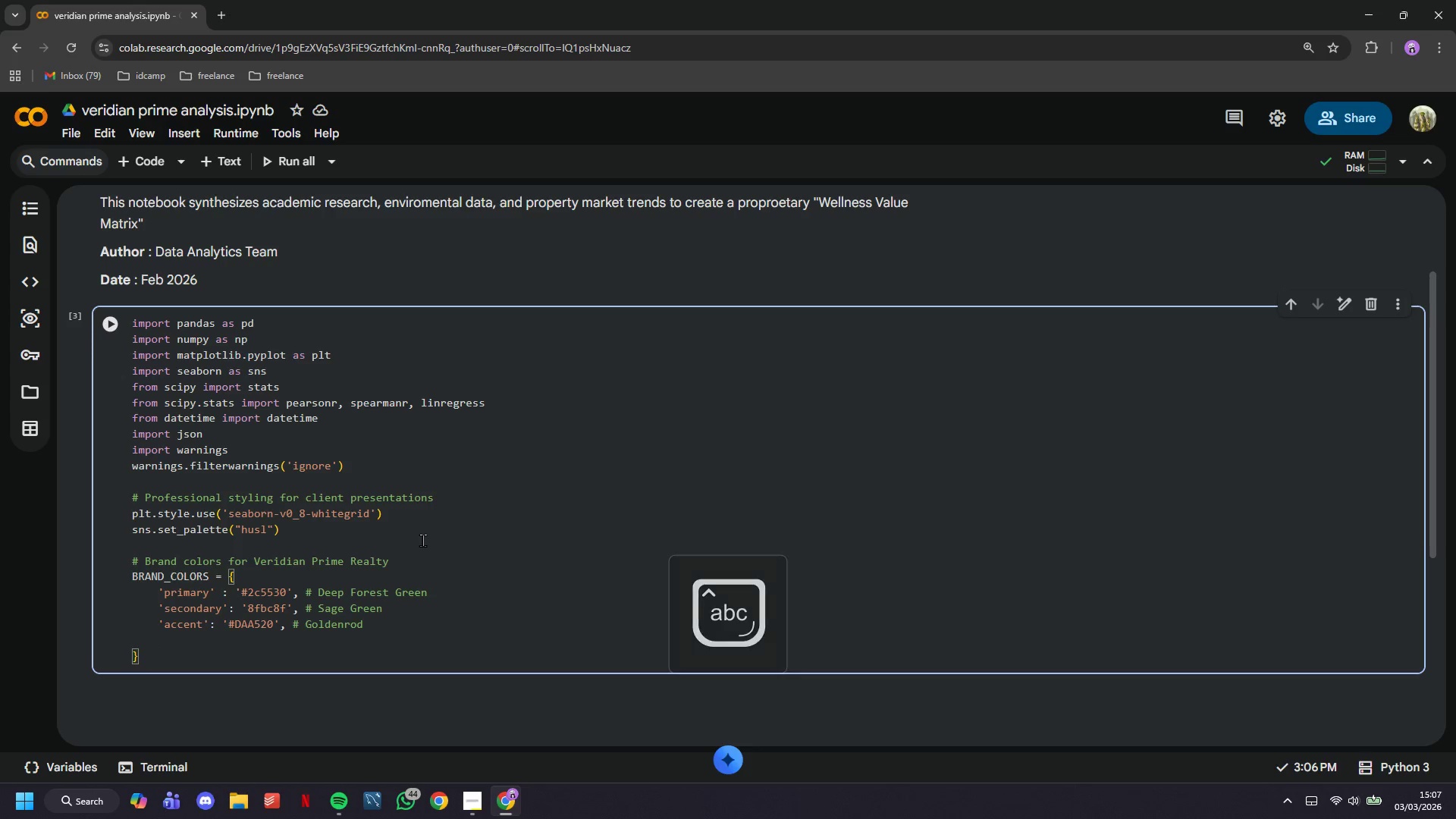 
type('neur)
key(Backspace)
type(tral)
 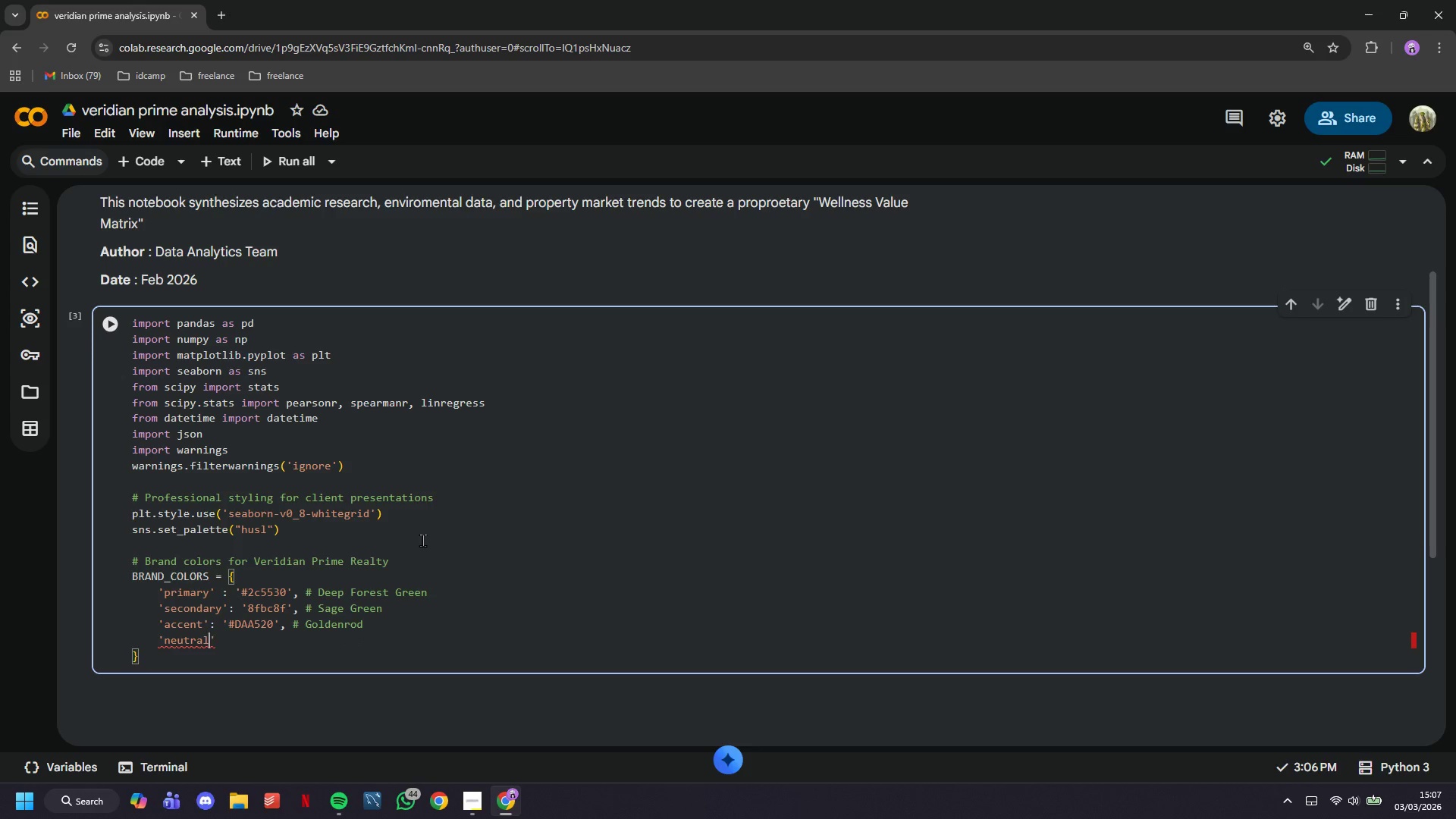 
key(ArrowRight)
 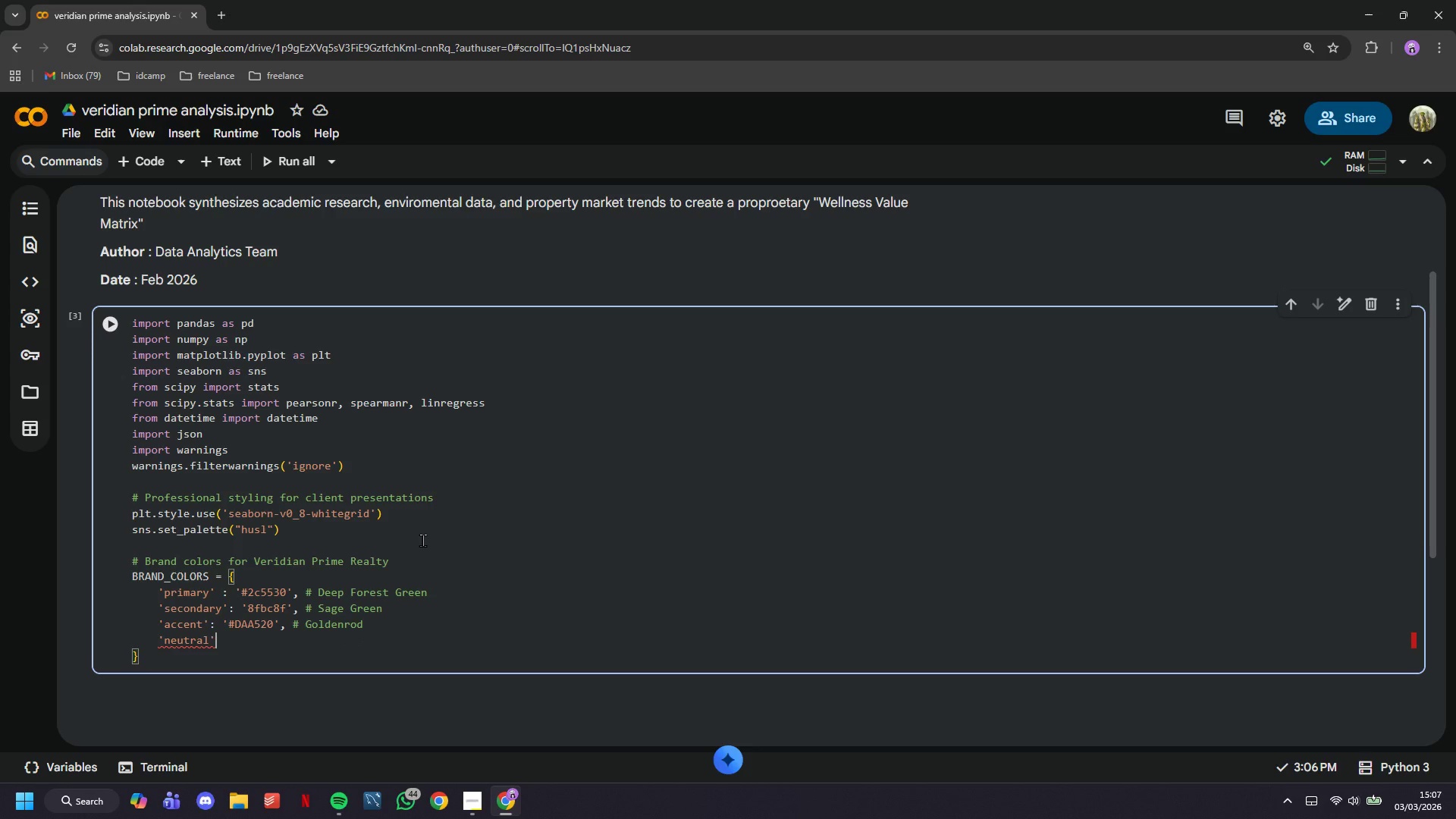 
key(Shift+Semicolon)
 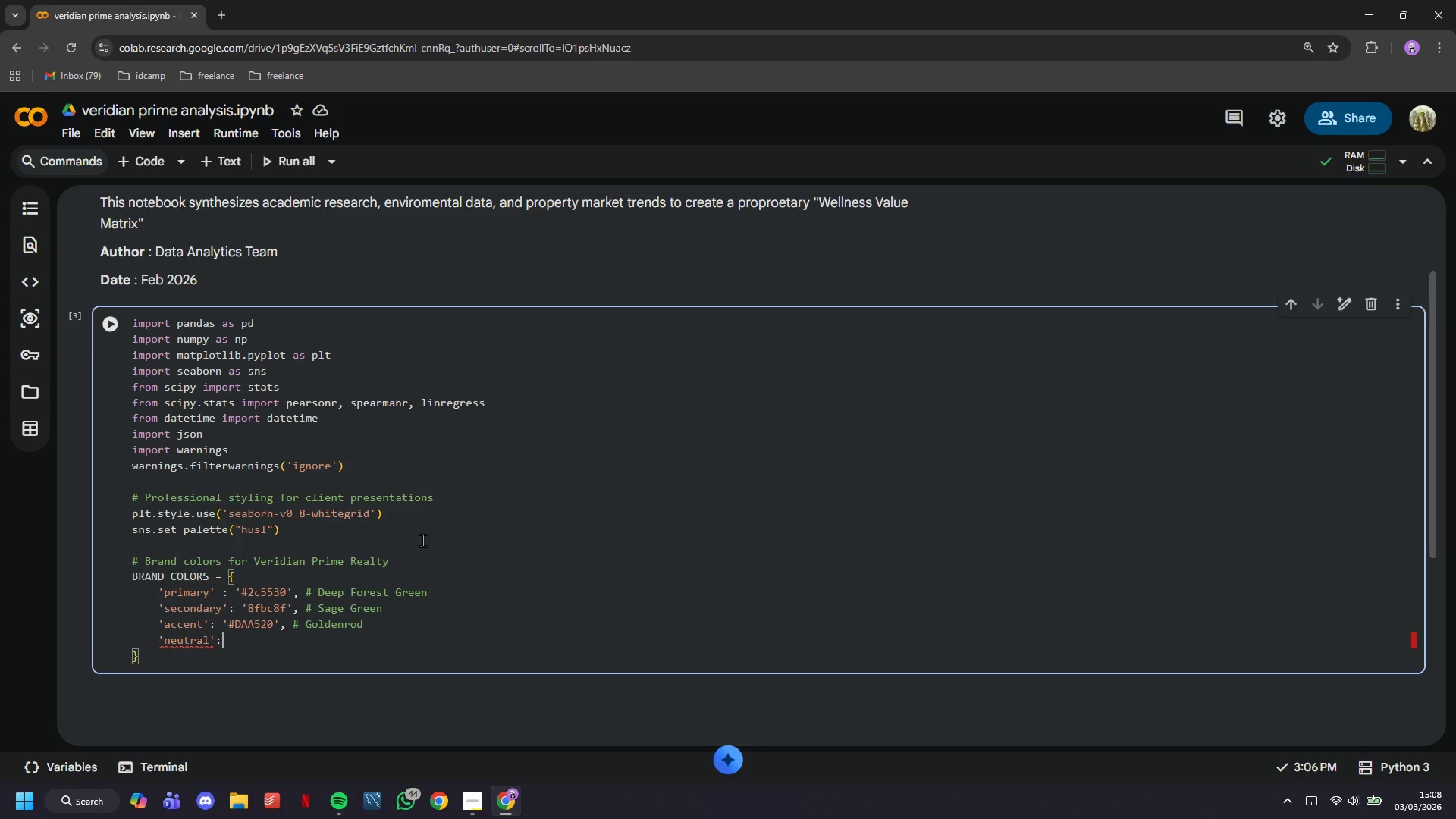 
key(Space)
 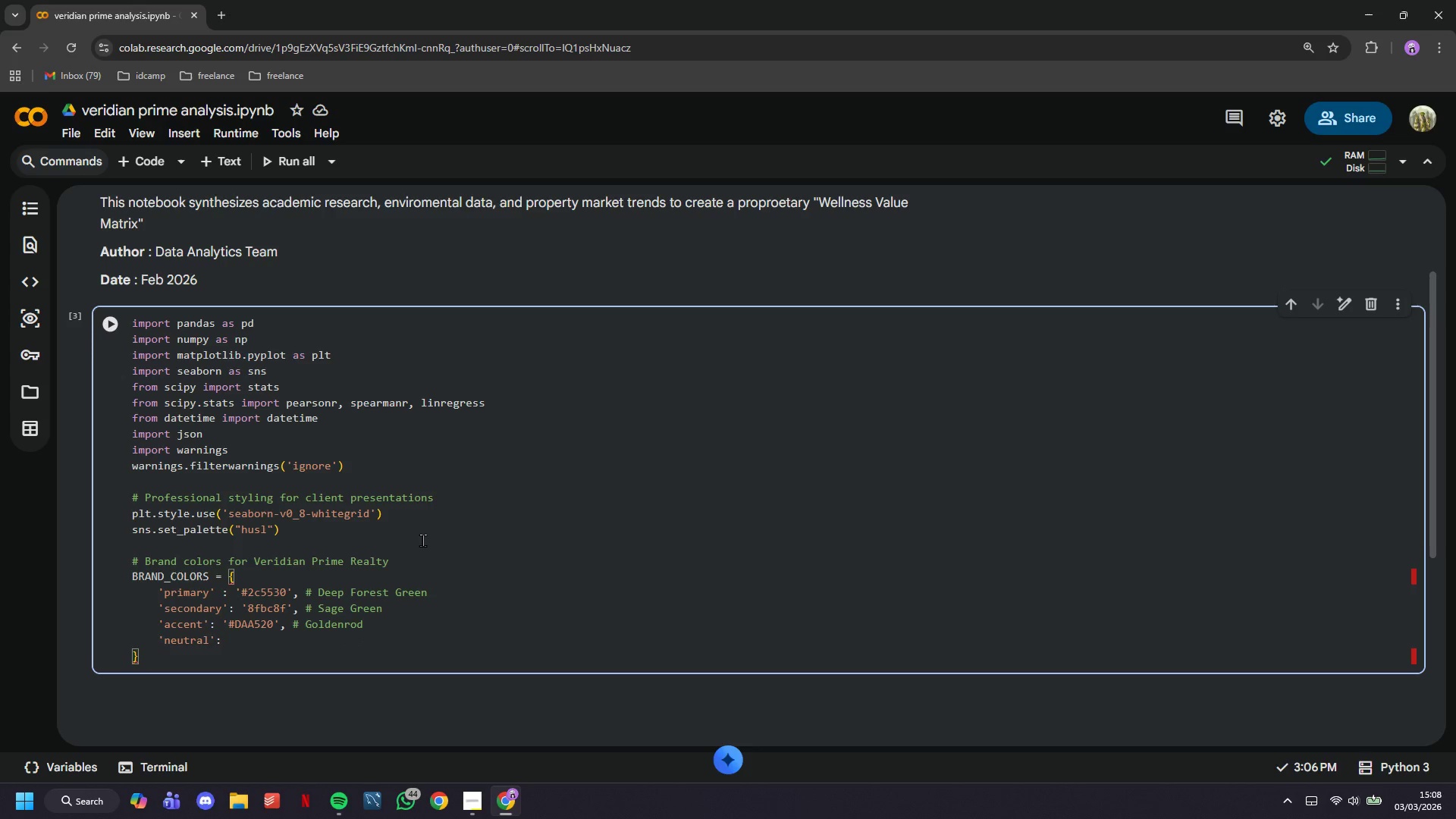 
hold_key(key=ShiftLeft, duration=0.33)
 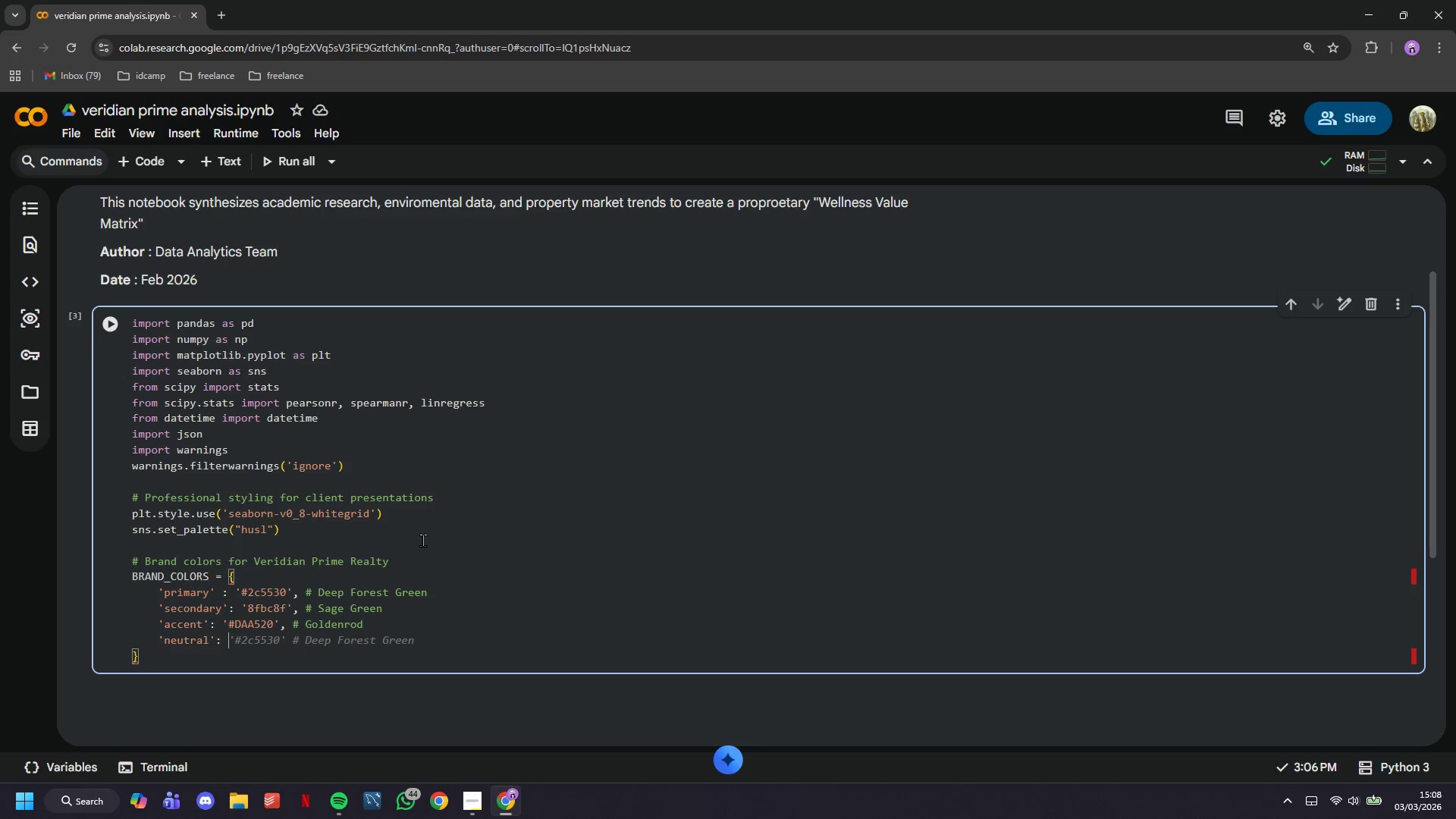 
key(Quote)
 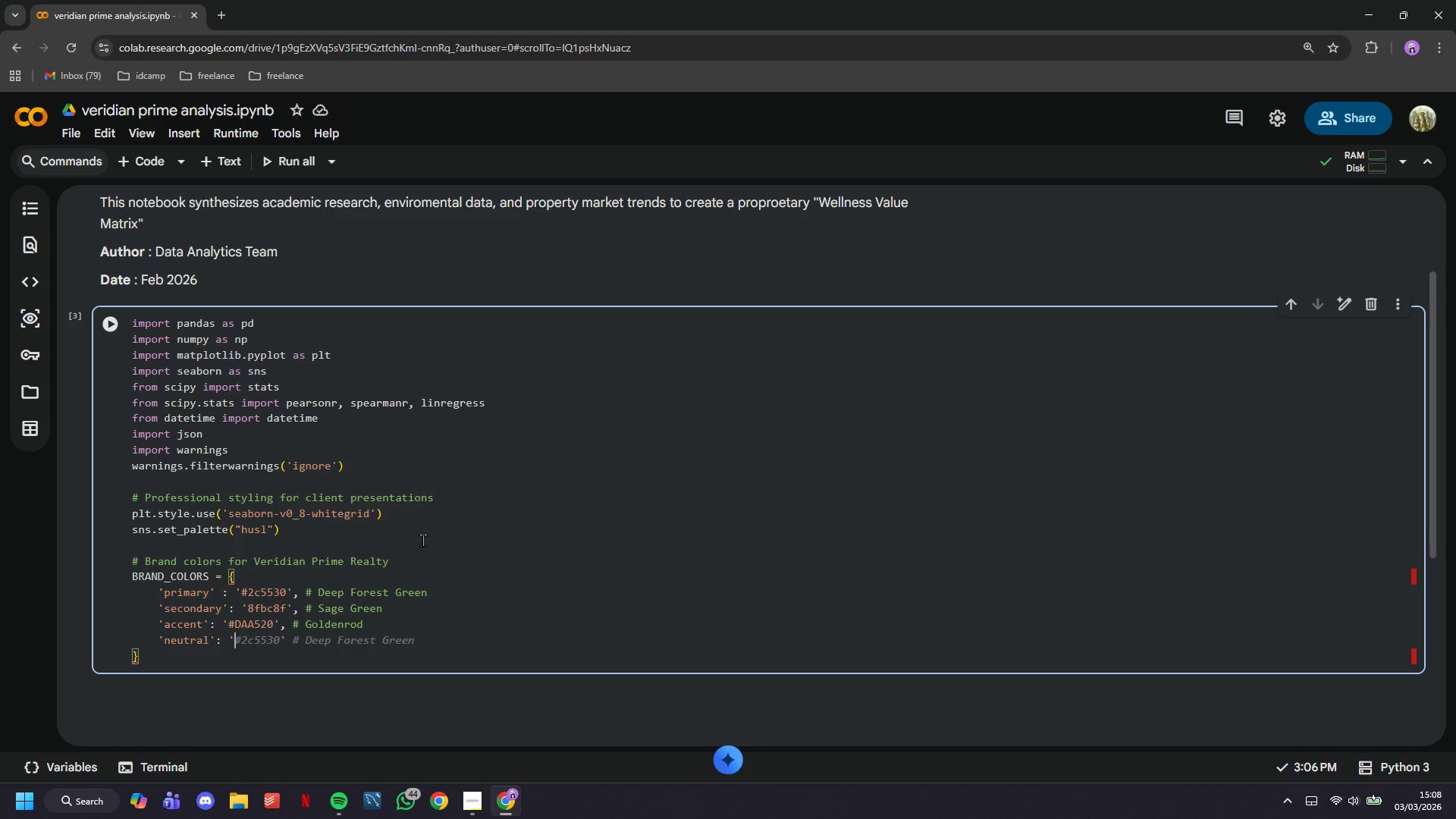 
key(Shift+3)
 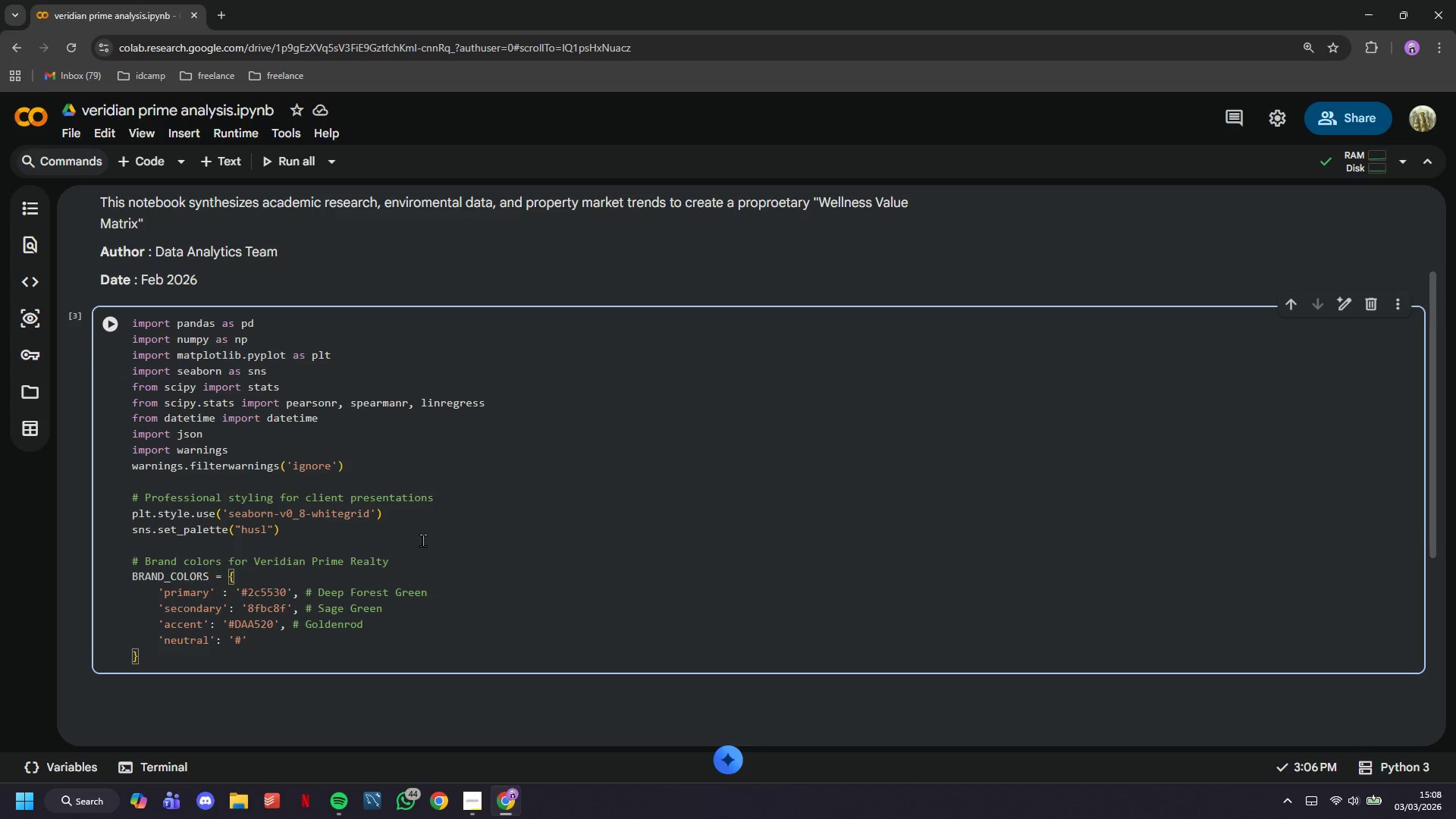 
key(4)
 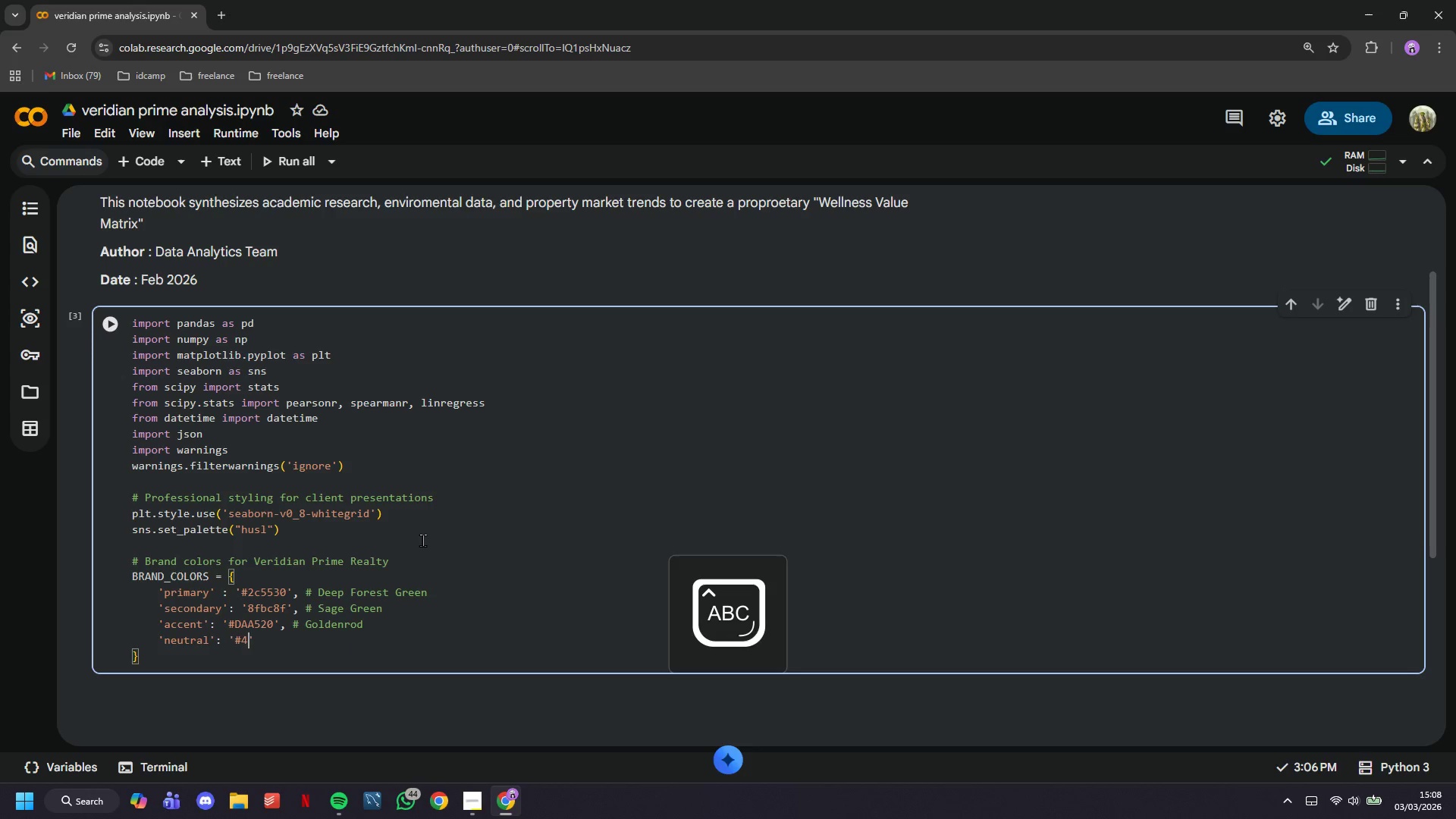 
key(CapsLock)
 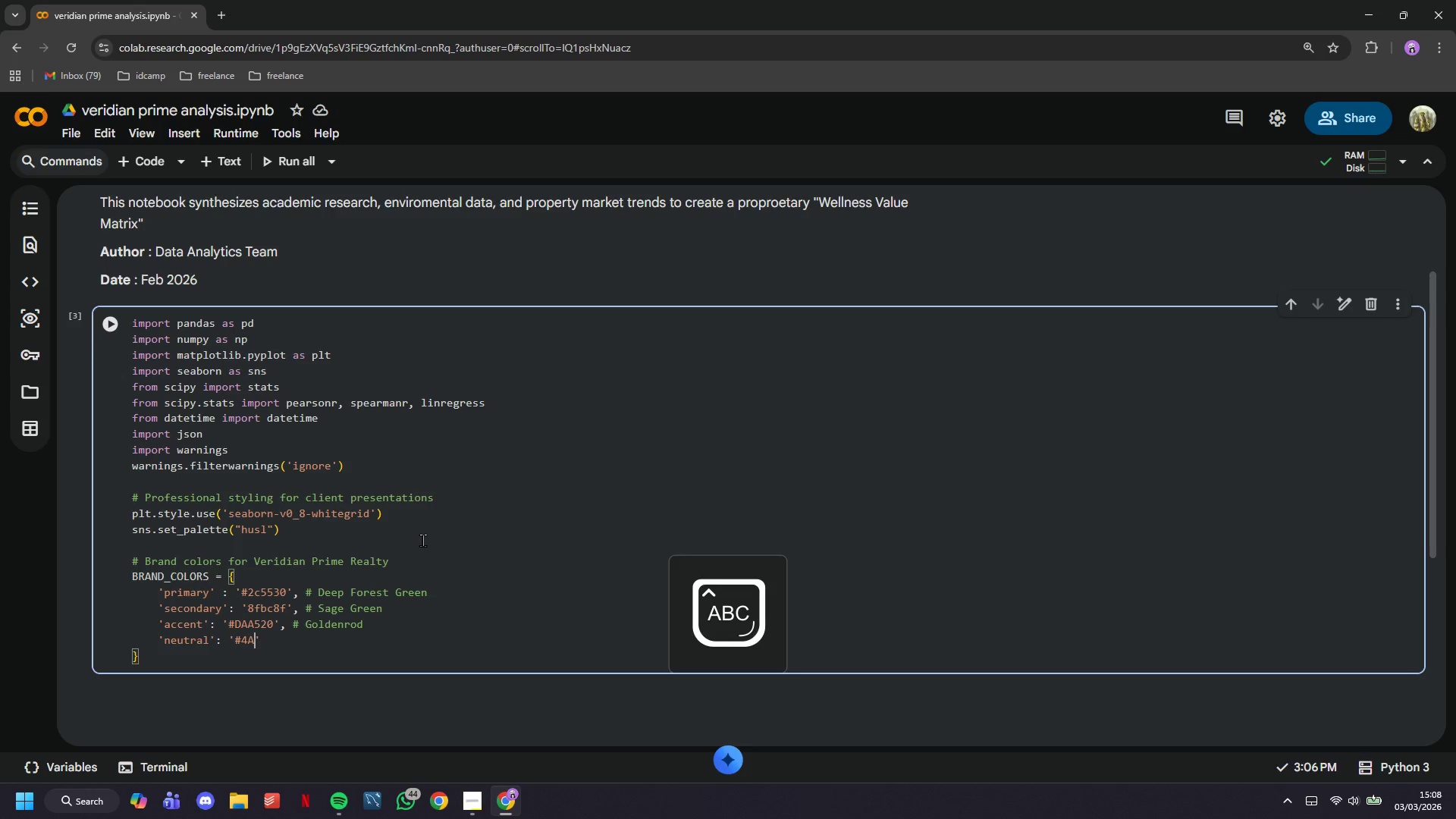 
key(A)
 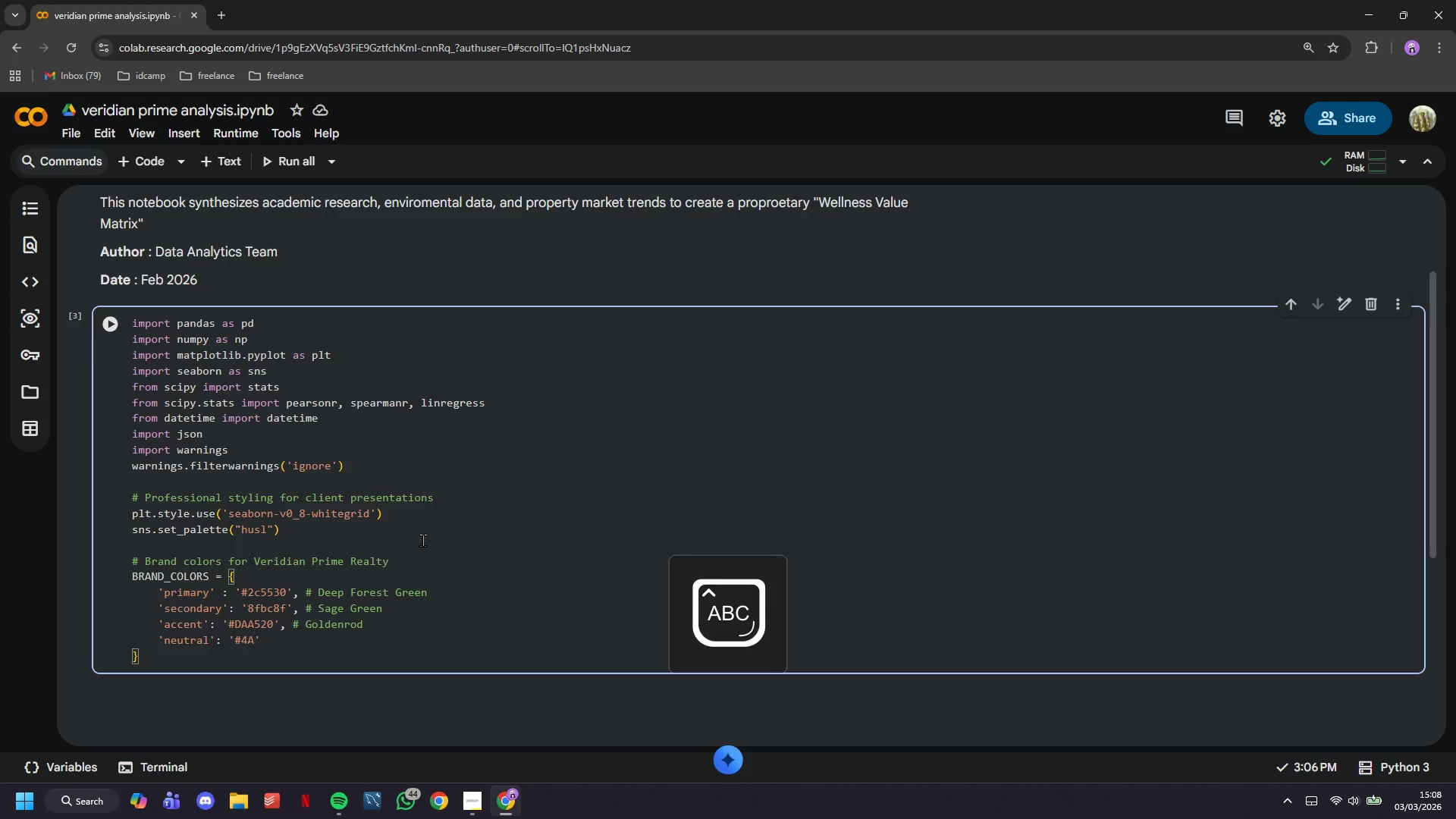 
type(4A4A)
 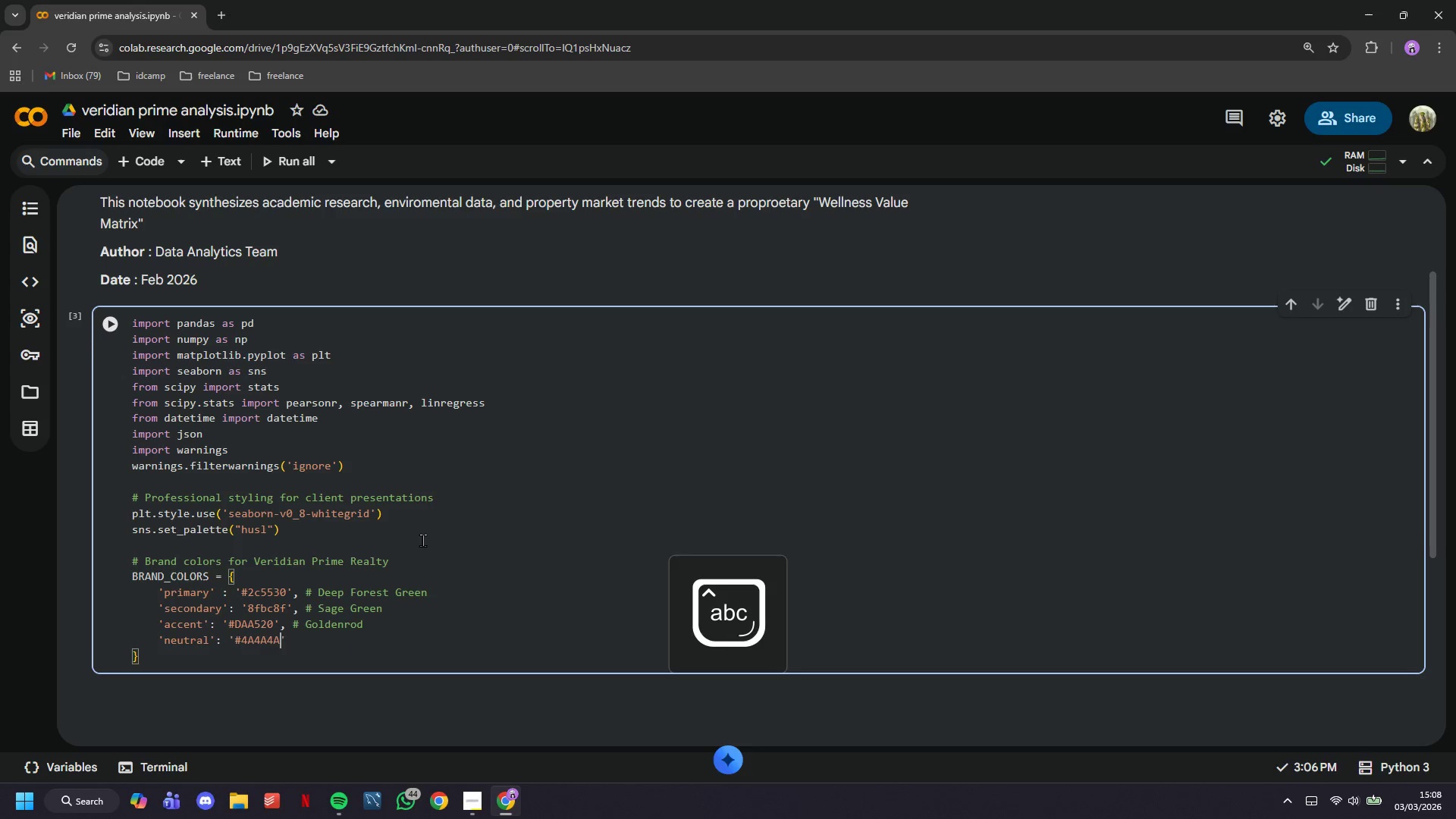 
key(ArrowRight)
 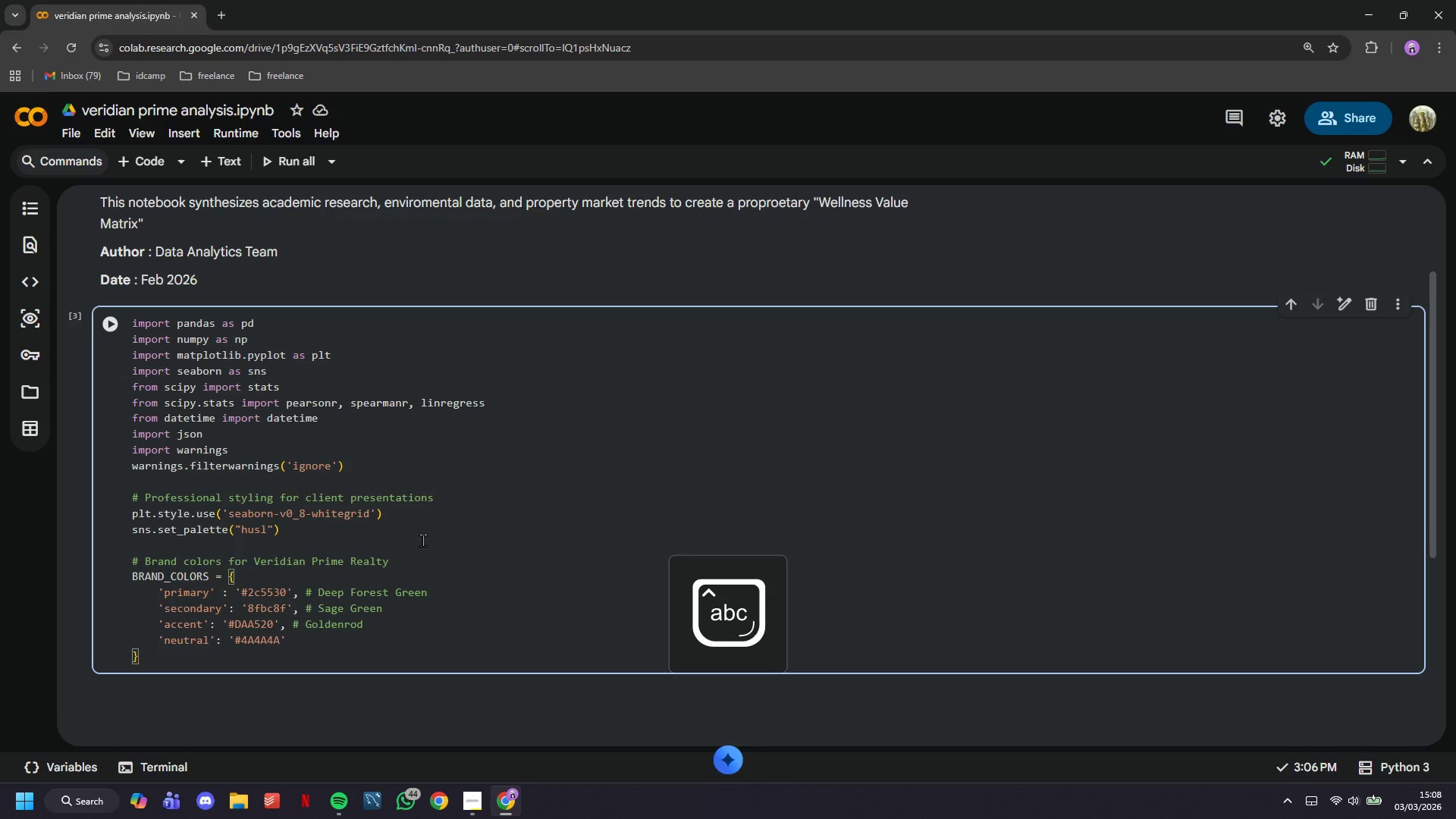 
type(, # Charcoal)
 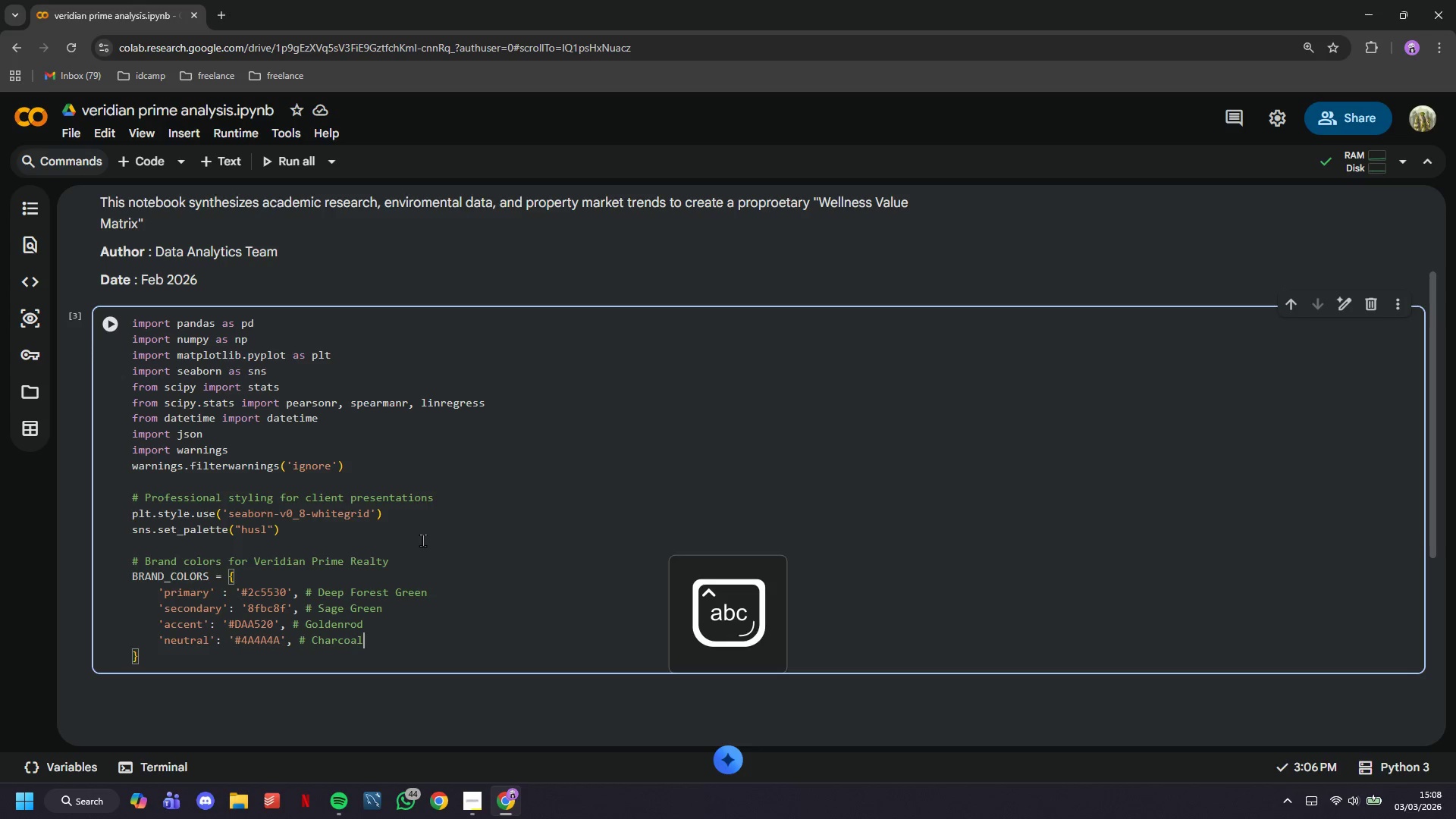 
key(Enter)
 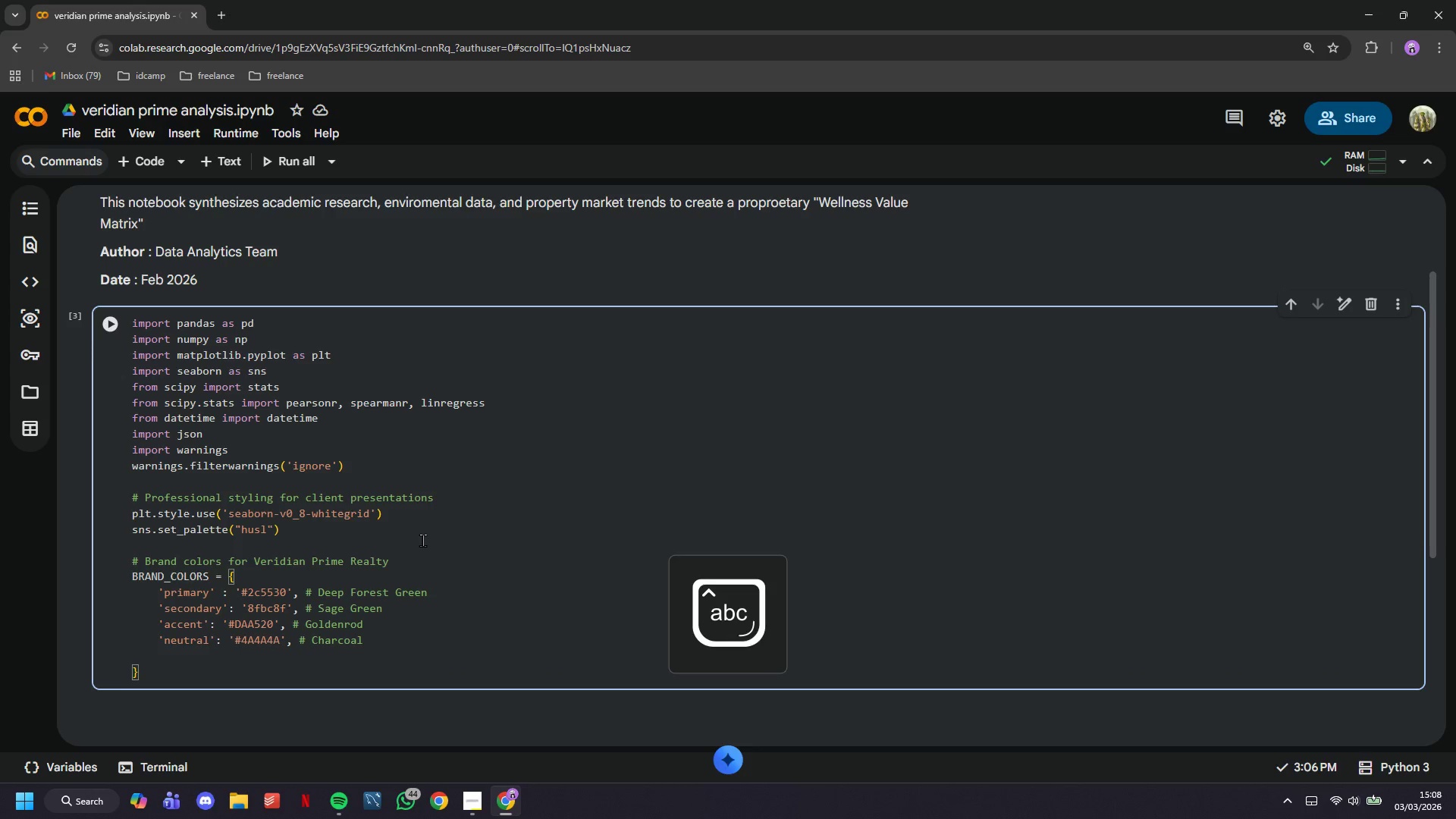 
type('light)
 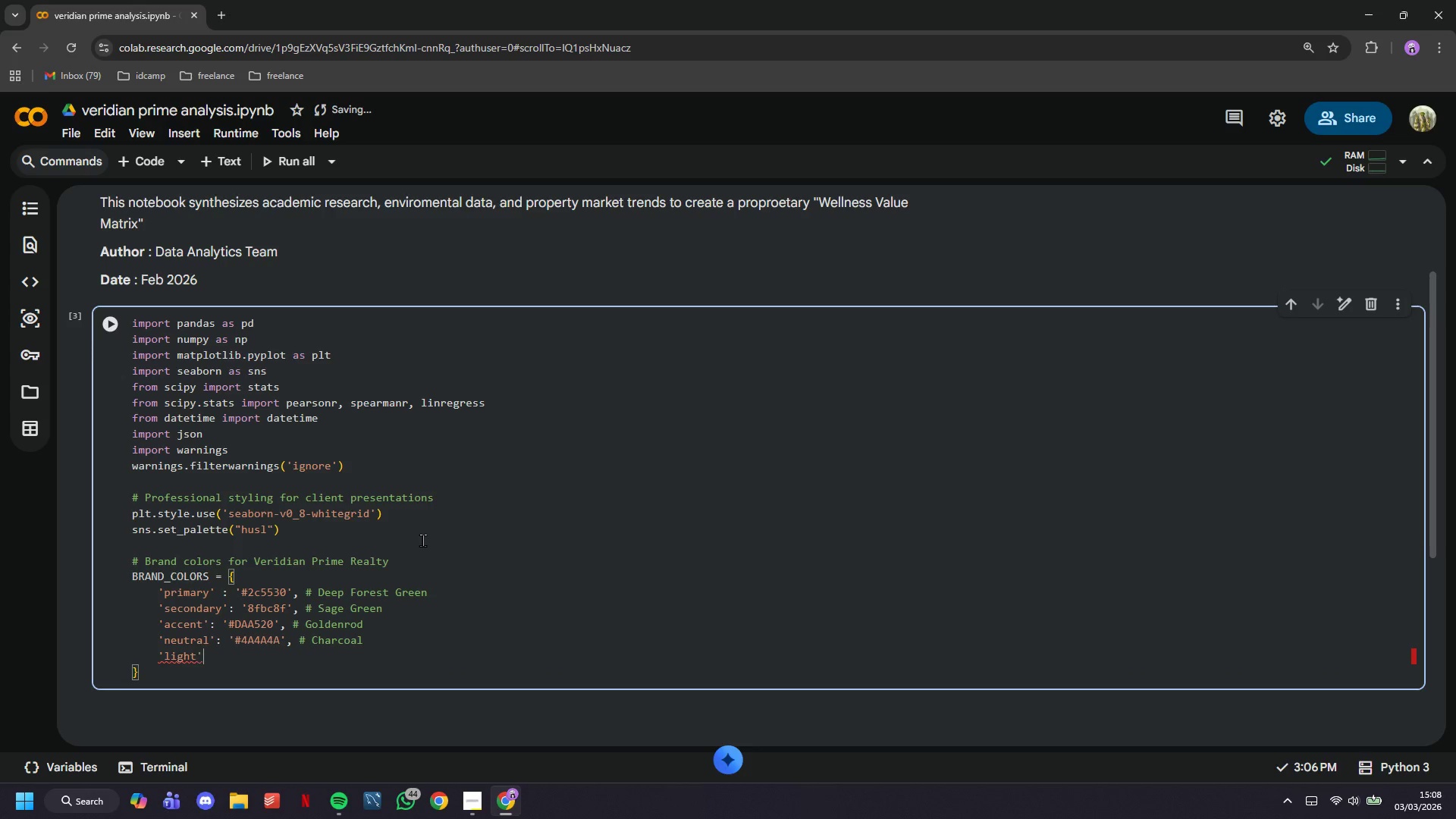 
key(ArrowRight)
 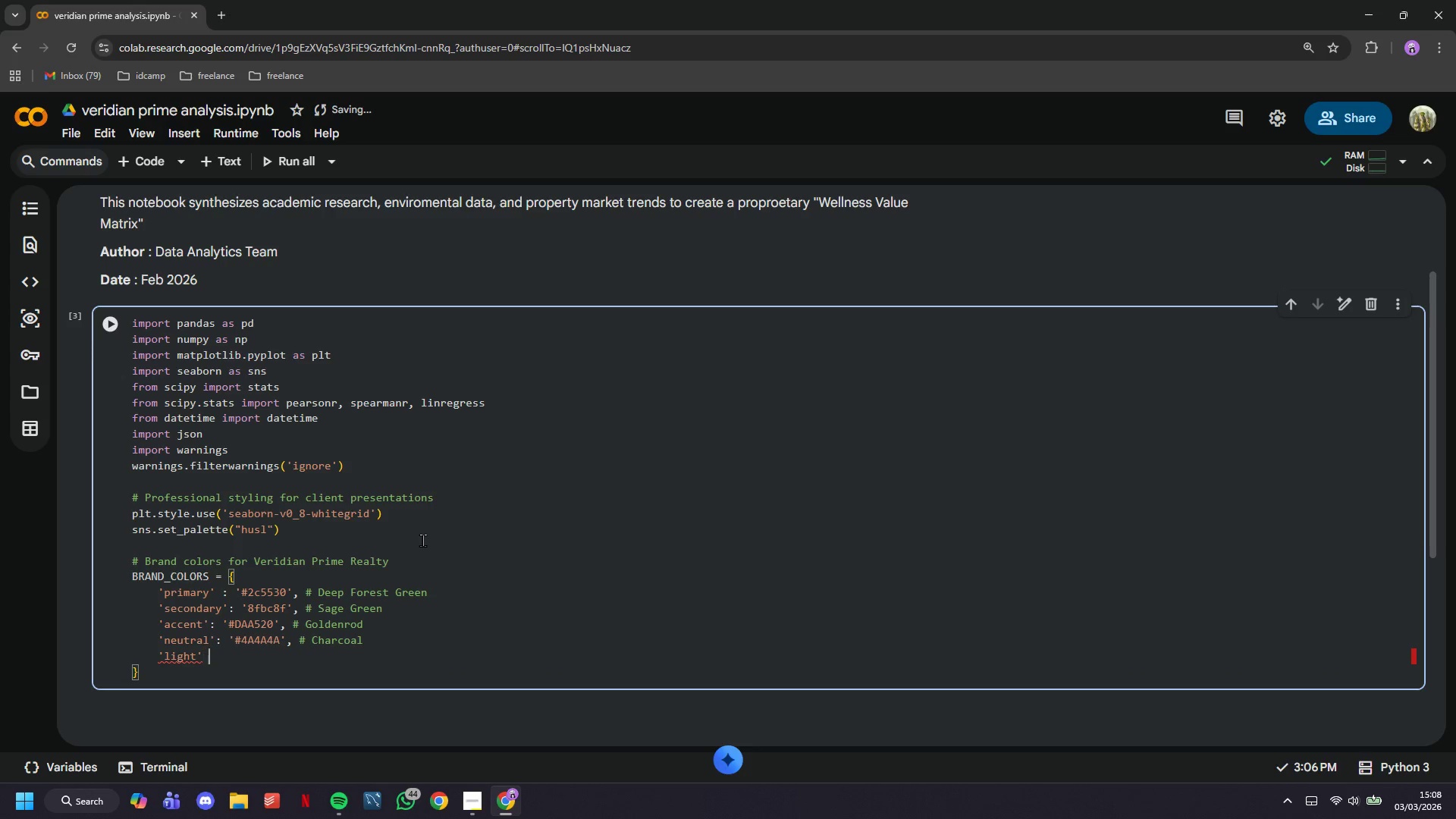 
type( : '#F5F5DC)
 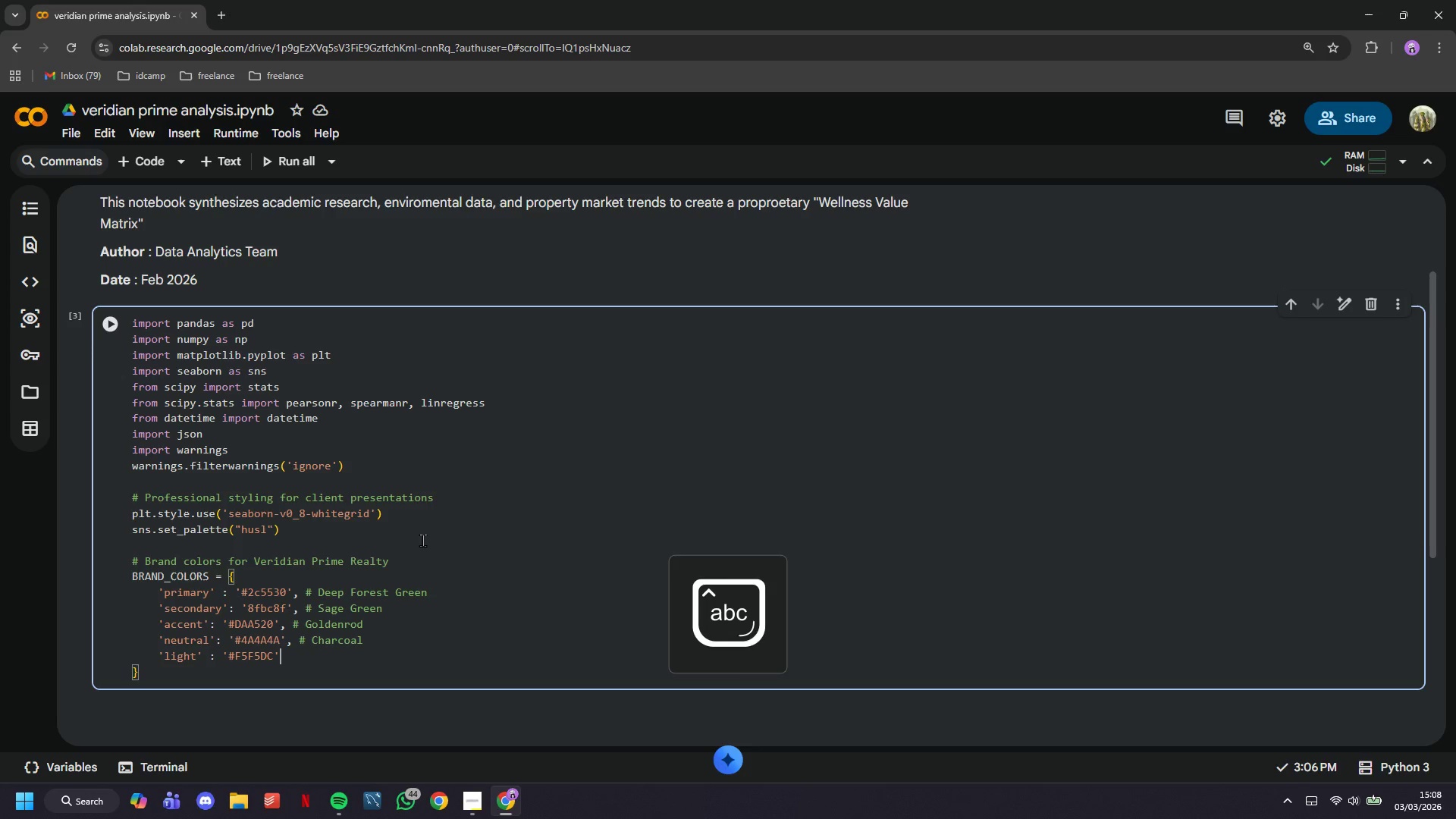 
 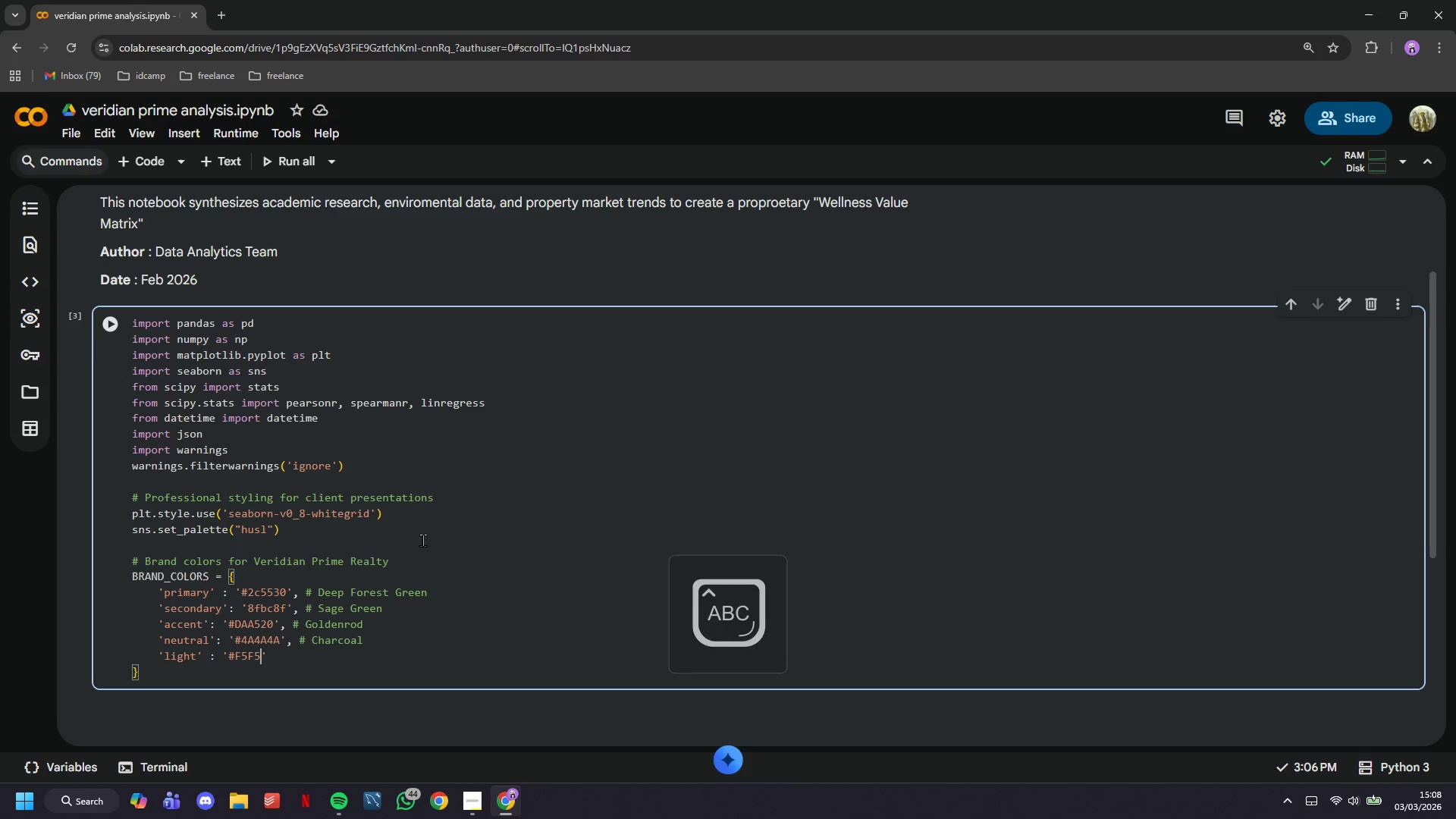 
key(ArrowRight)
 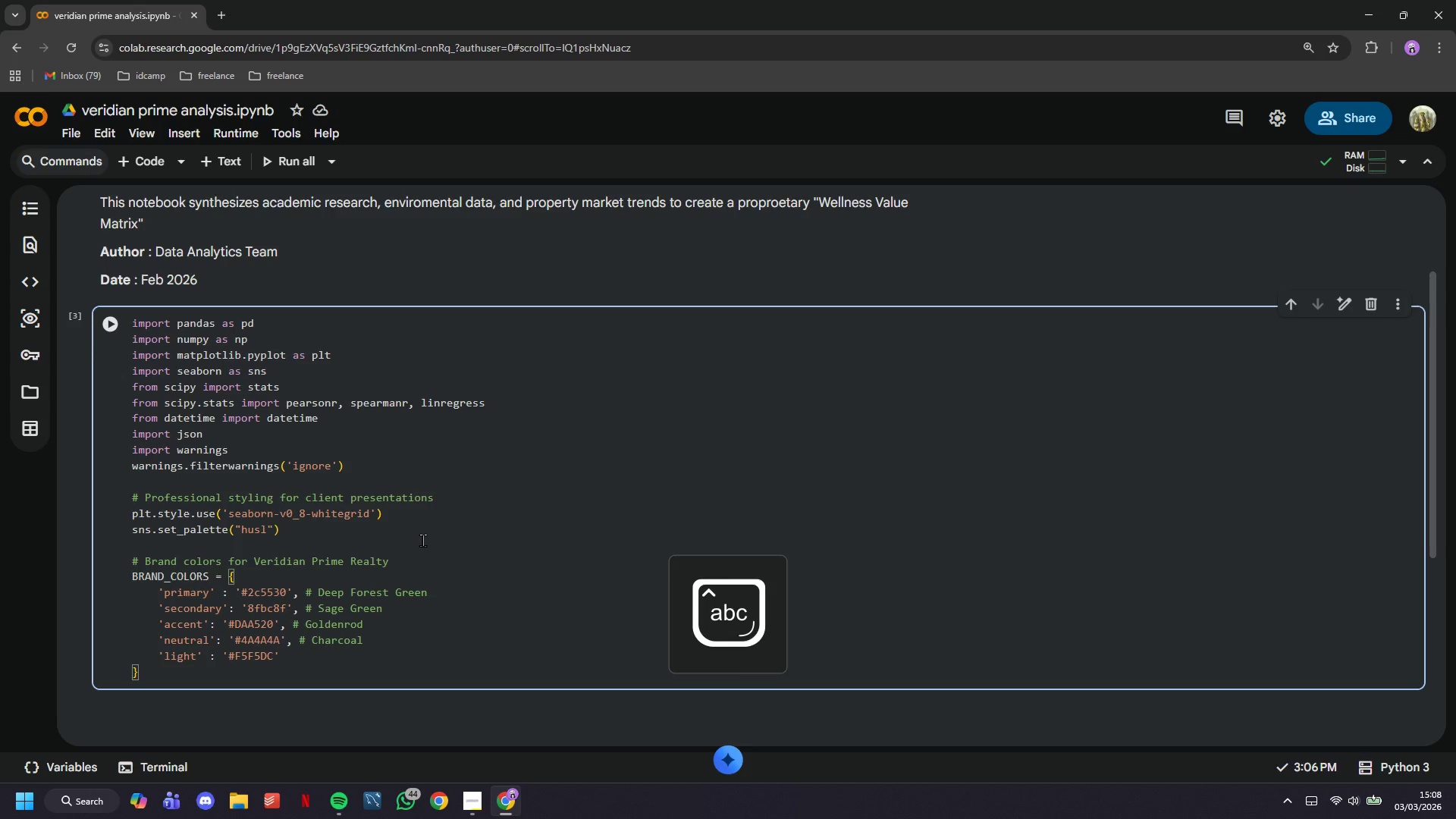 
type( # Beige)
 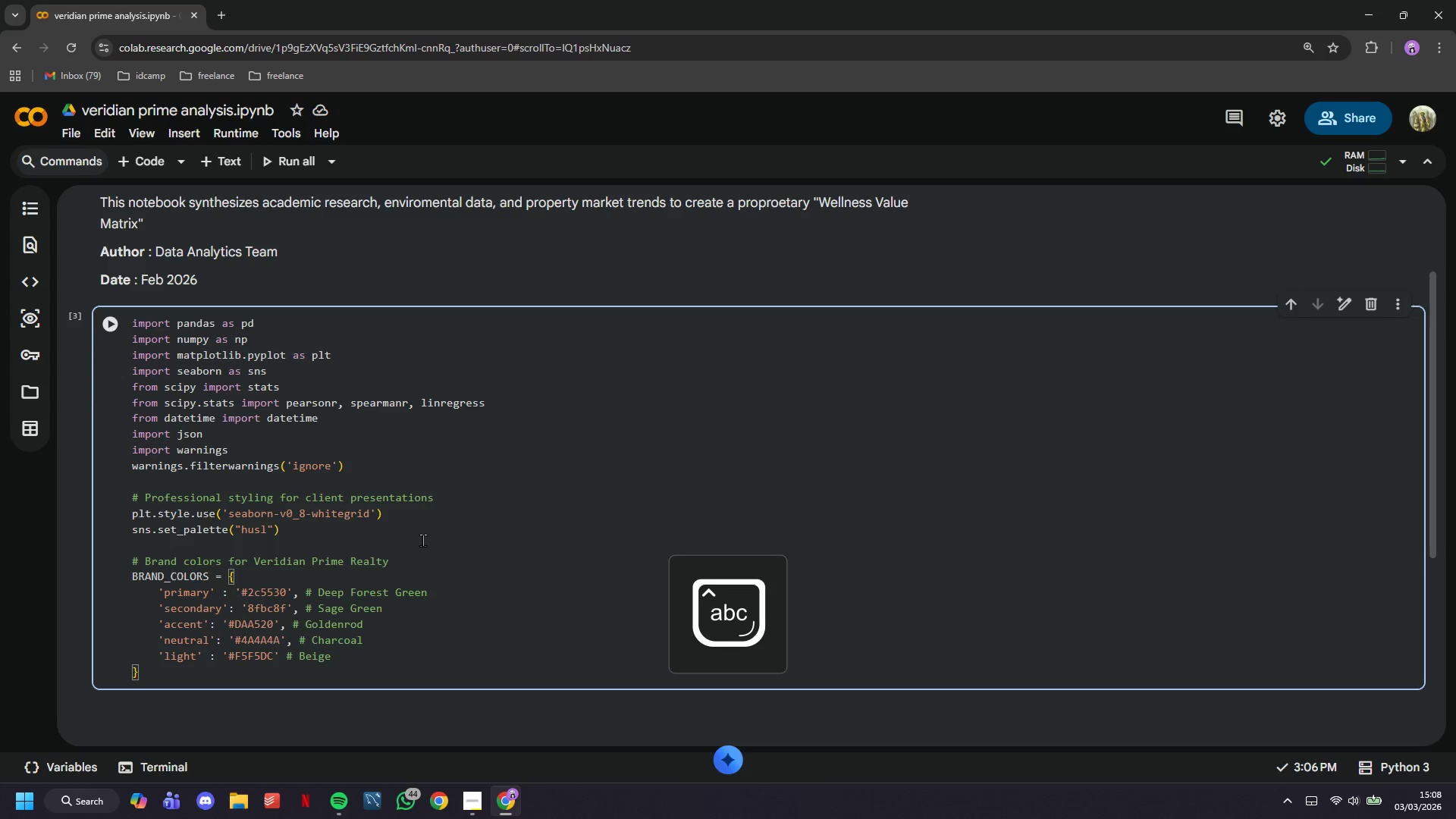 
left_click([123, 322])
 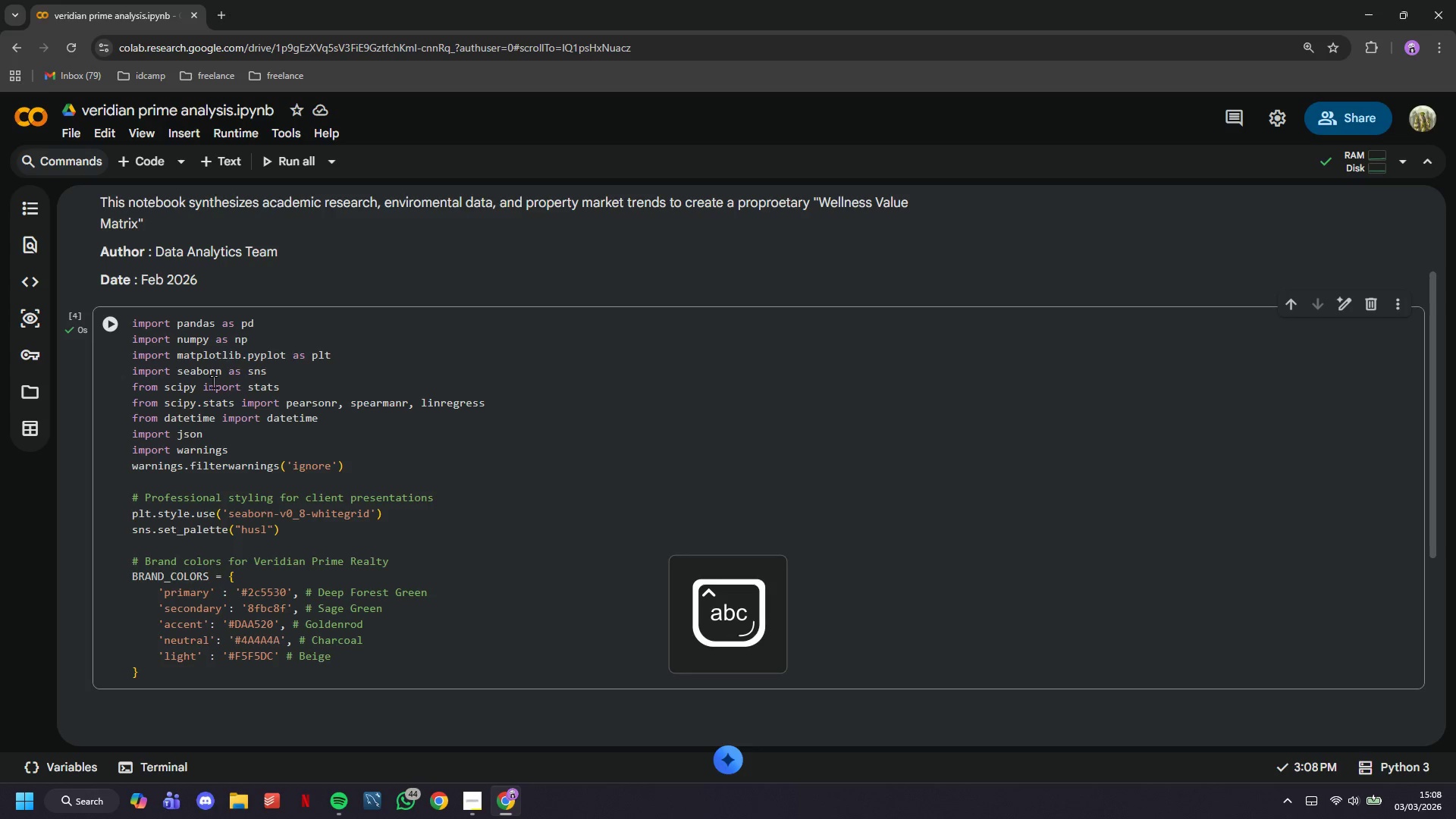 
scroll: coordinate [213, 381], scroll_direction: down, amount: 3.0
 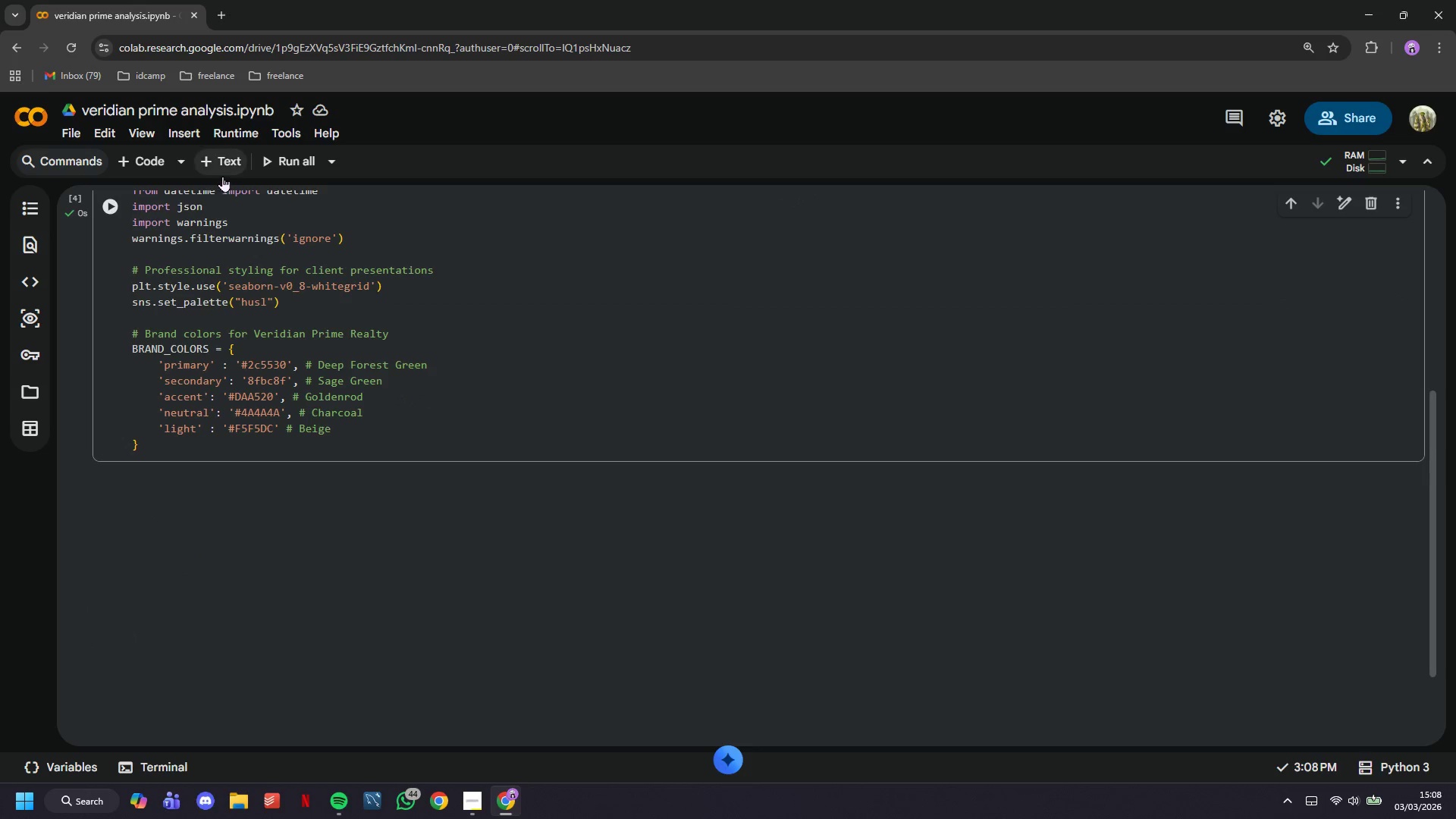 
left_click([224, 168])
 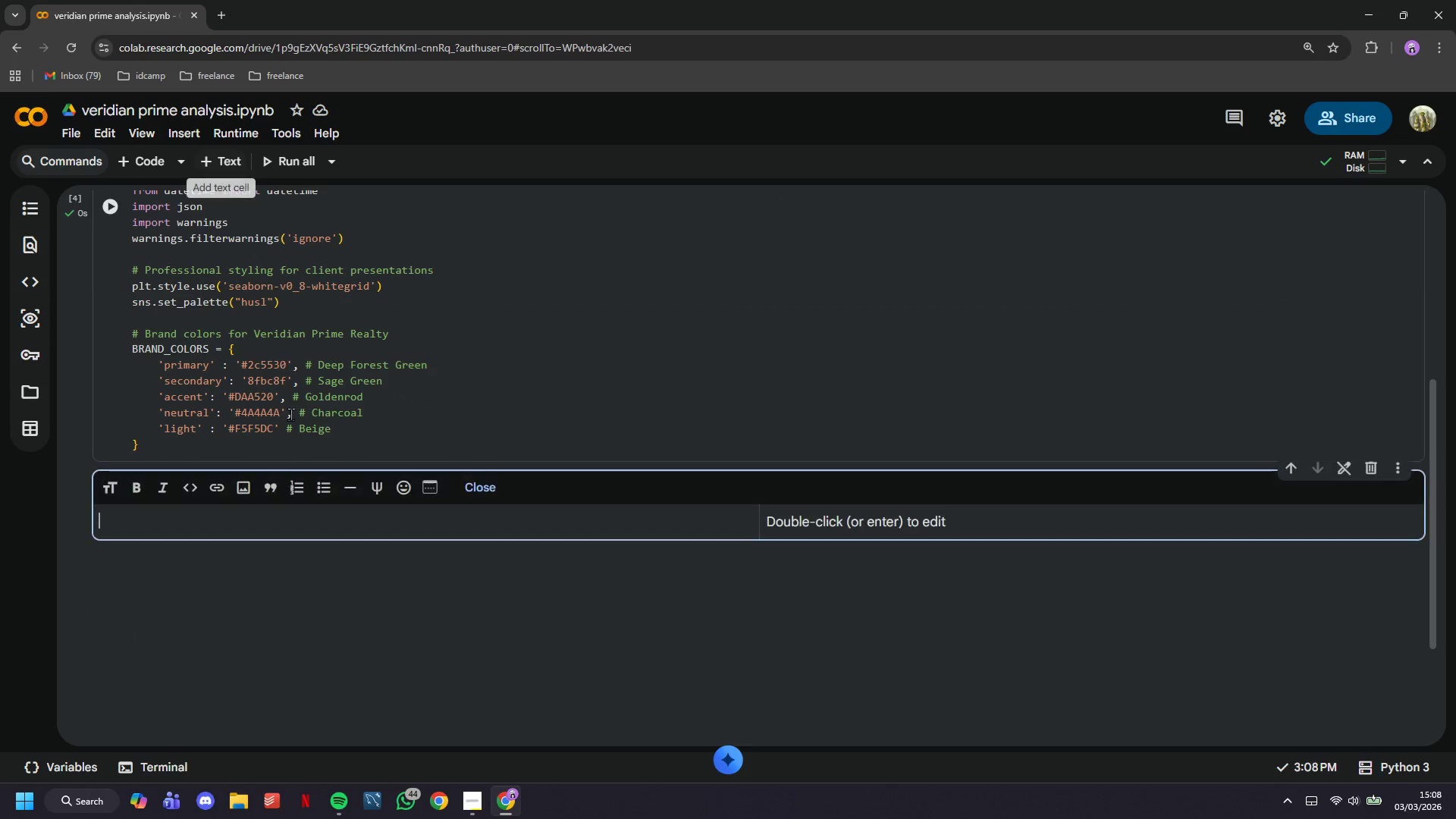 
scroll: coordinate [290, 414], scroll_direction: down, amount: 1.0
 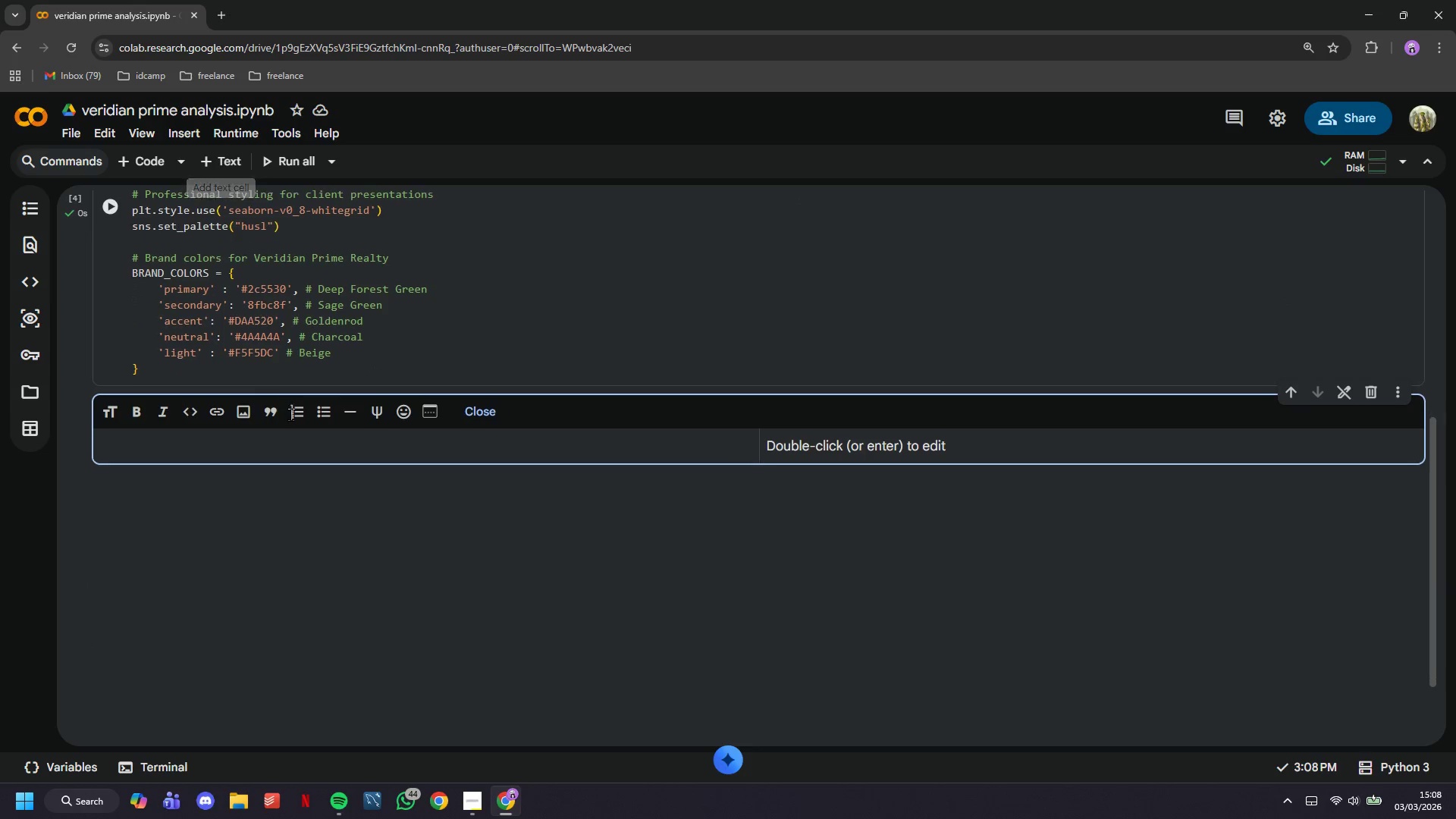 
type(## 1. Project Introduction)
 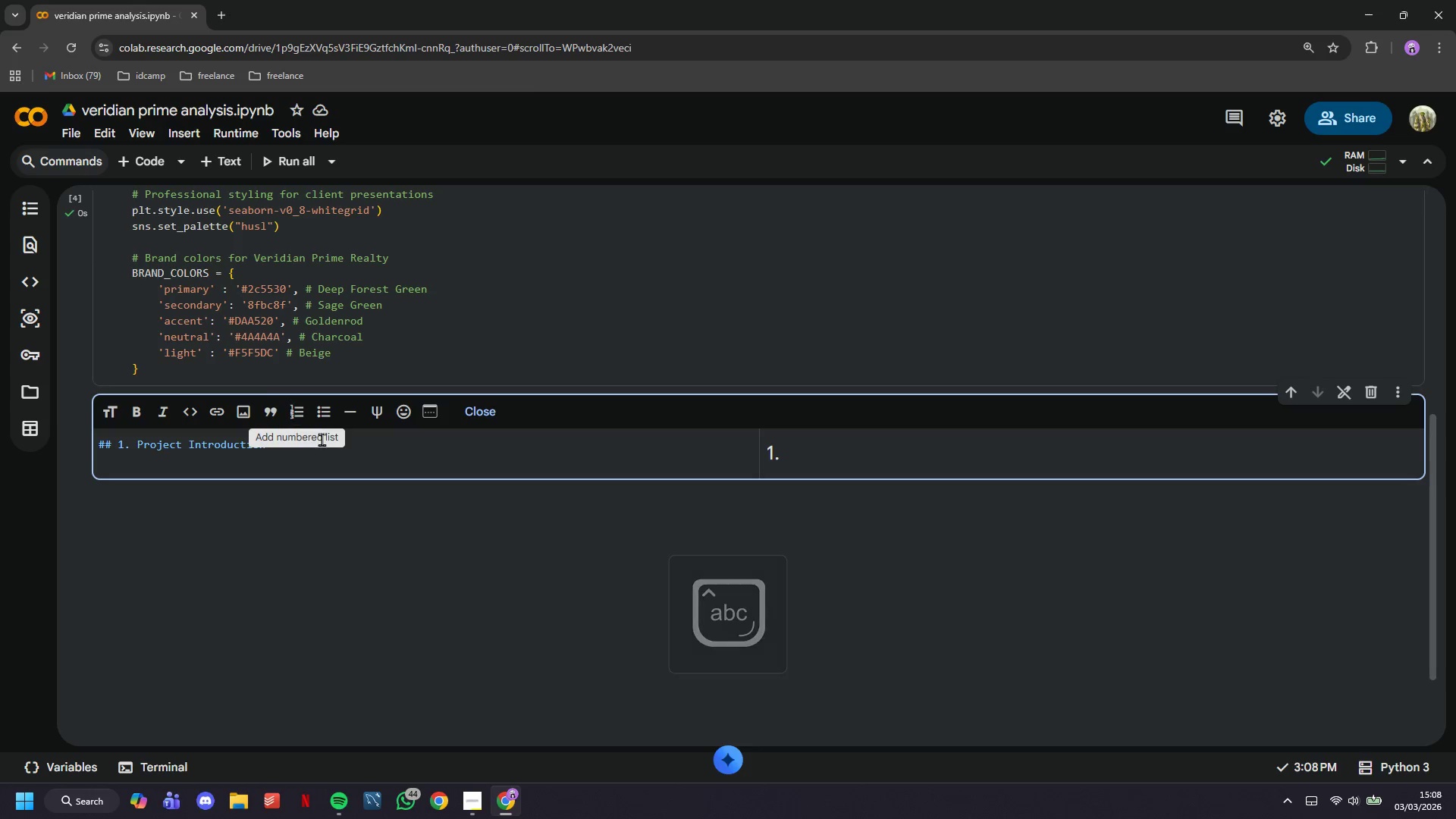 
type(  & Ece)
 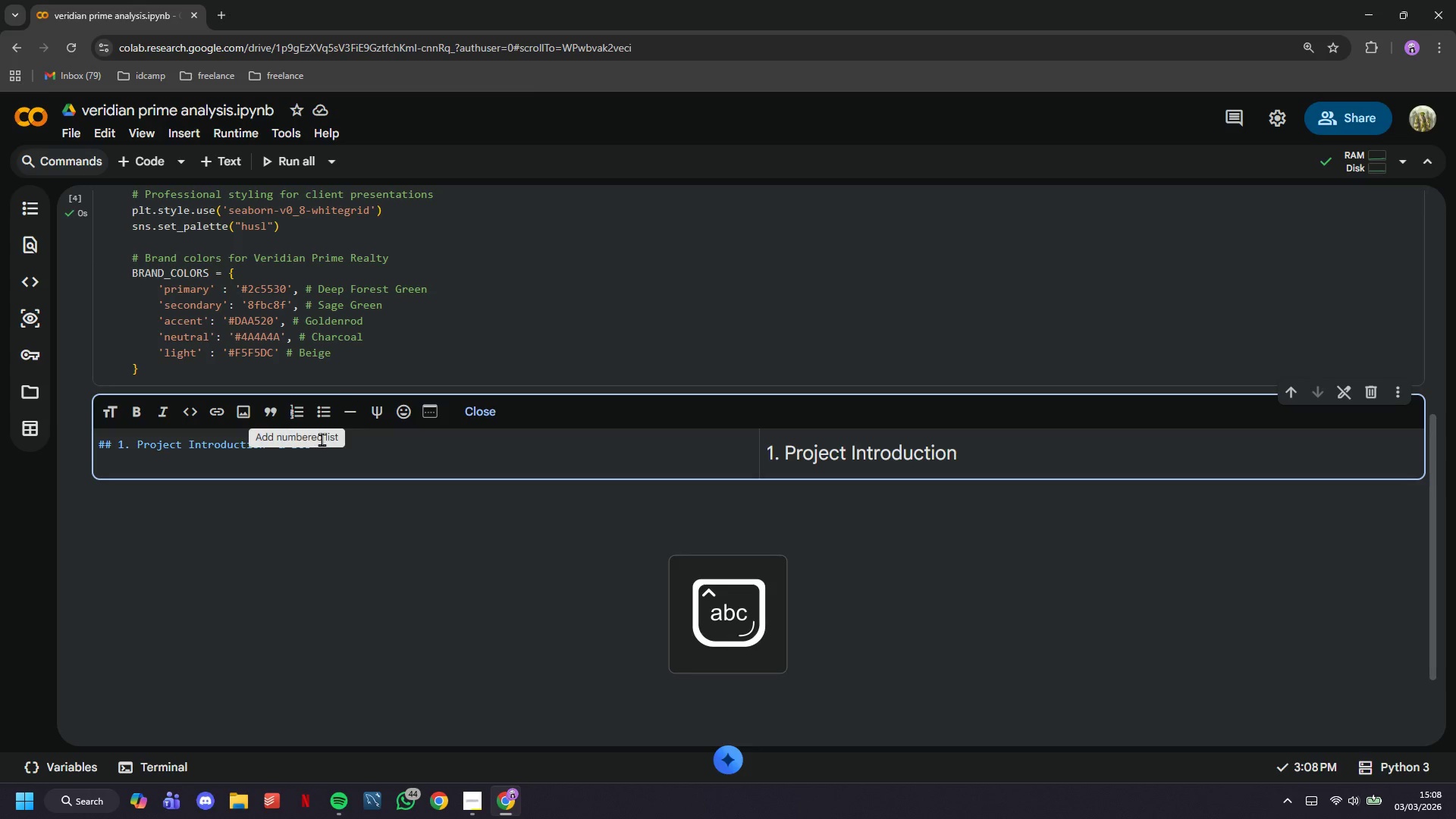 
key(Backspace)
key(Backspace)
type(xecutive Summary)
 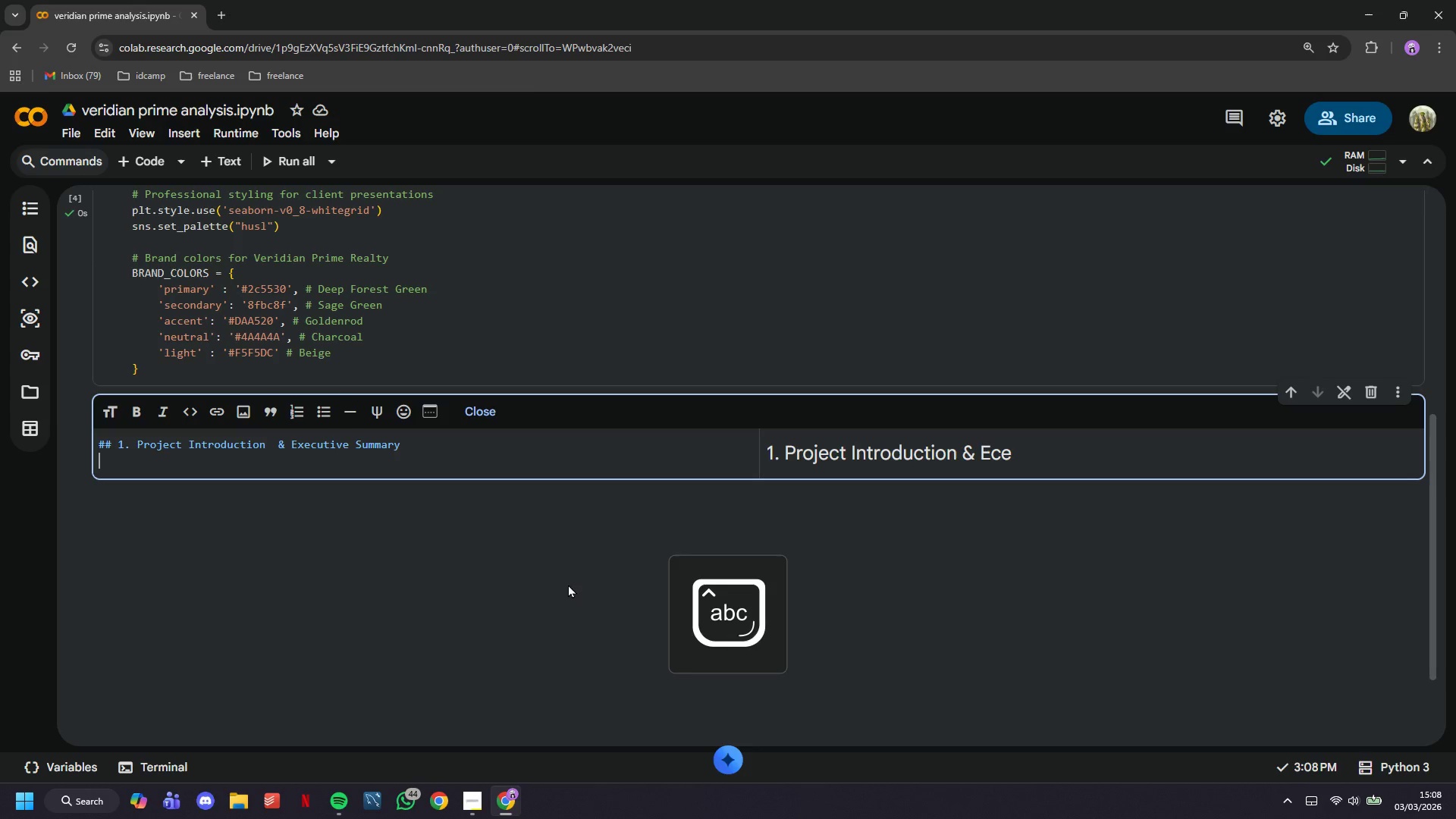 
key(Enter)
 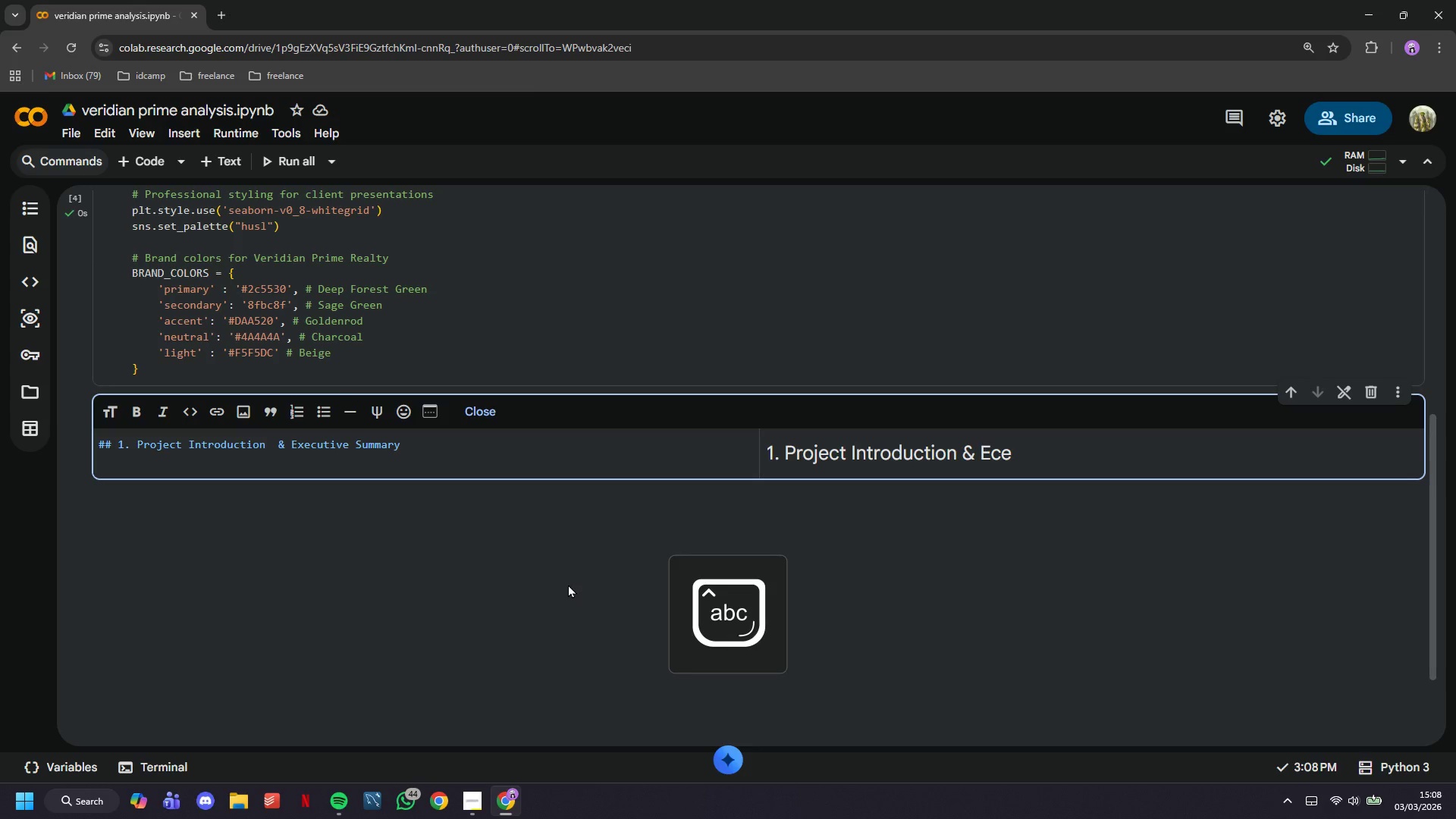 
key(Enter)
 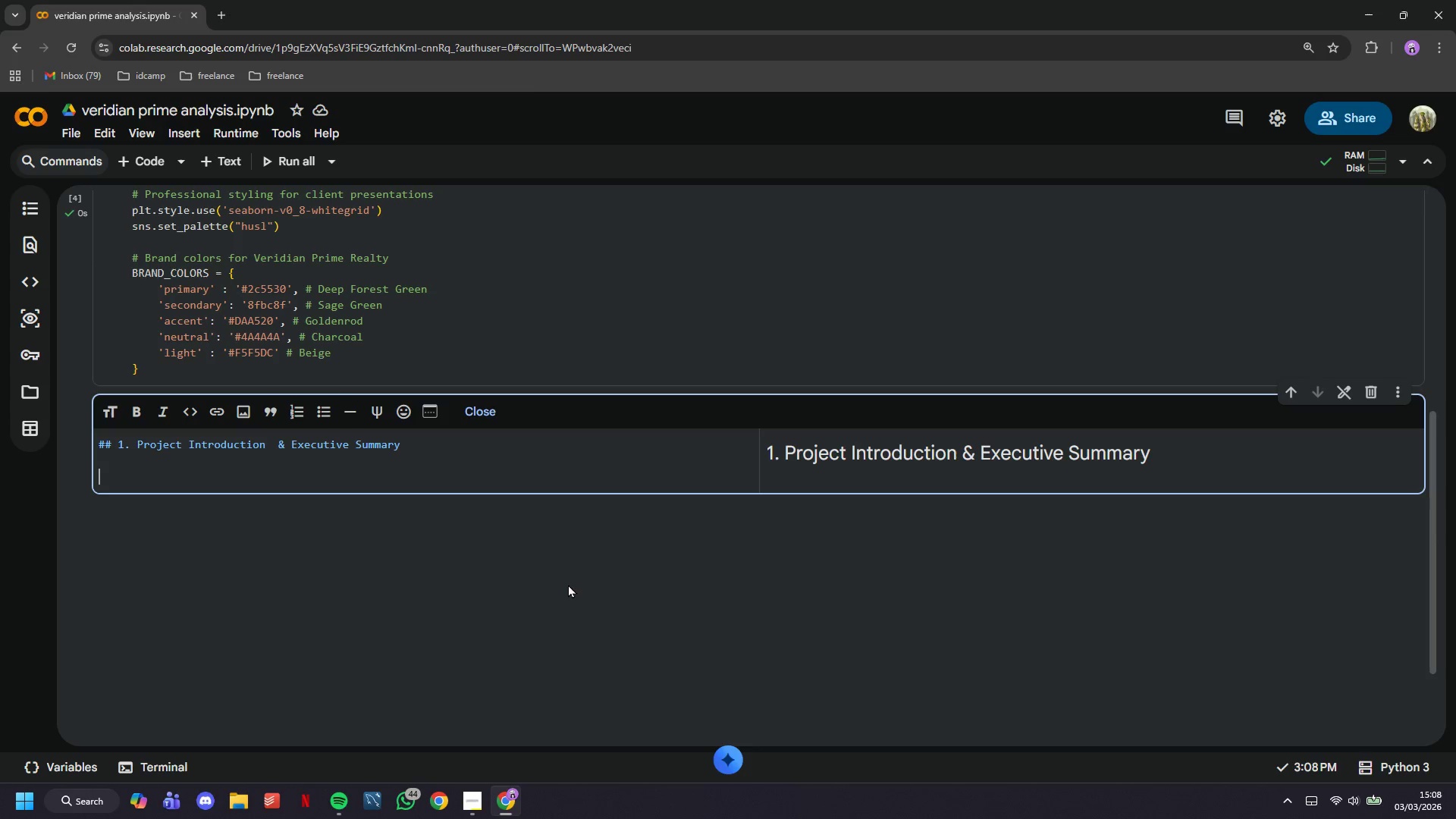 
hold_key(key=ShiftLeft, duration=1.5)
 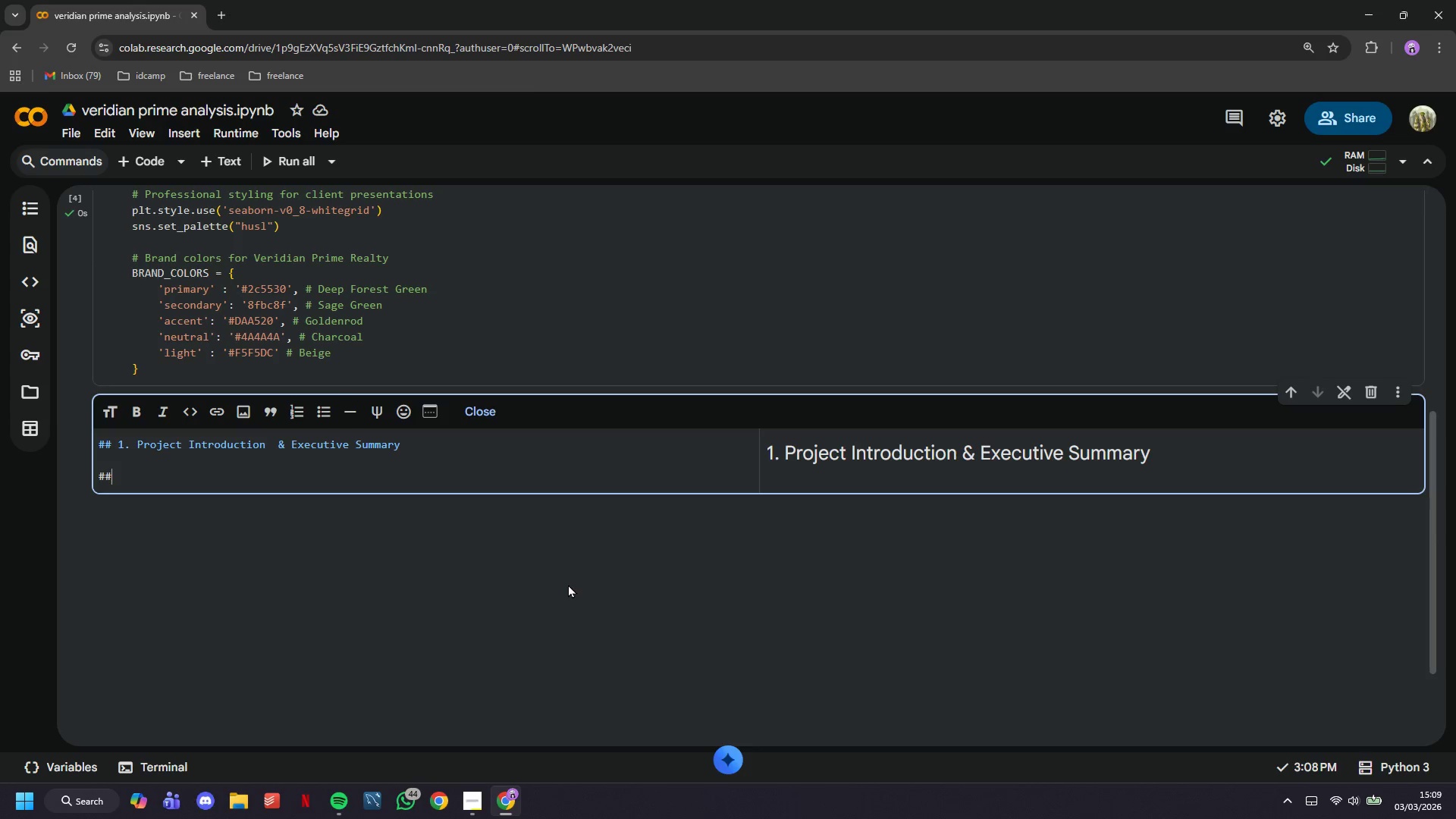 
type(#### E)
key(Backspace)
key(Backspace)
key(Backspace)
key(Backspace)
key(Backspace)
key(Backspace)
type(Evecutive Context)
 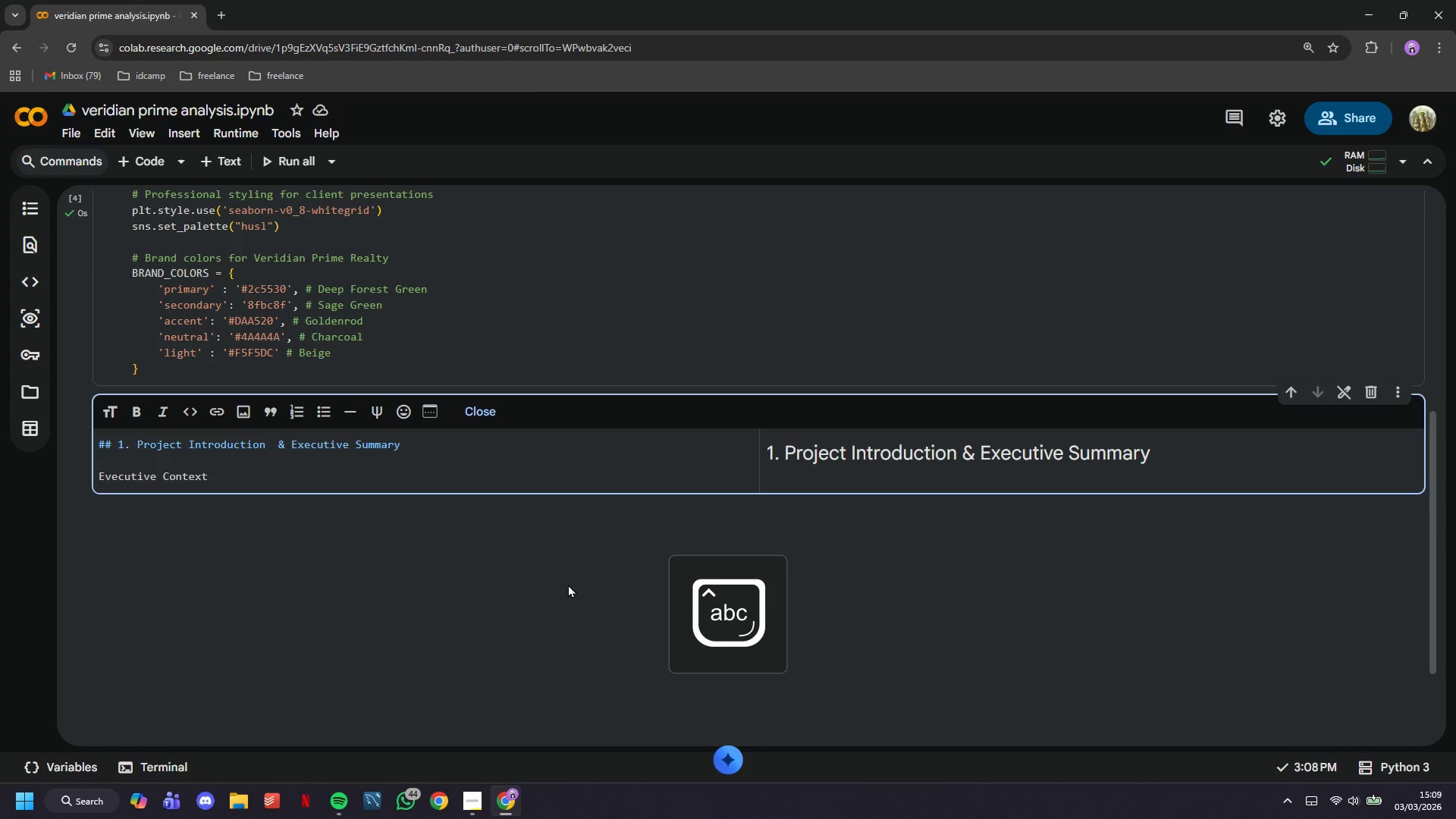 
key(Enter)
 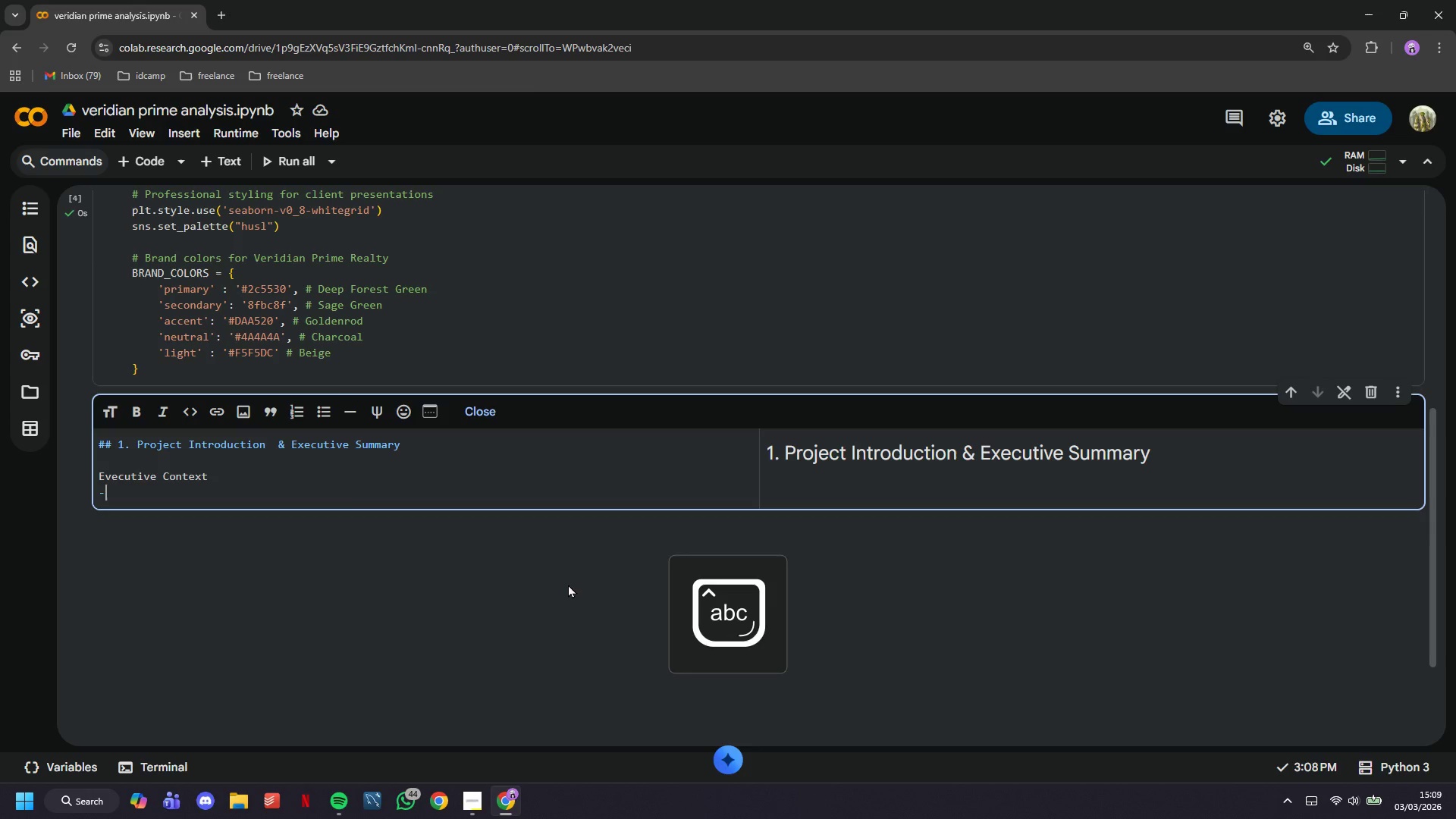 
key(Minus)
 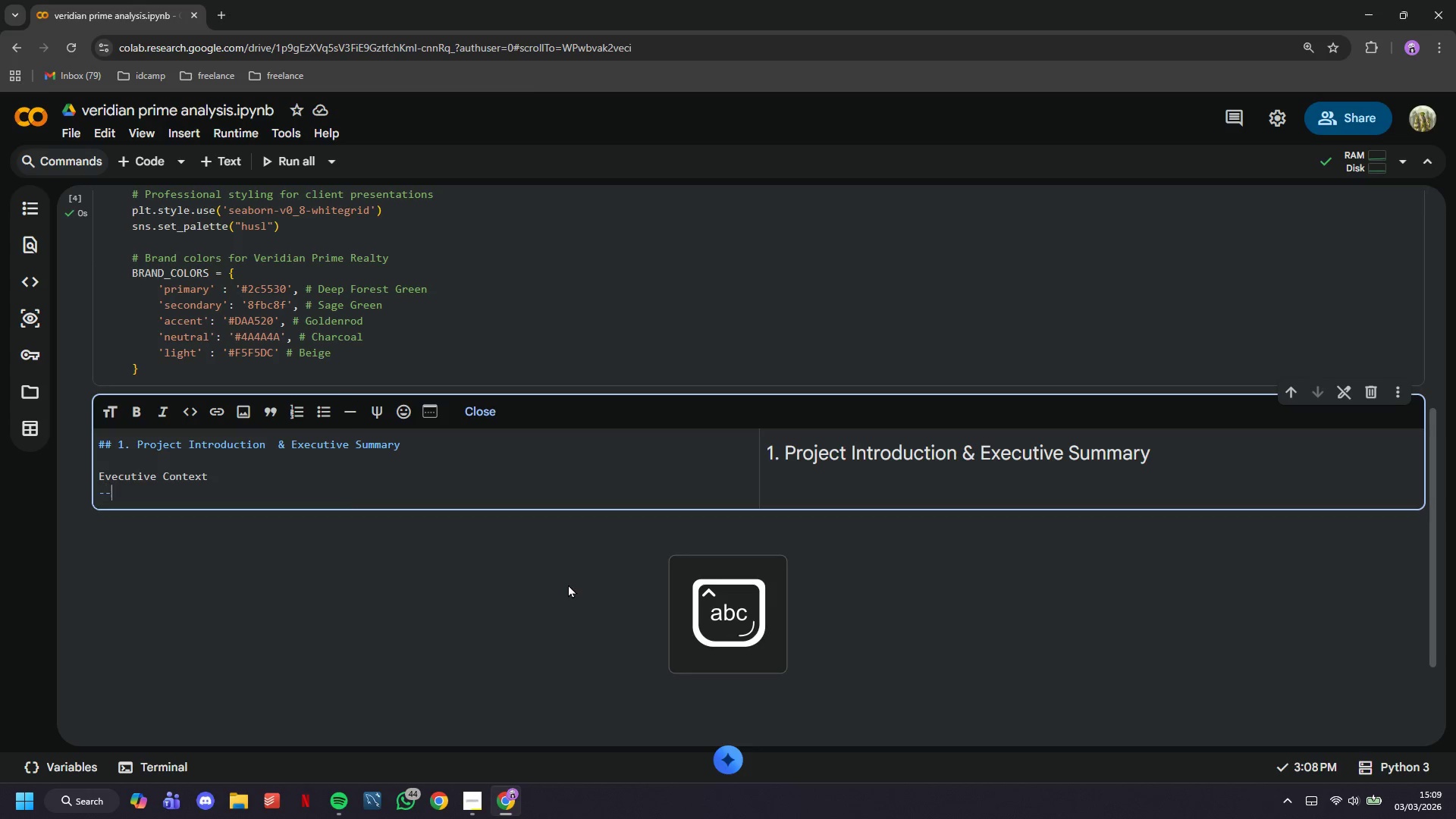 
key(Minus)
 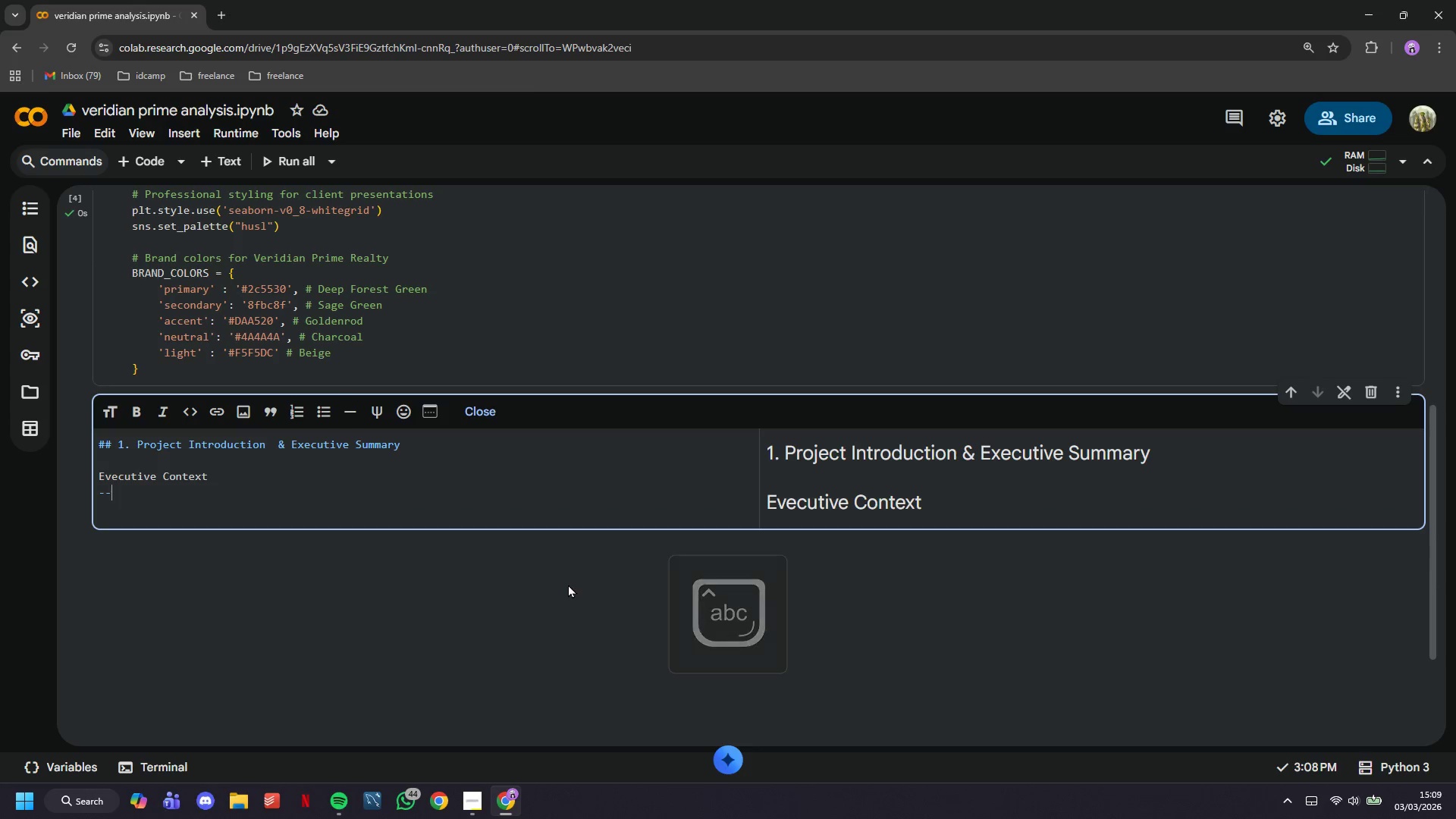 
key(Enter)
 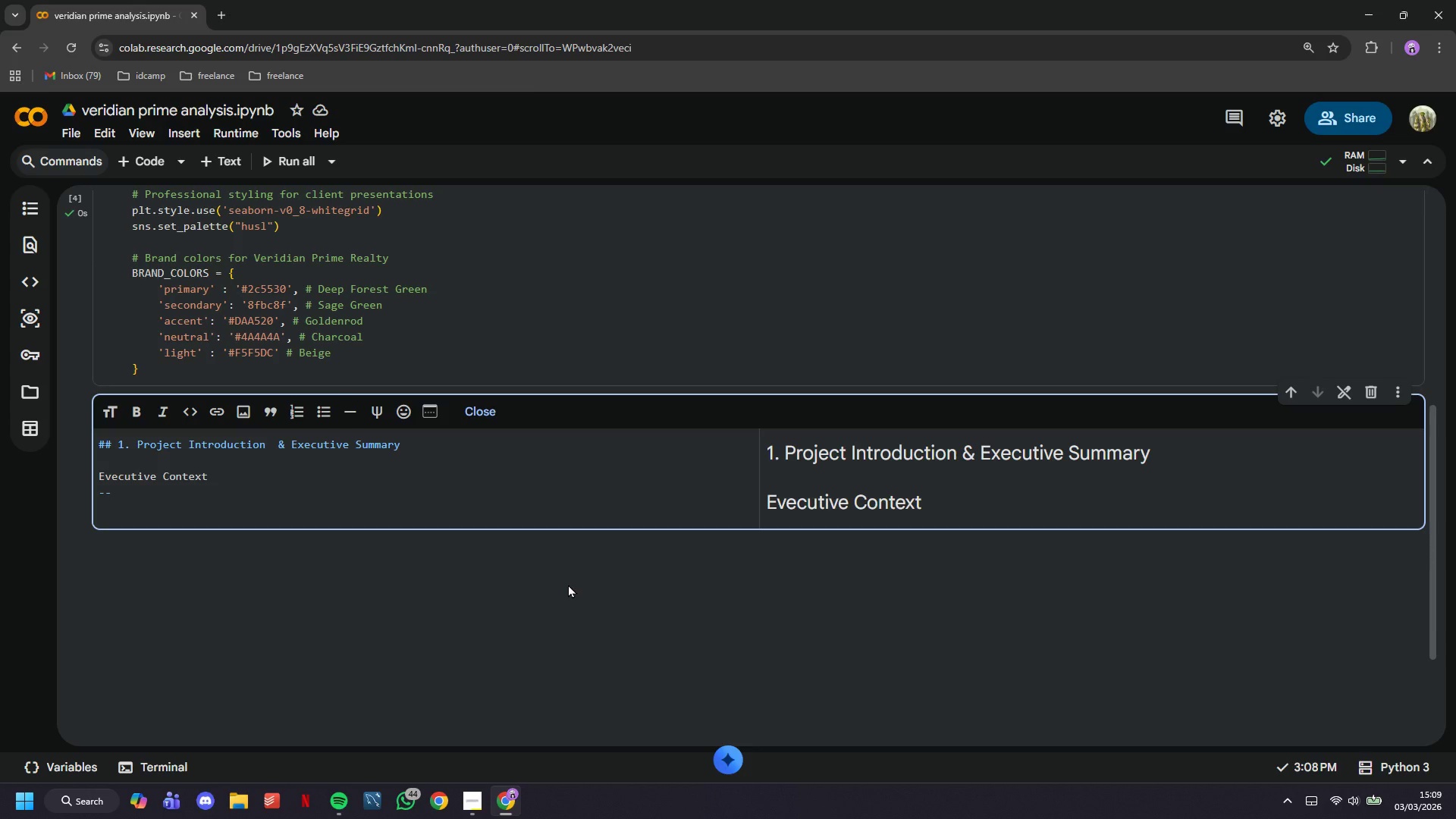 
type(Veridian Prime Realty specializes in marketing '')
 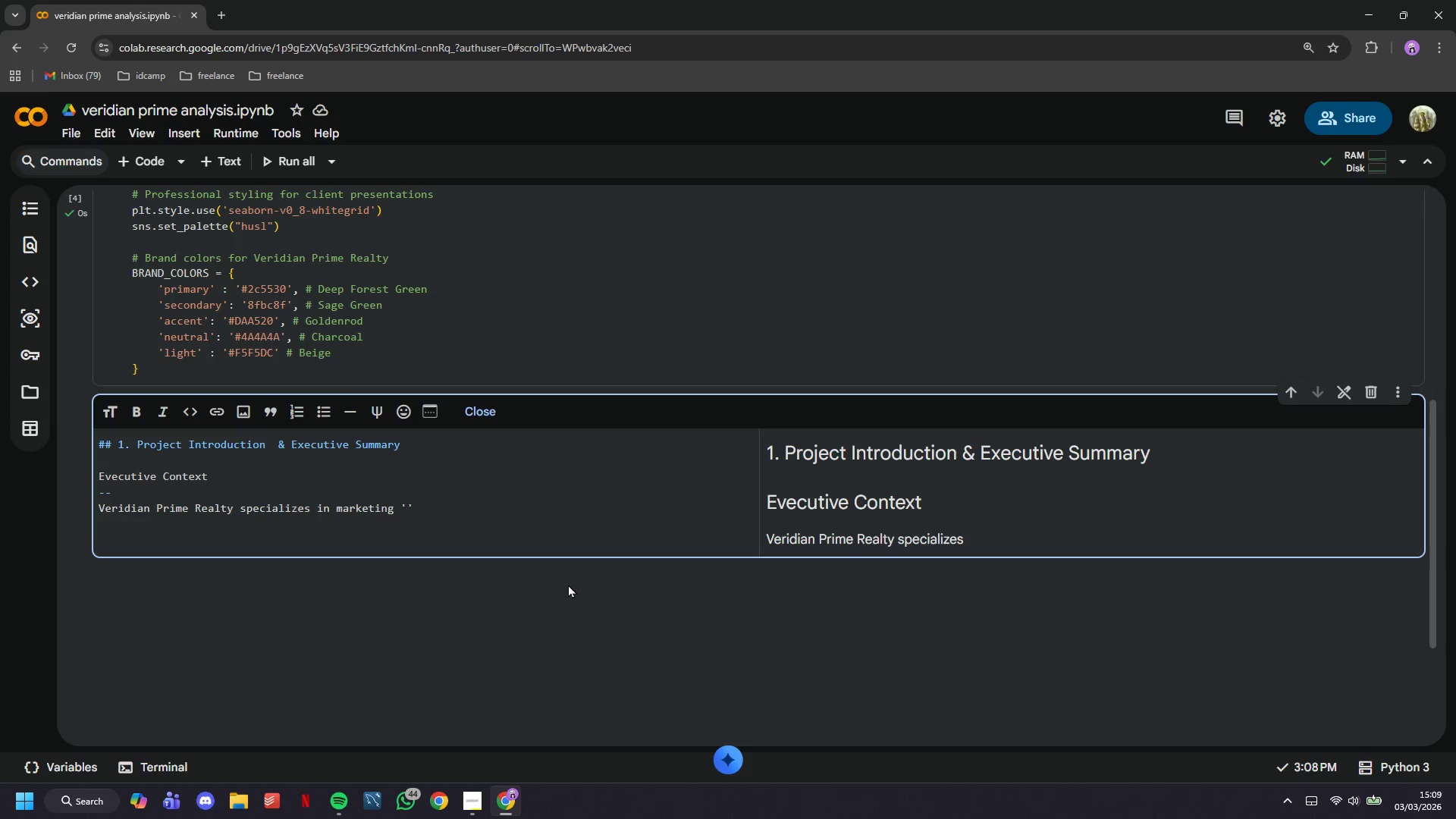 
key(Control+ControlRight)
 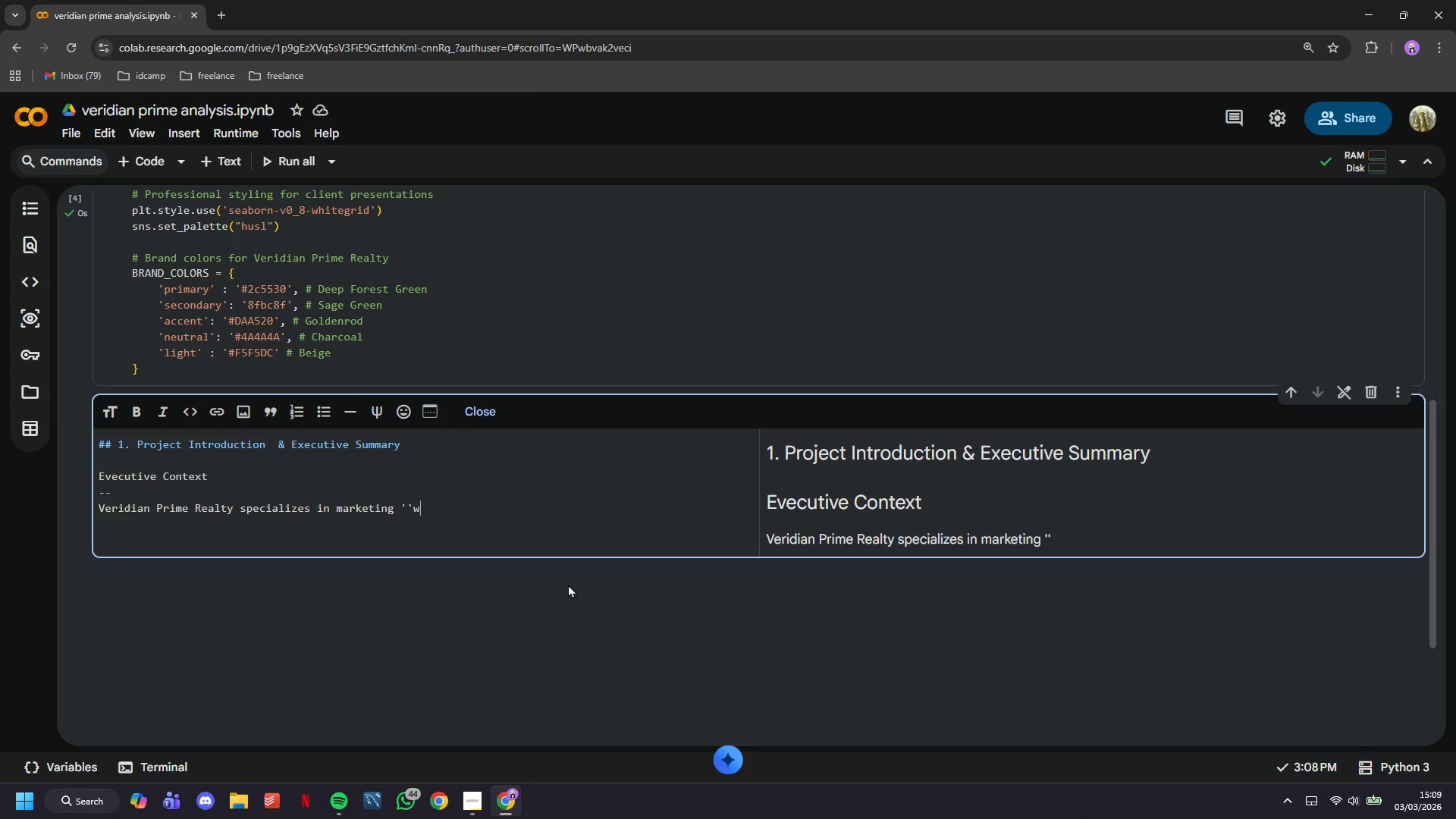 
type(wellness)
key(Backspace)
 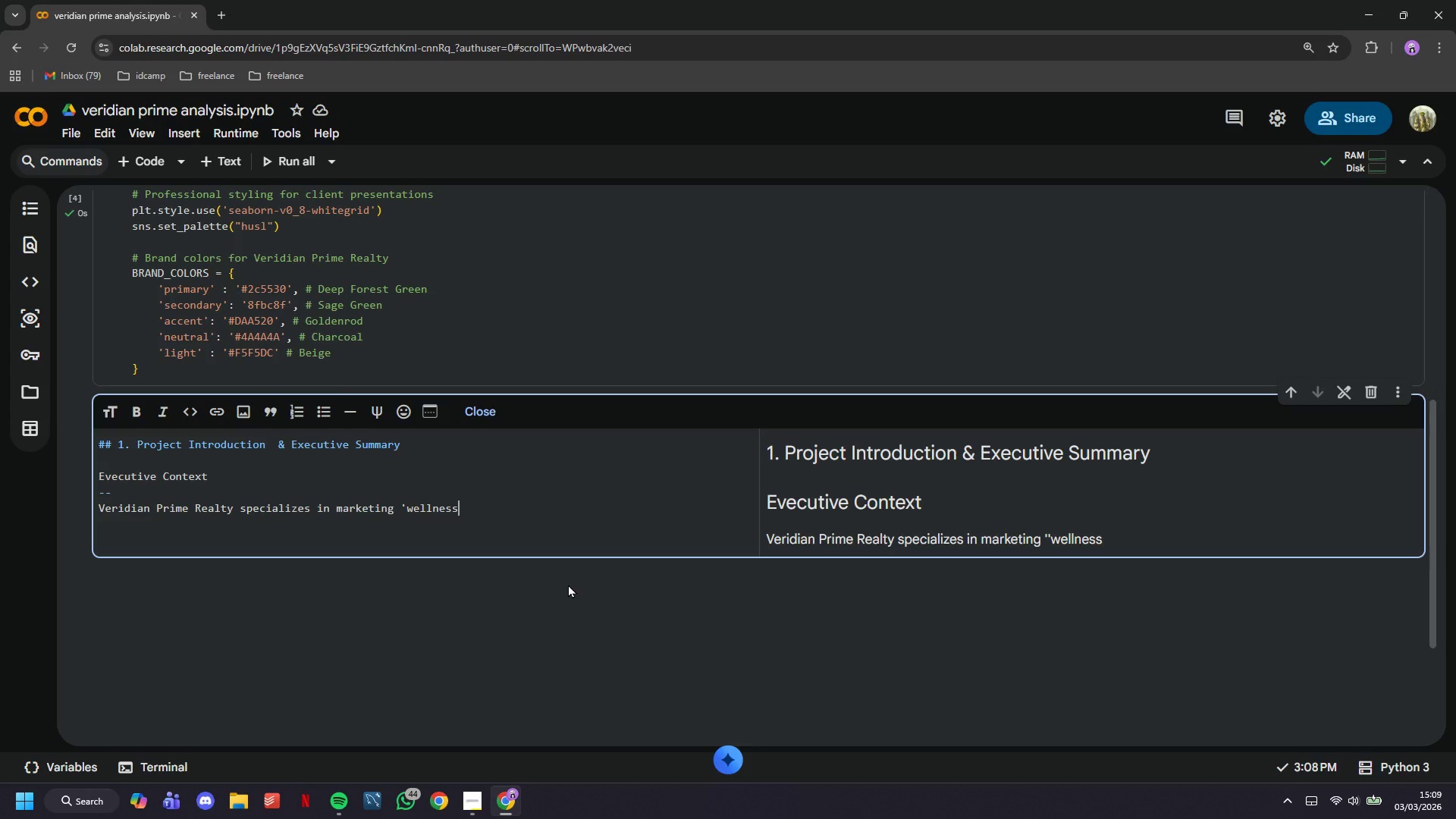 
hold_key(key=ArrowLeft, duration=0.7)
 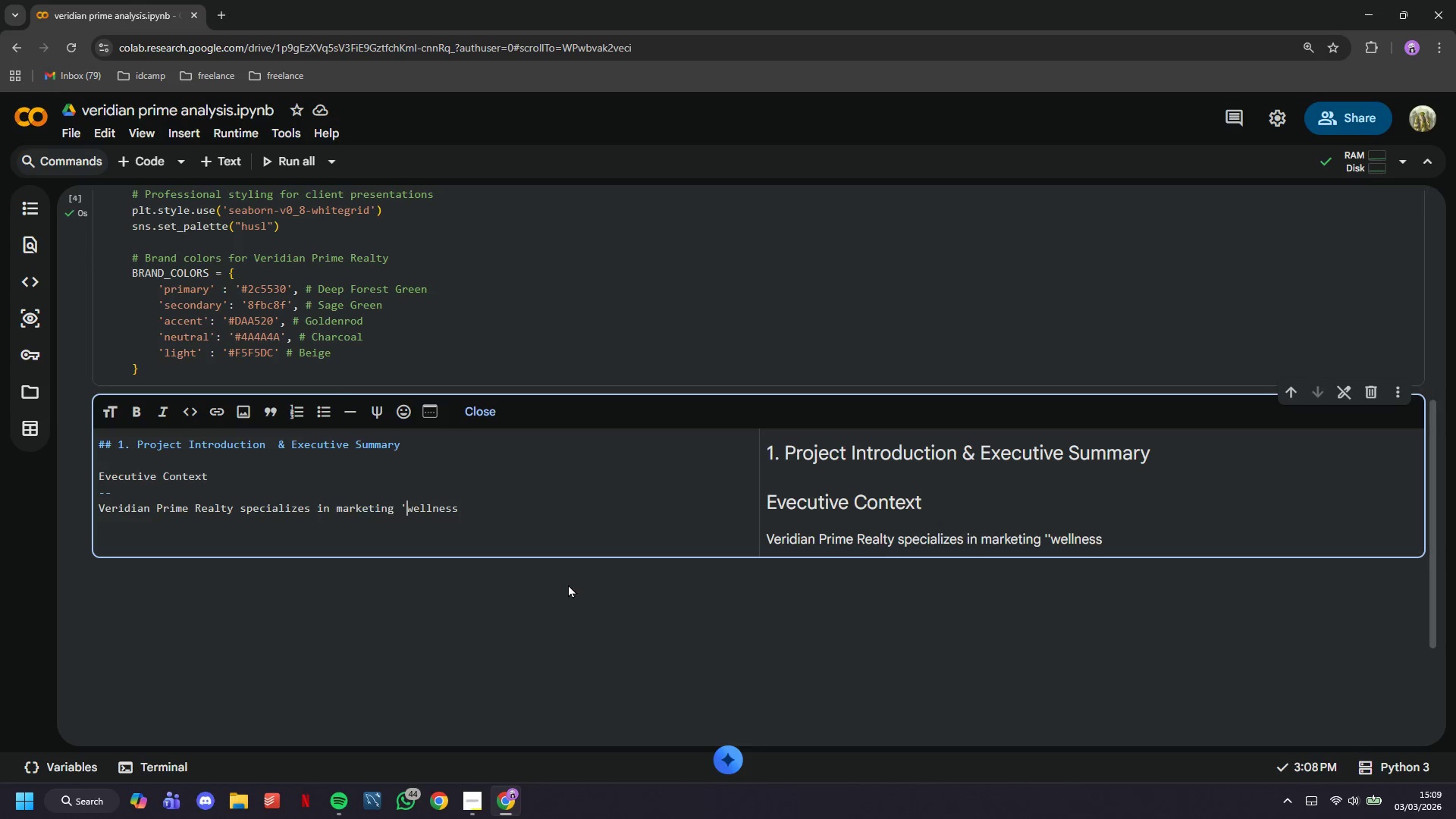 
key(ArrowDown)
 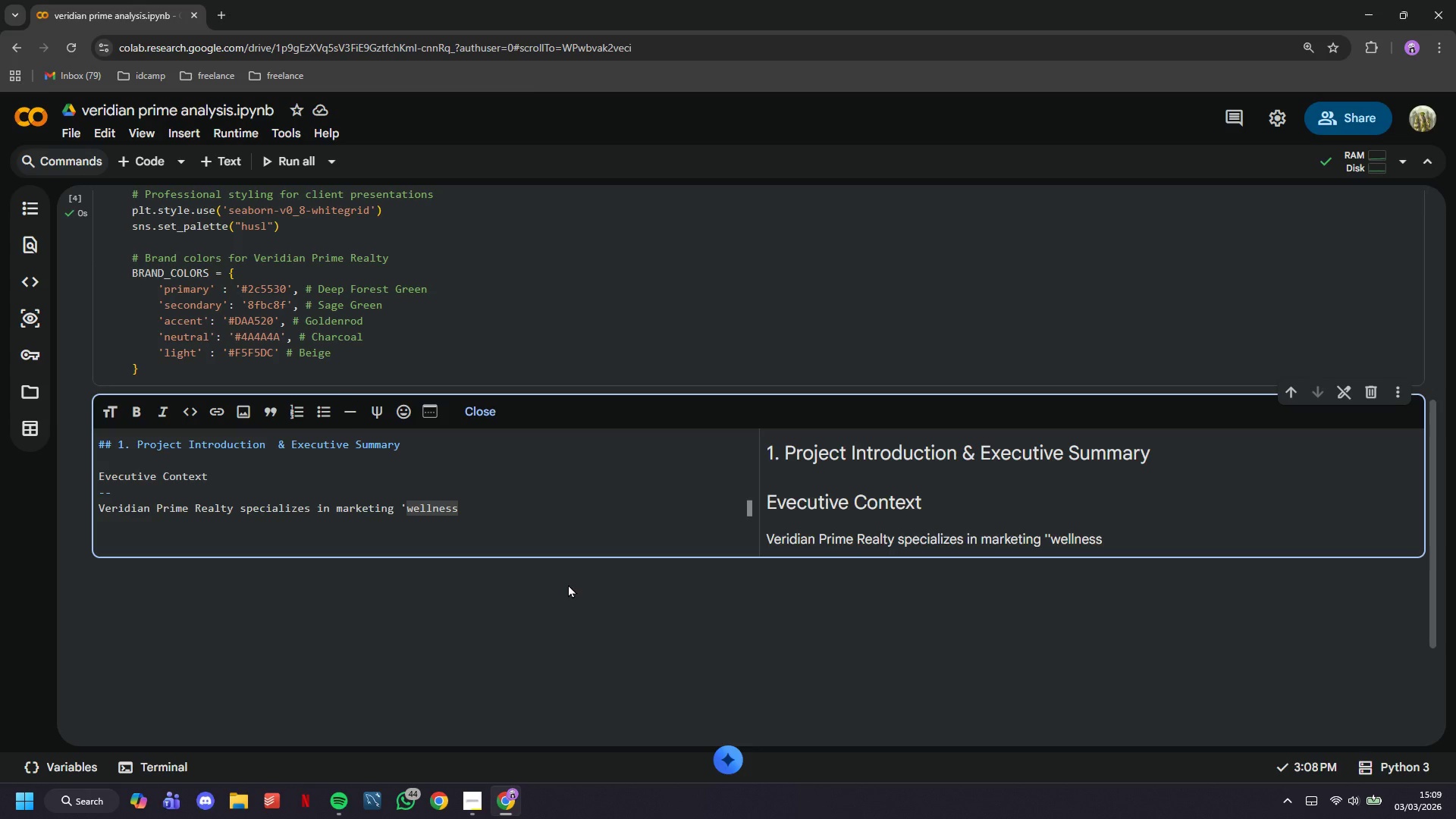 
key(Quote)
 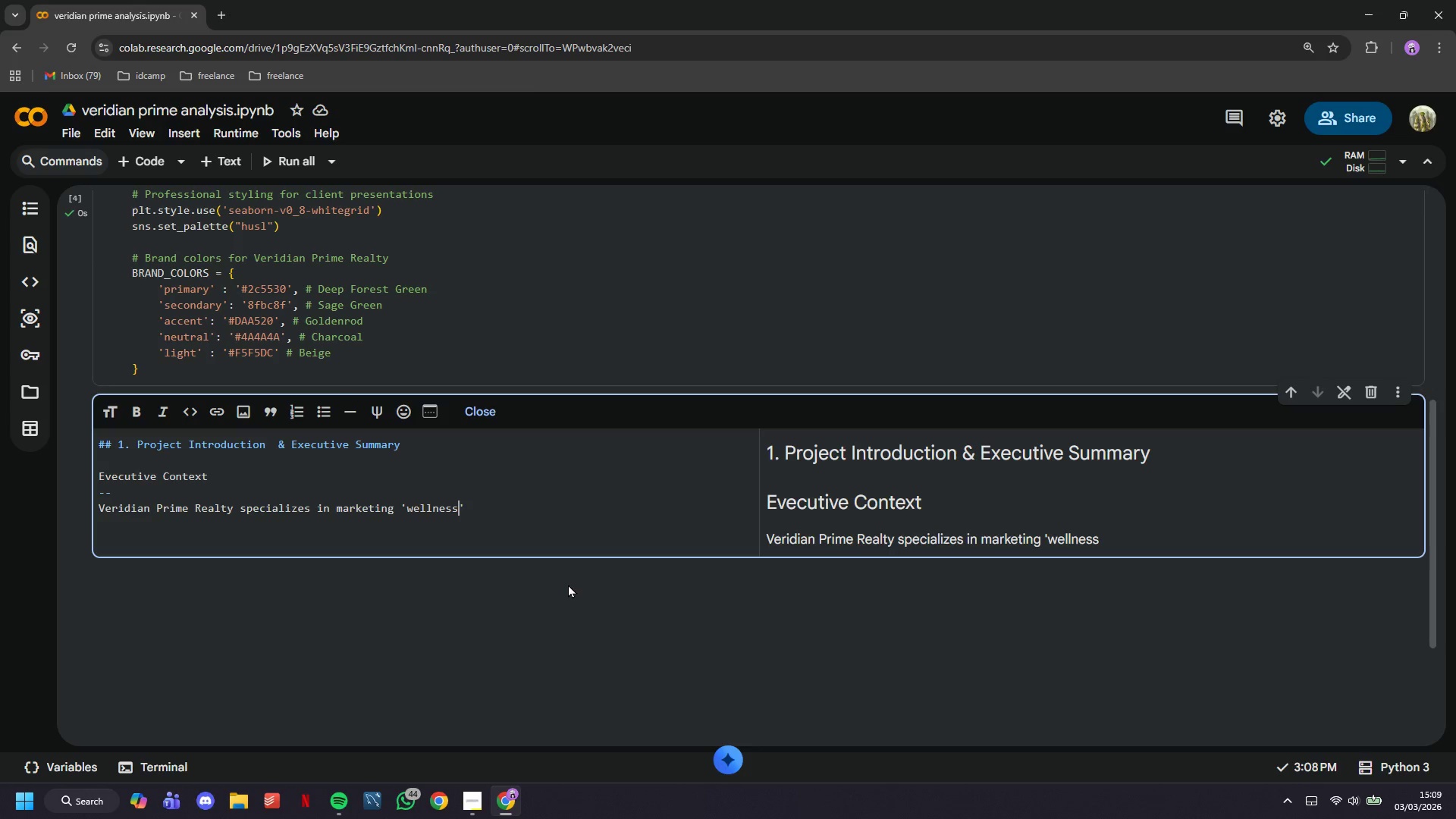 
key(ArrowLeft)
 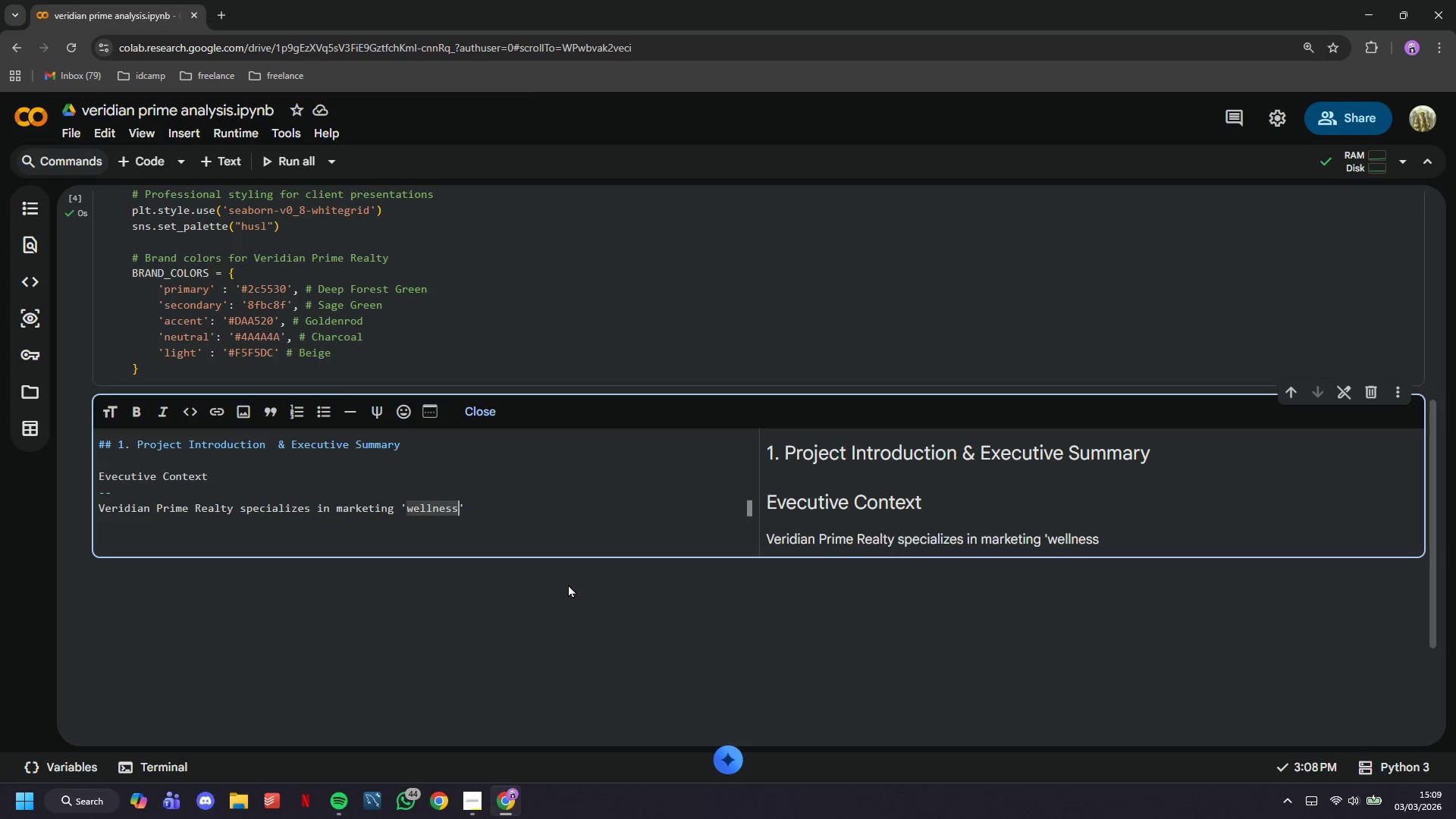 
type( )
key(Backspace)
type(-oriented)
 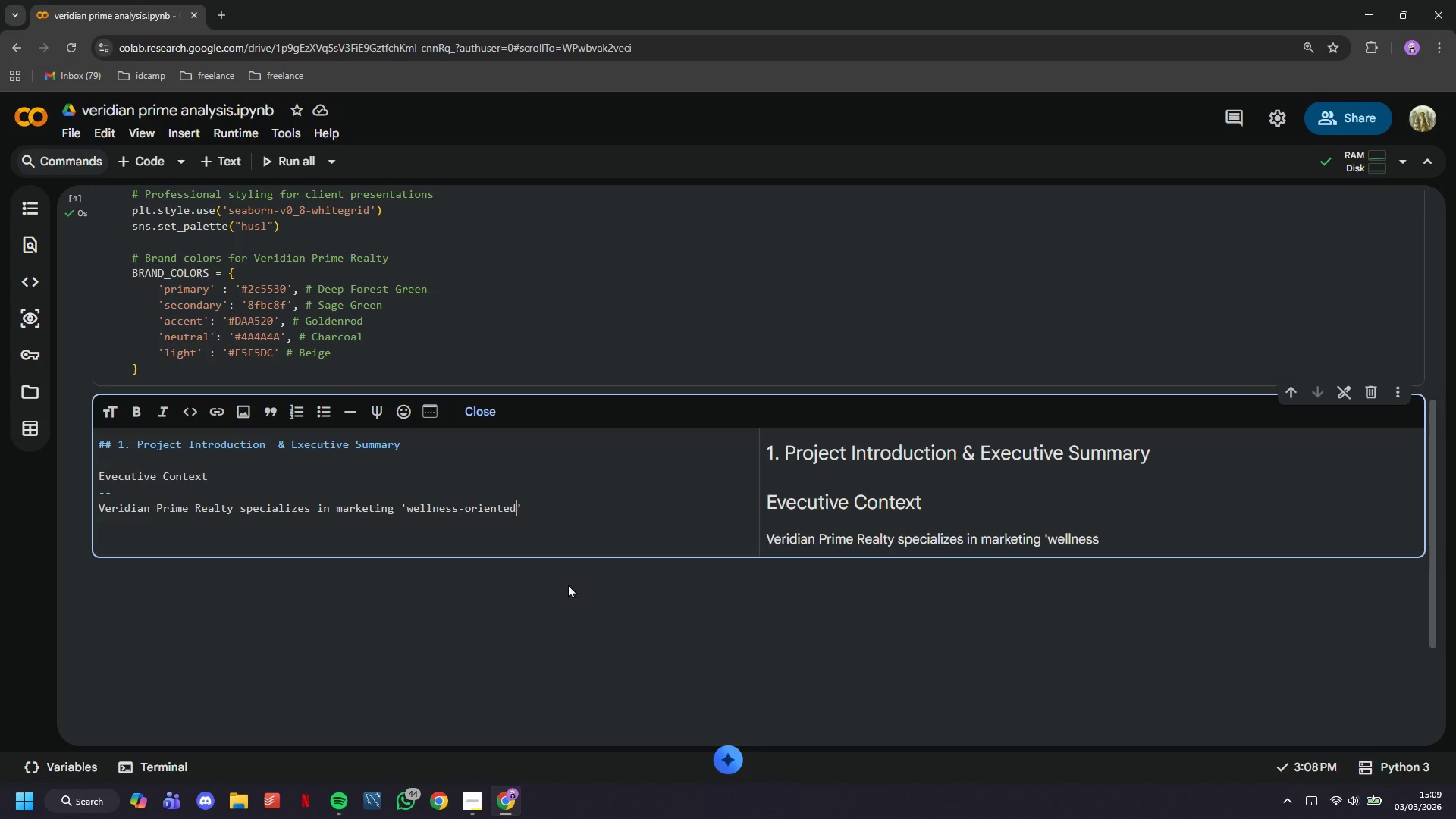 
key(ArrowRight)
 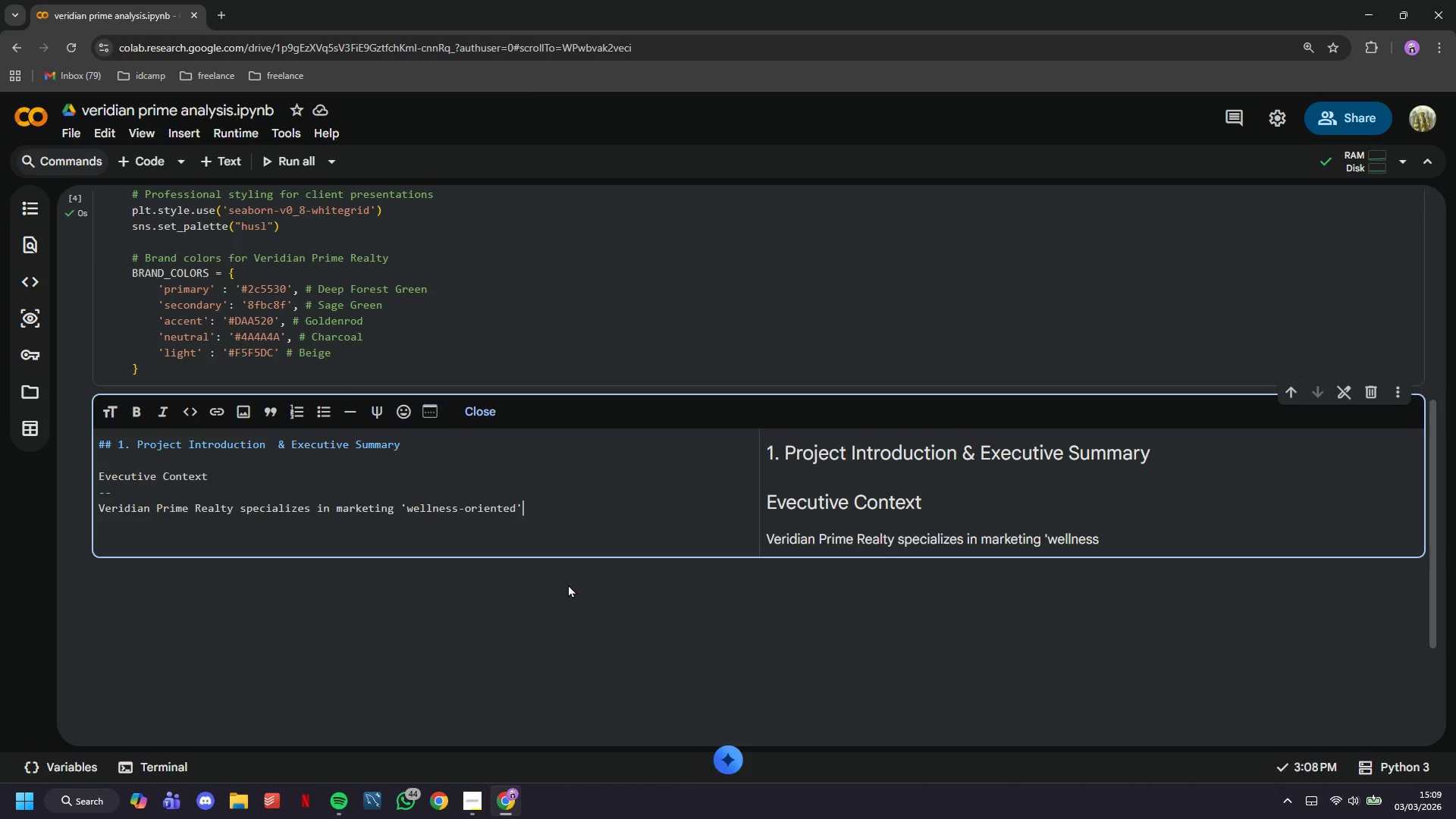 
type( luxury.)
key(Backspace)
type( estates. This analysis moves beyond anecdotal claims to provide statistically rigorous ec)
key(Backspace)
type(vd)
key(Backspace)
type(idence of hox proxomity to wellness infrastructure correlates with.)
key(Backspace)
type( property value premiums.)
 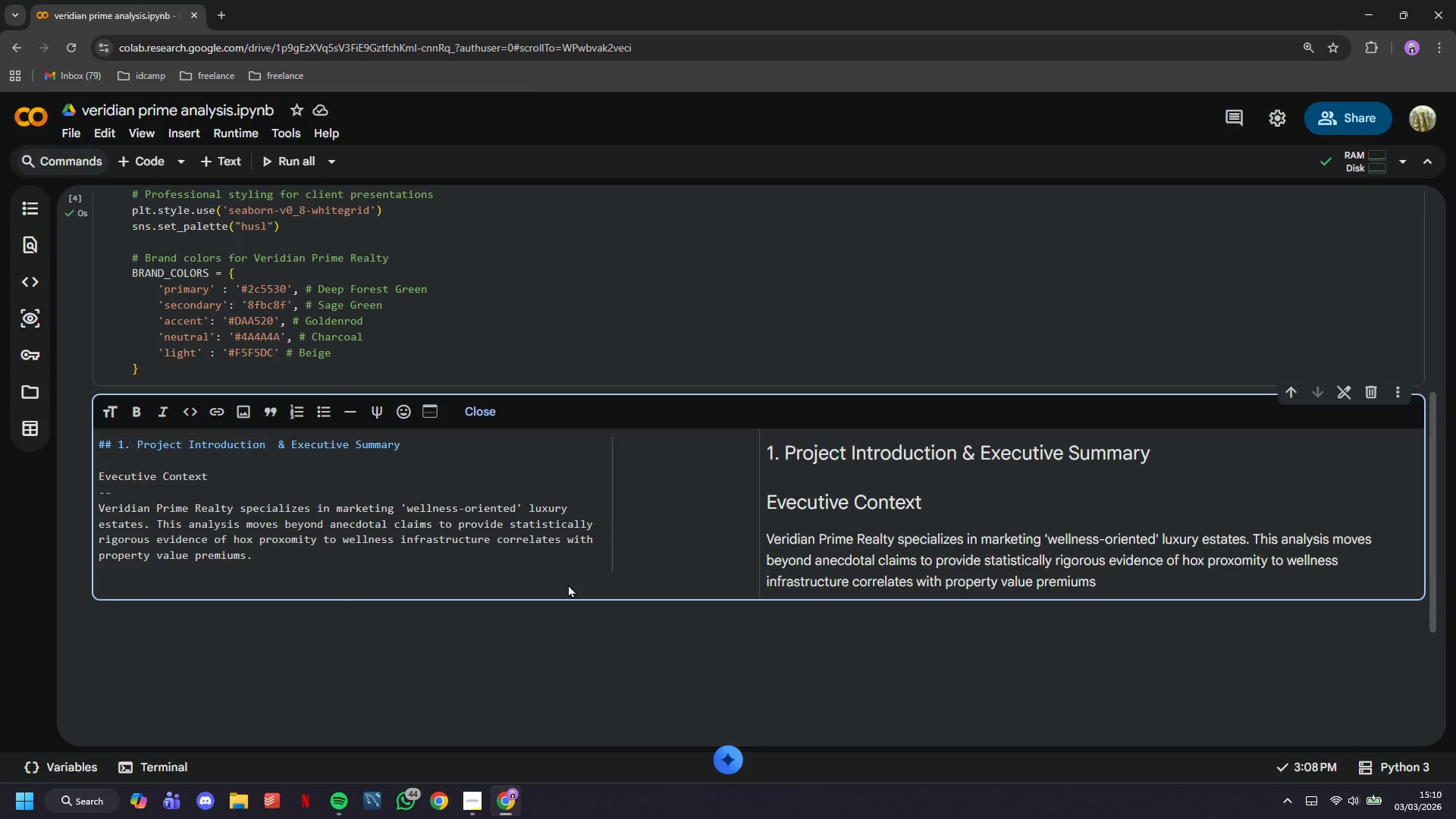 
key(Enter)
 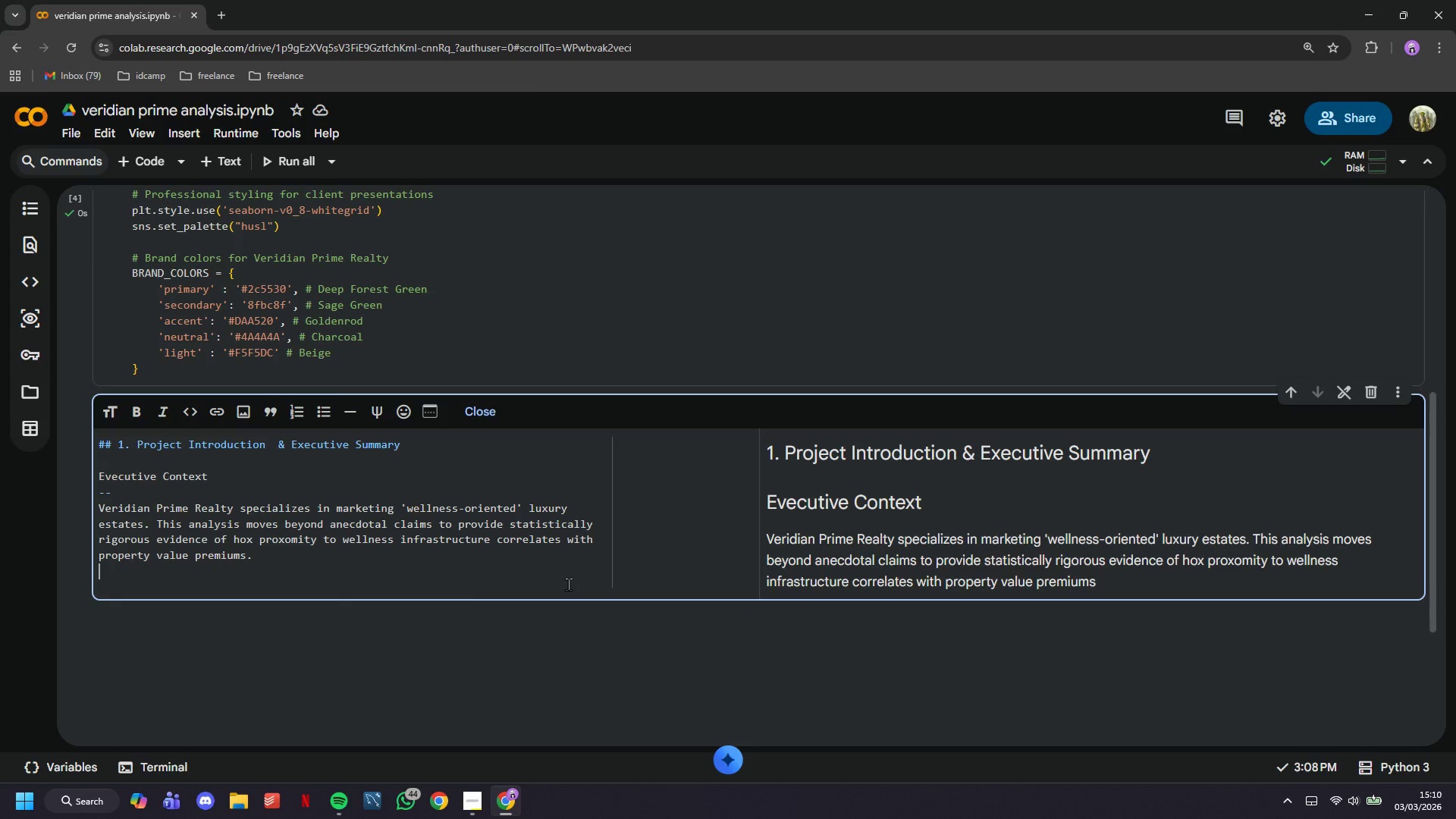 
key(Enter)
 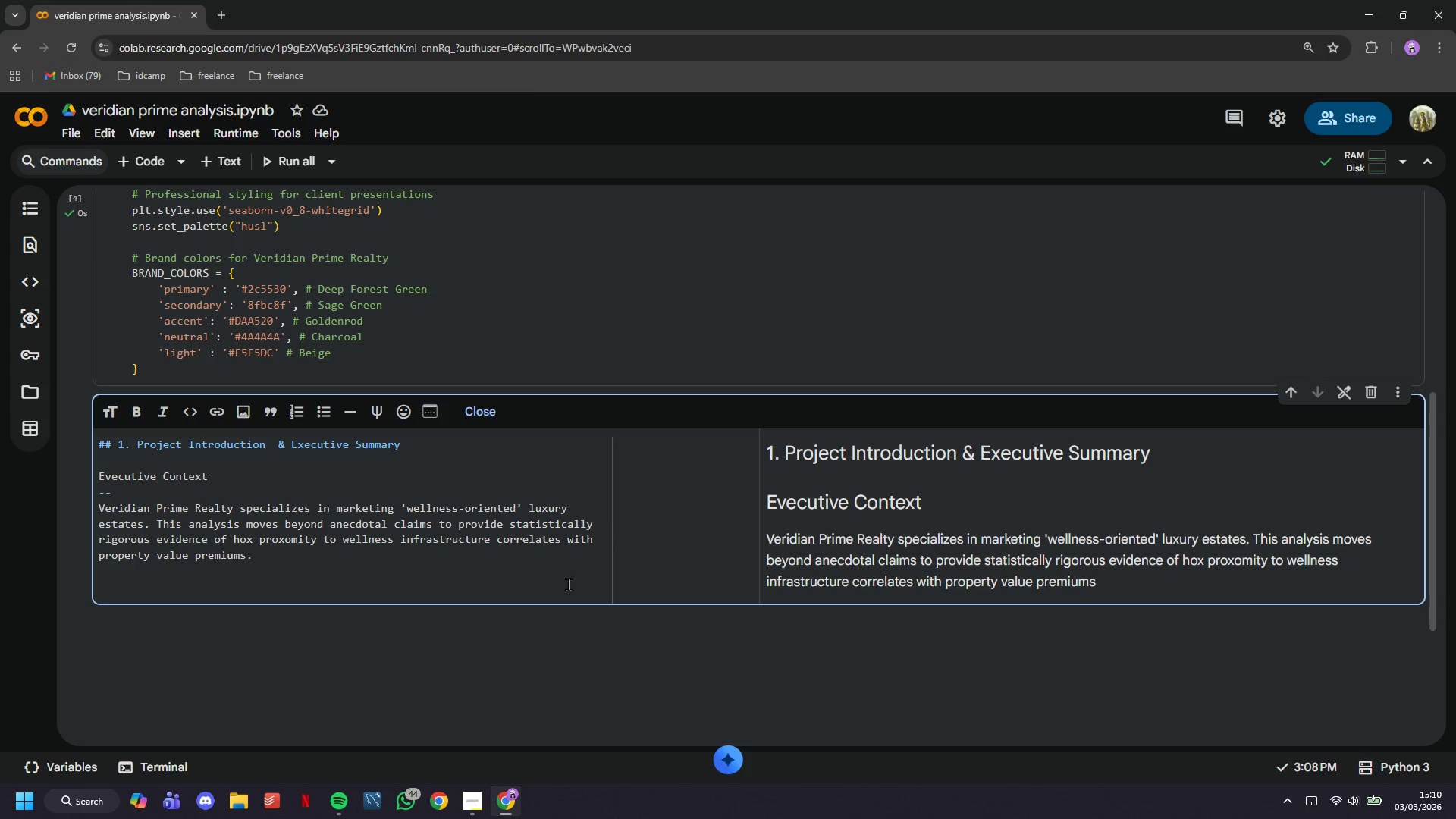 
type(Research Objectives)
 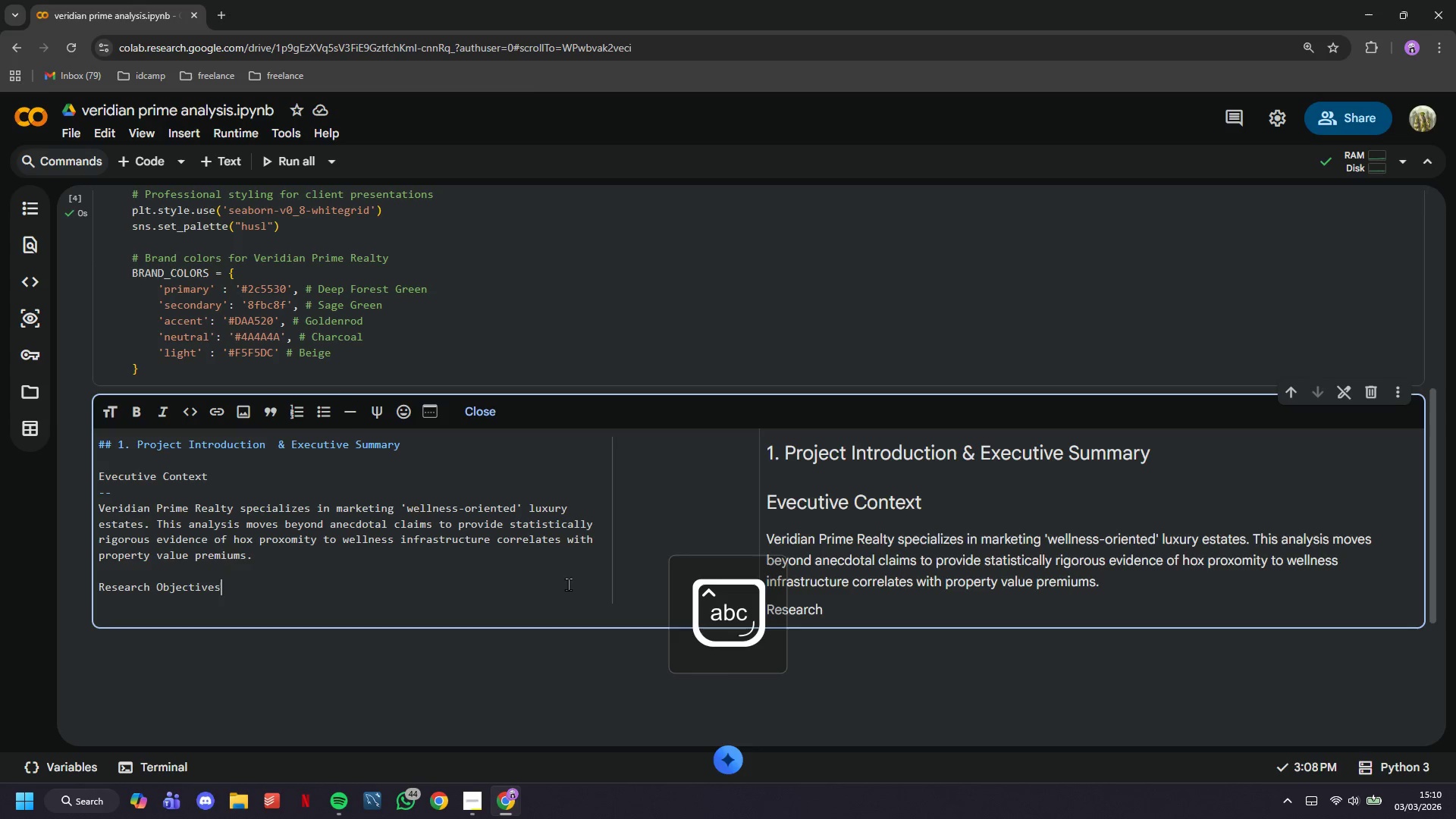 
key(Enter)
 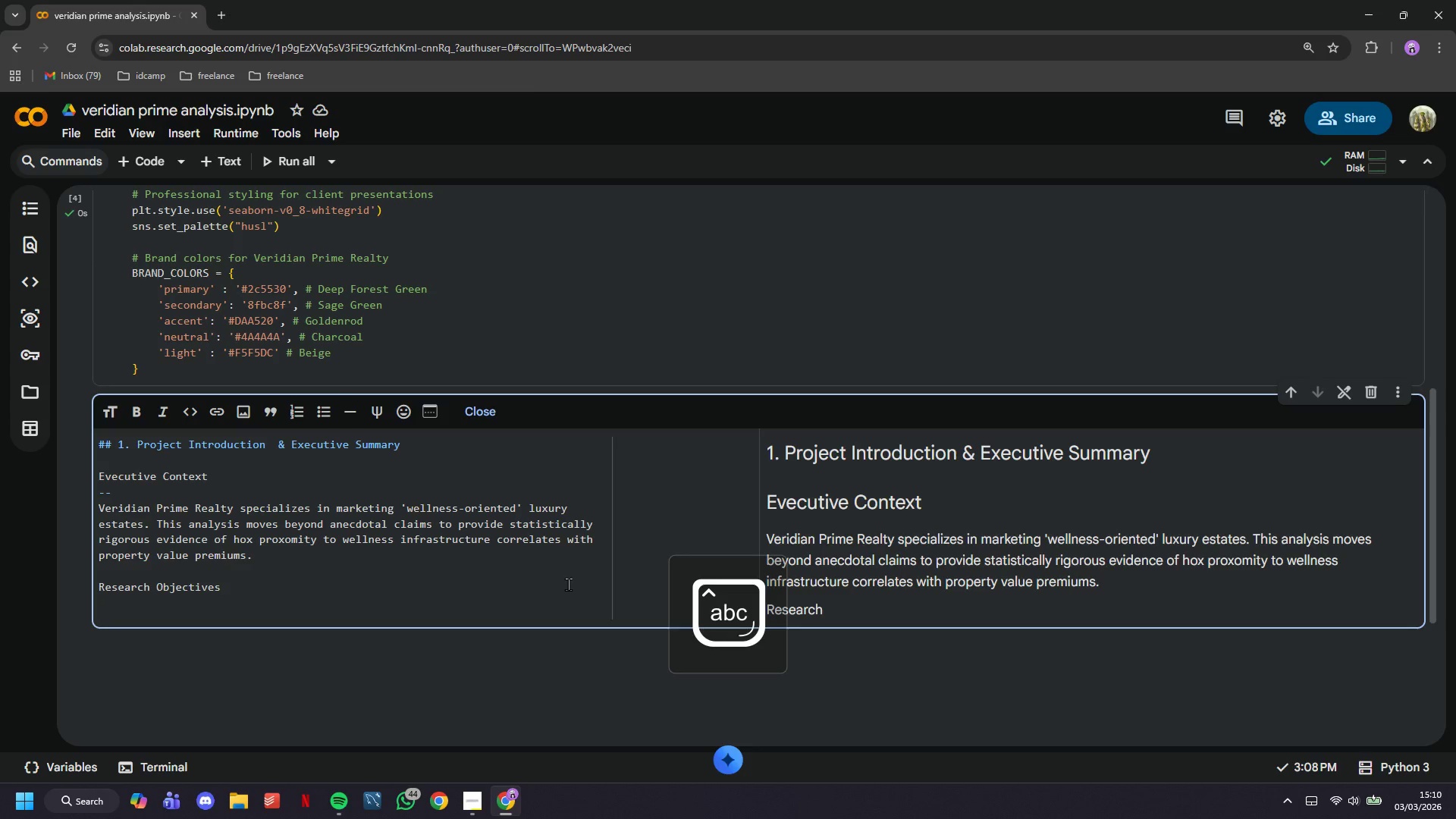 
key(Minus)
 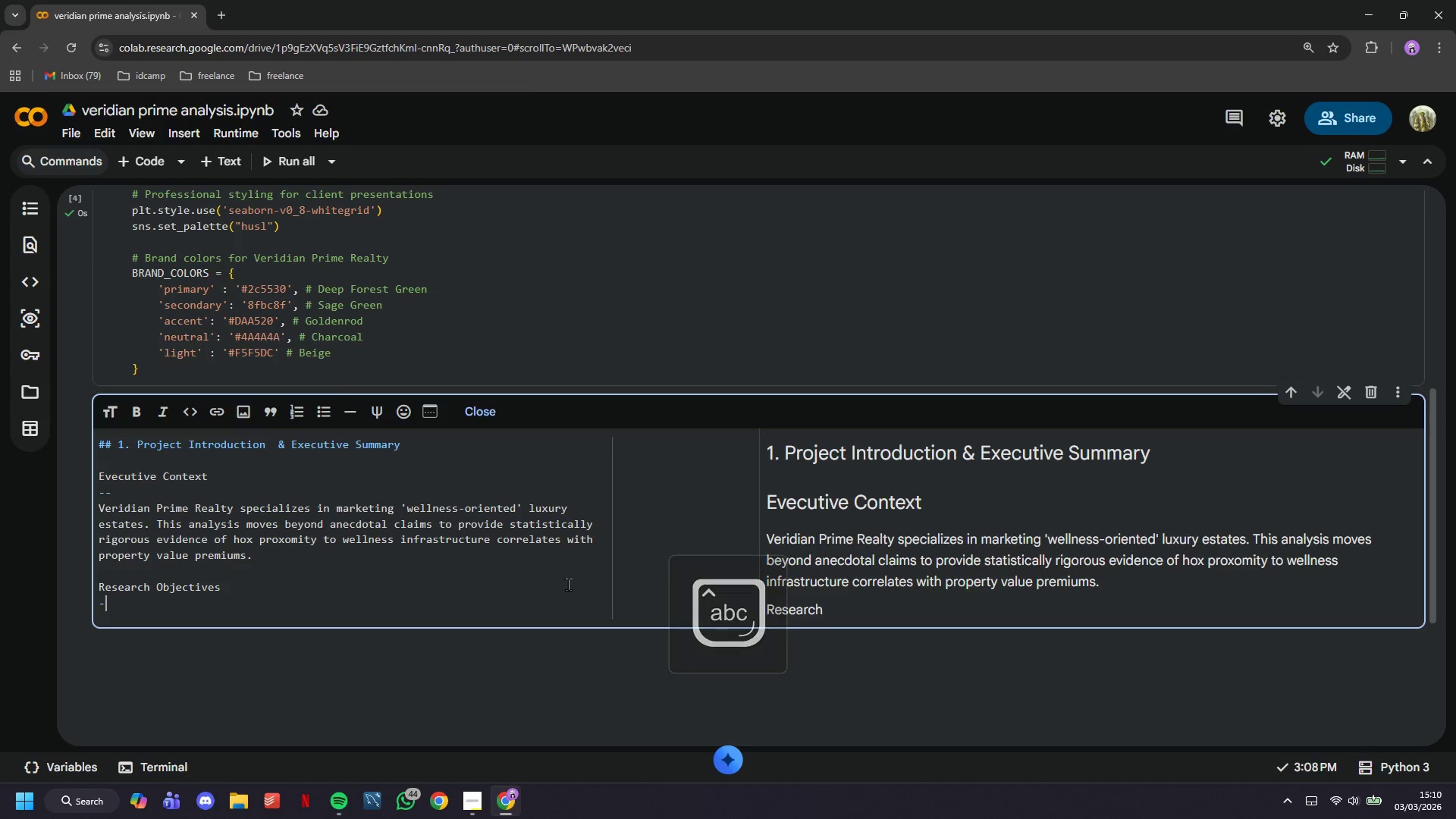 
key(Minus)
 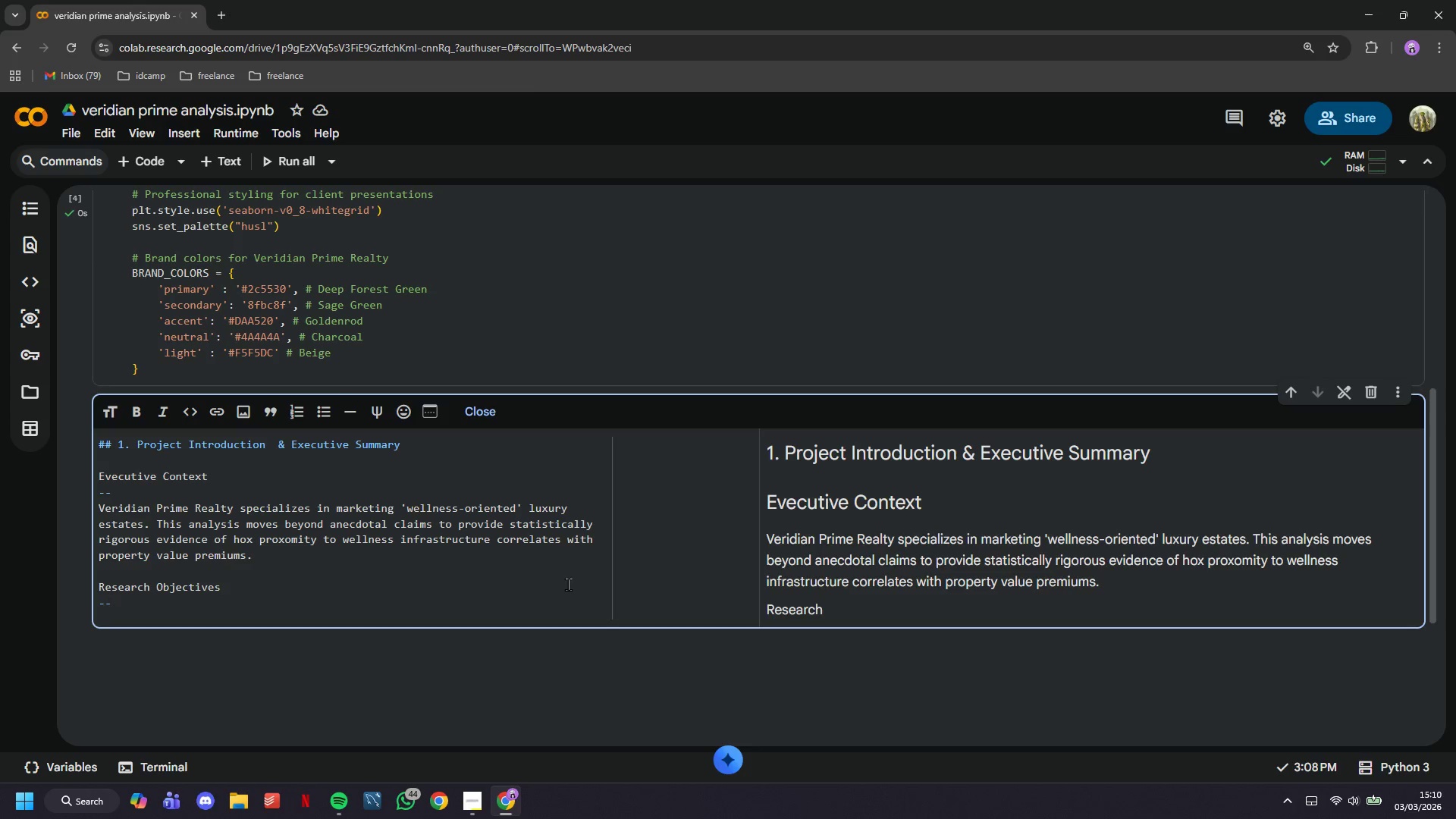 
key(Enter)
 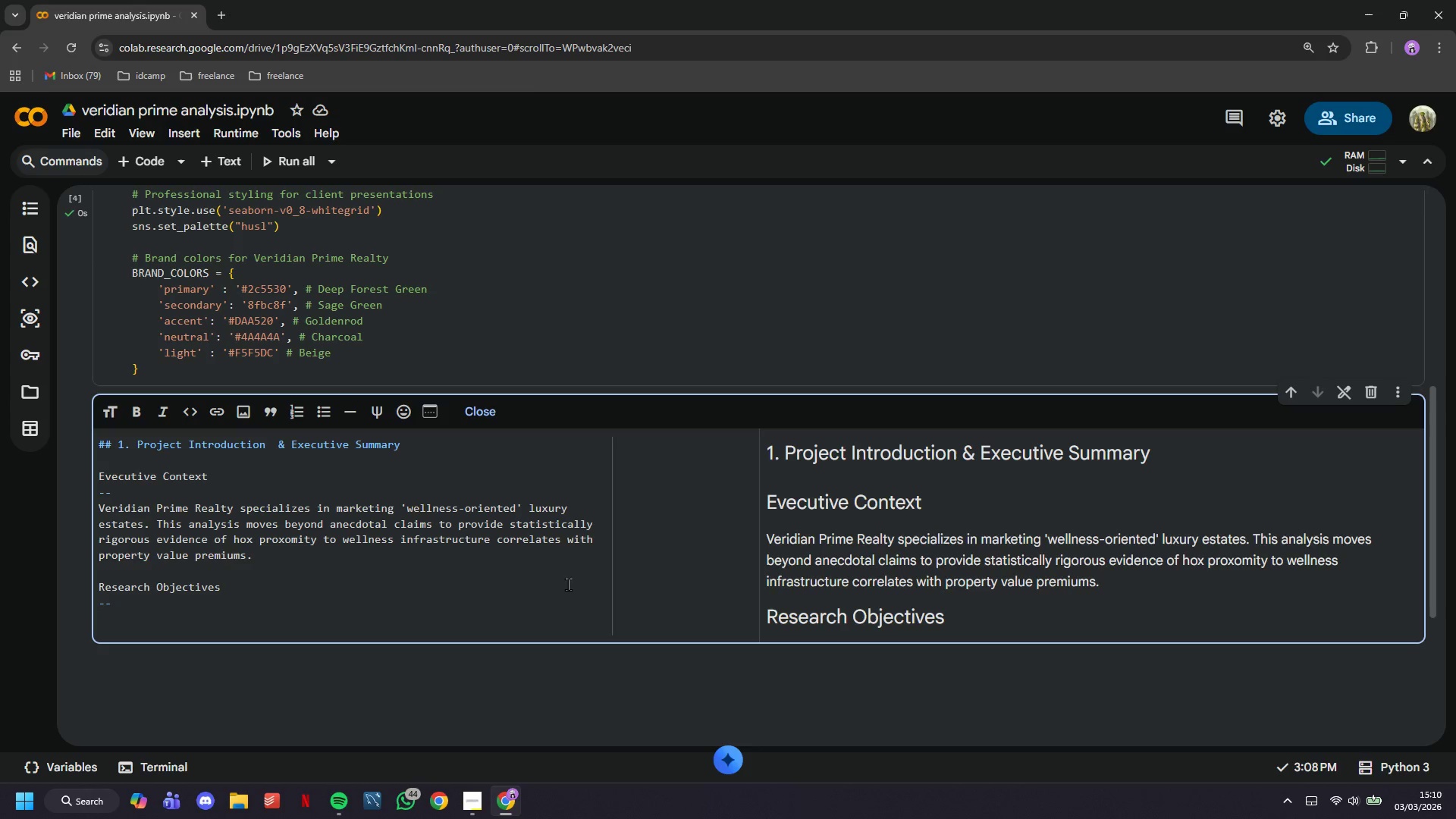 
wait(24.44)
 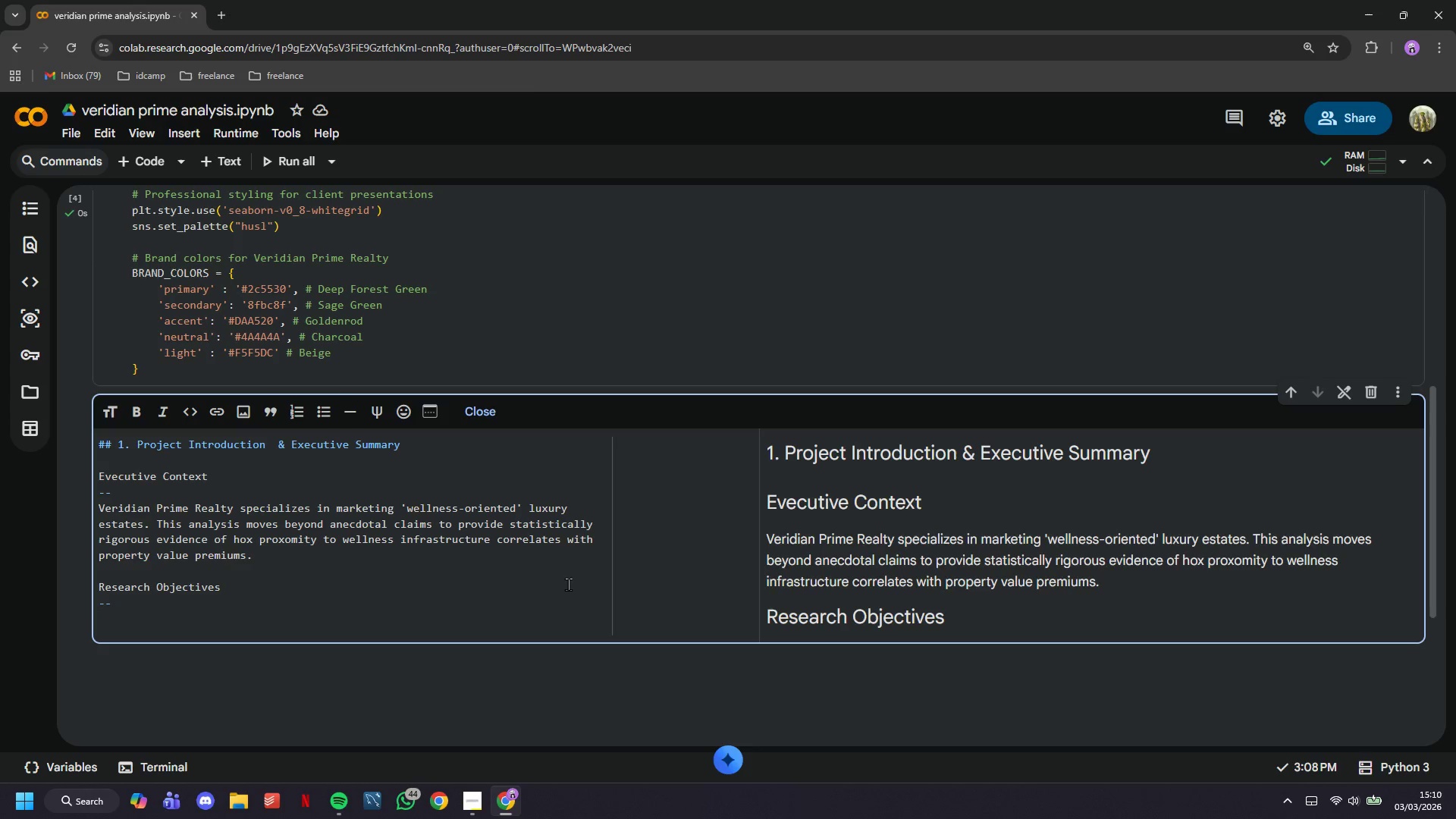 
scroll: coordinate [540, 529], scroll_direction: down, amount: 2.0
 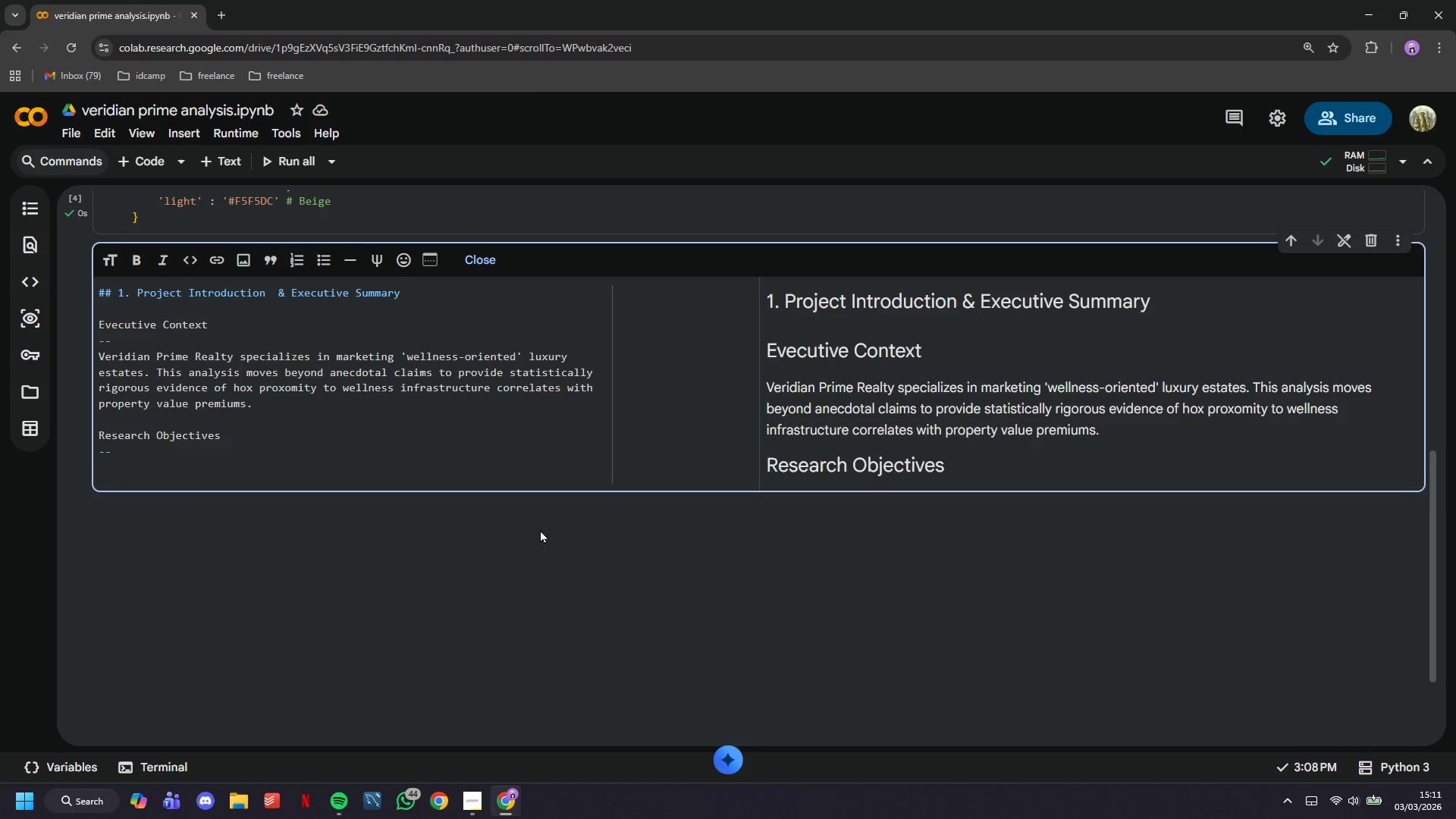 
type(1. Synthesize academic findings on urban bip)
key(Backspace)
type(ophilia)
 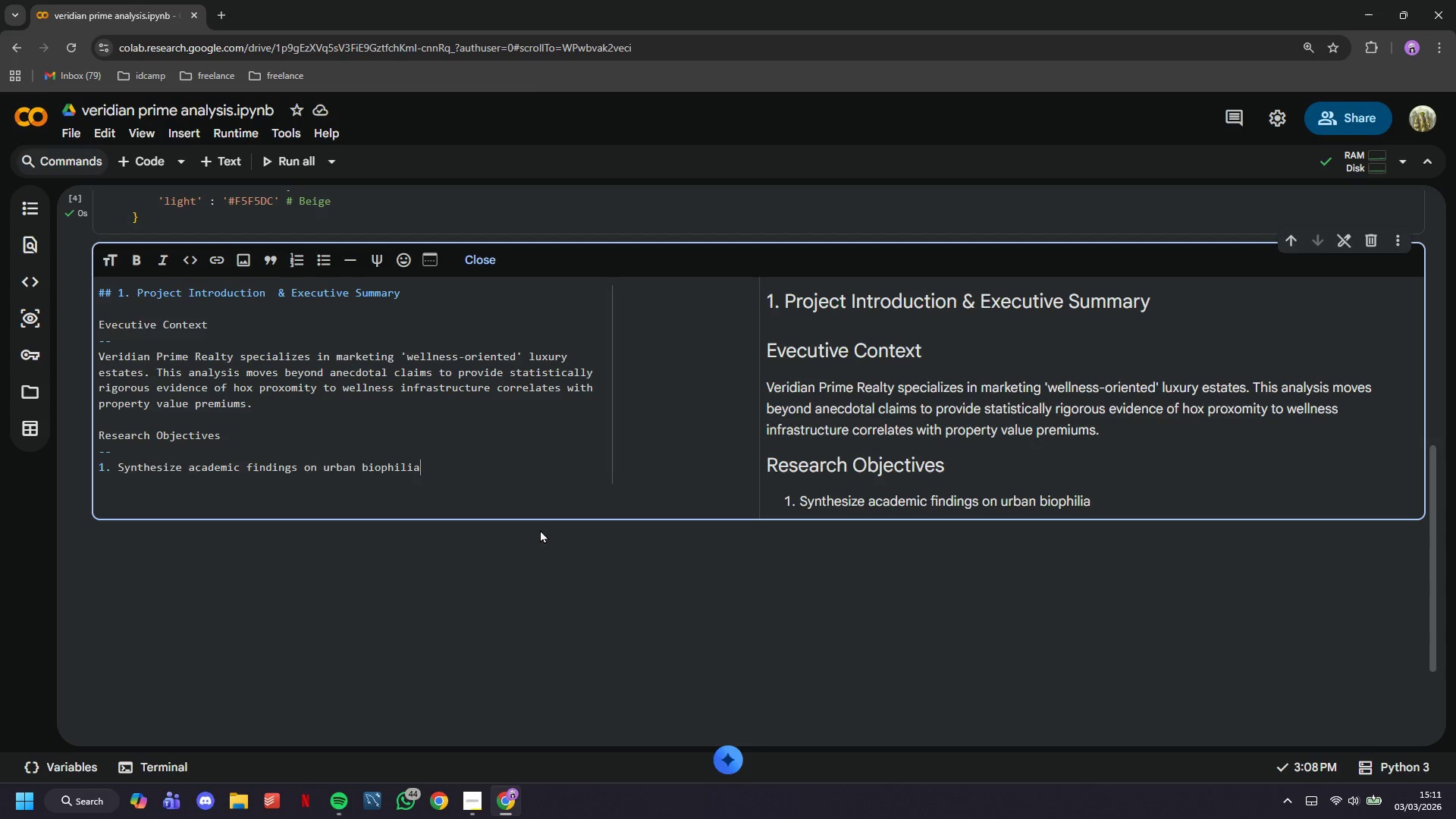 
type( and real estate values)
 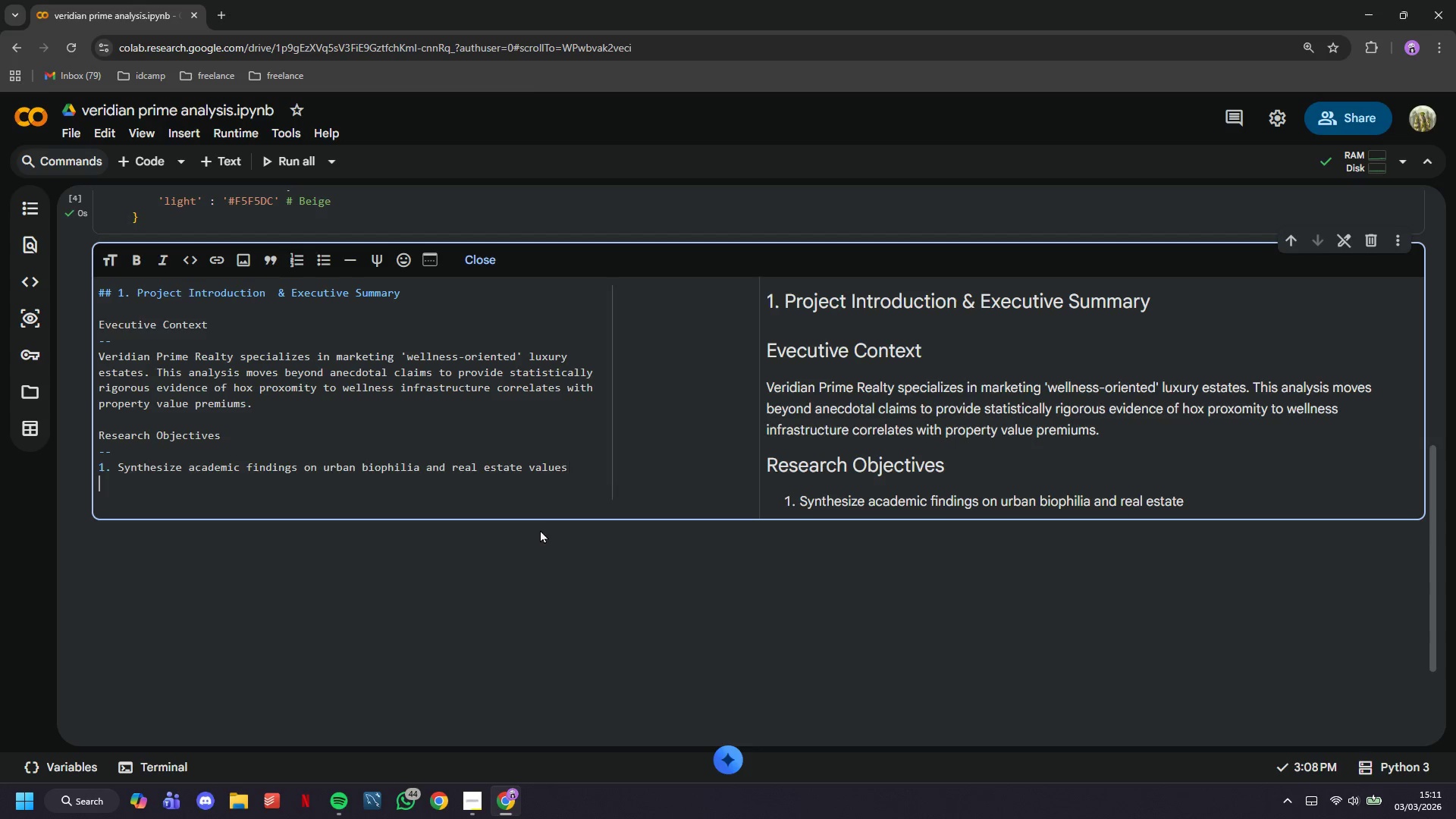 
key(Enter)
 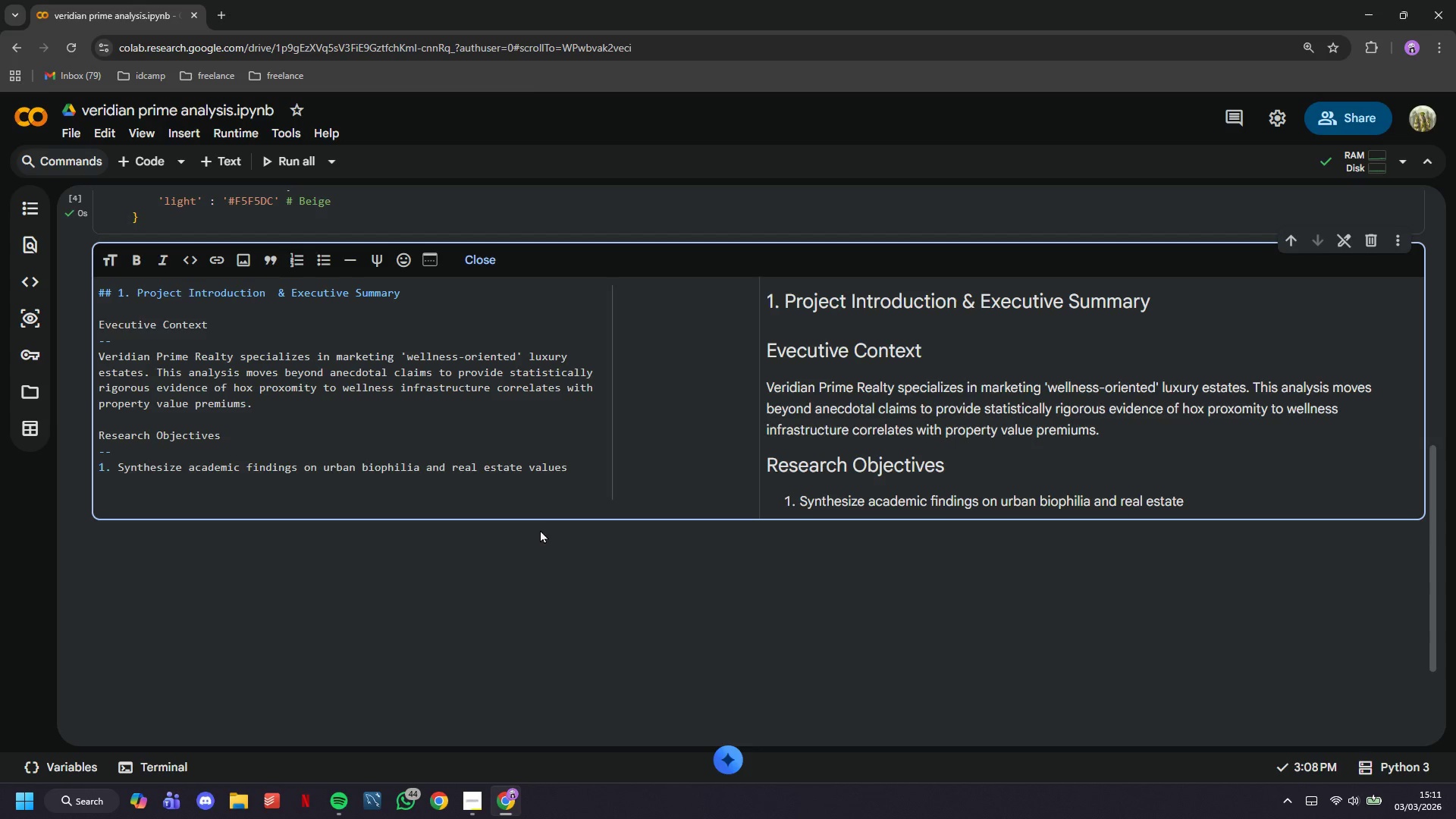 
type(2. Integrate )
 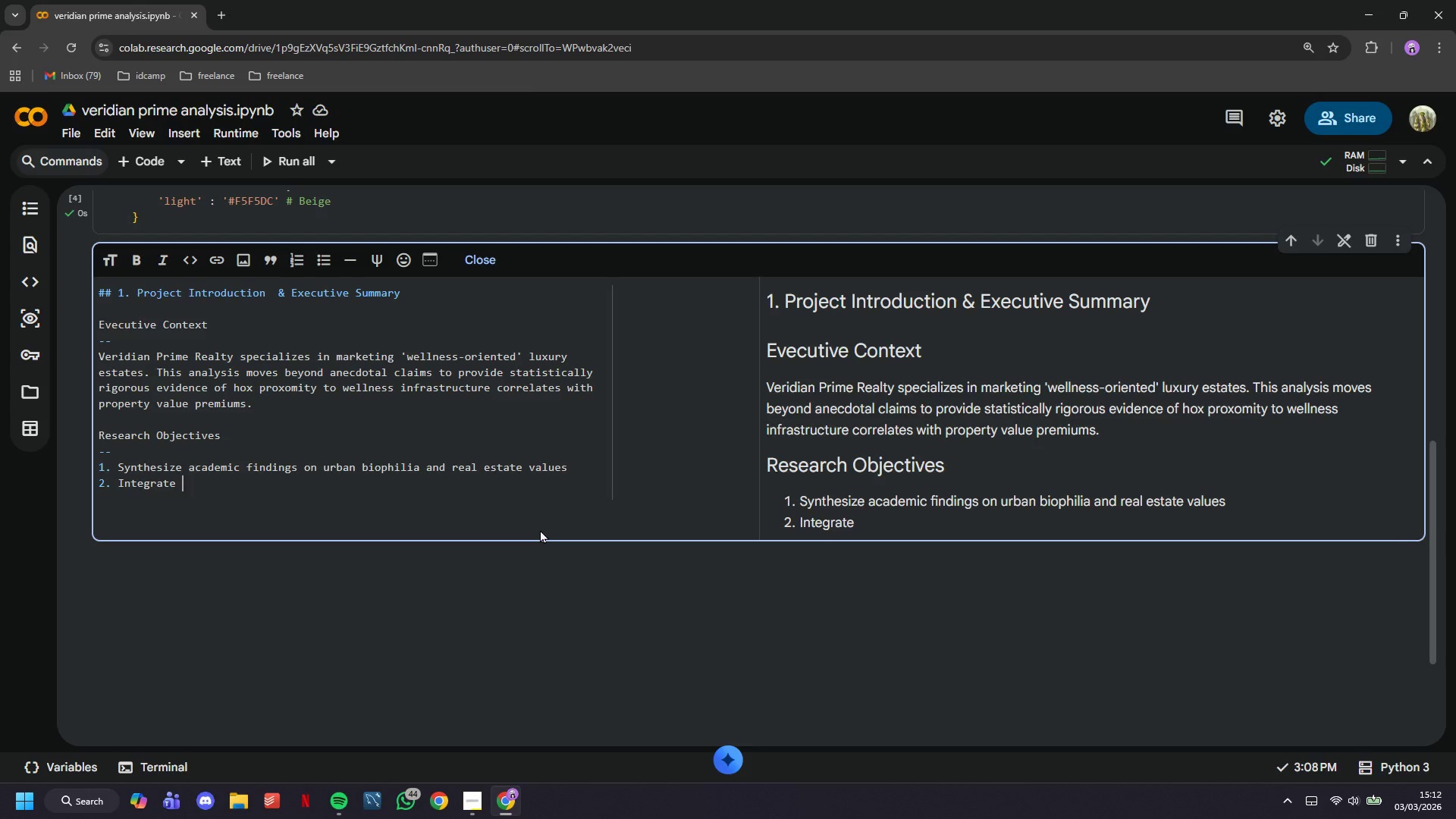 
wait(41.94)
 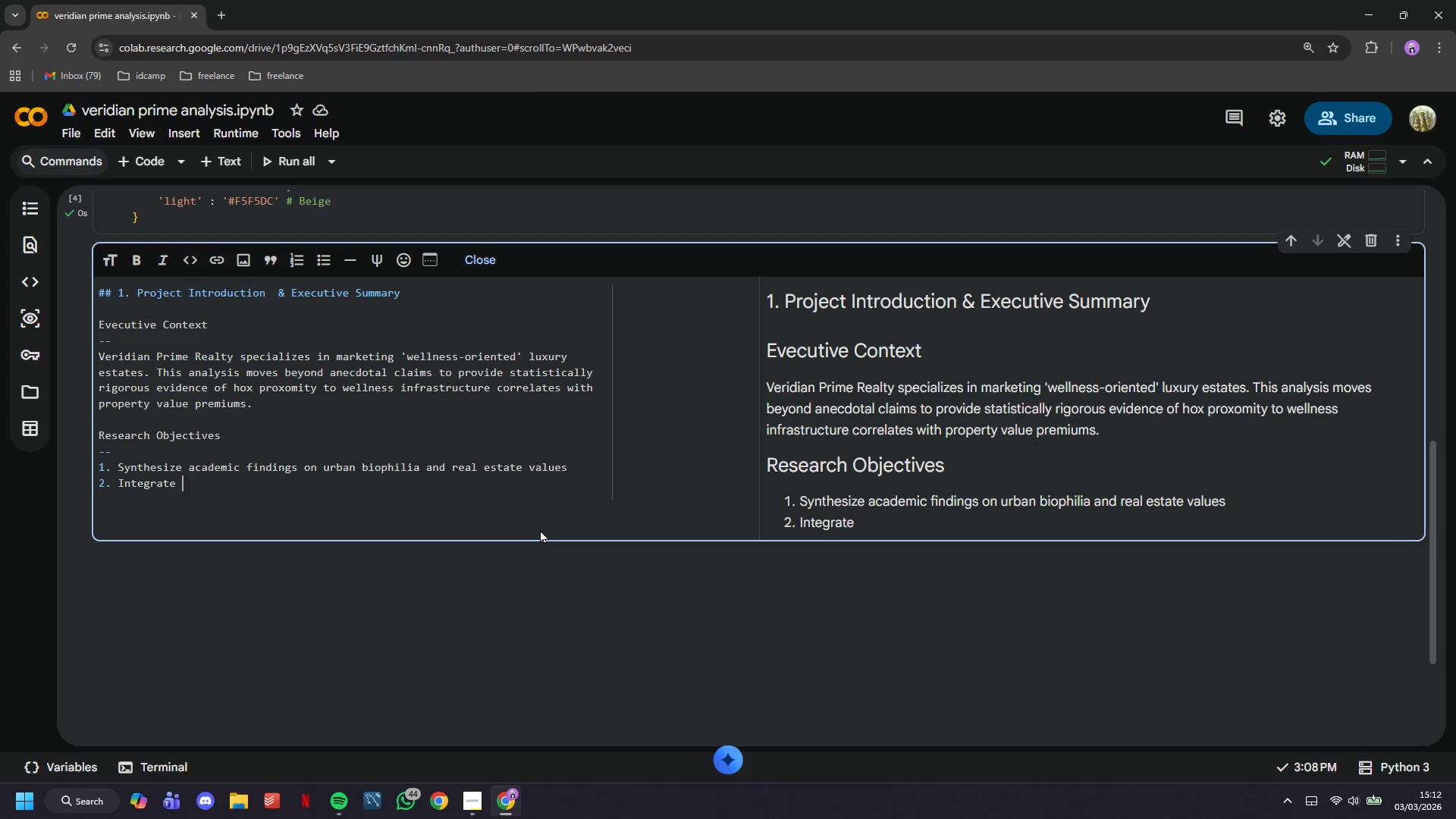 
key(E)
 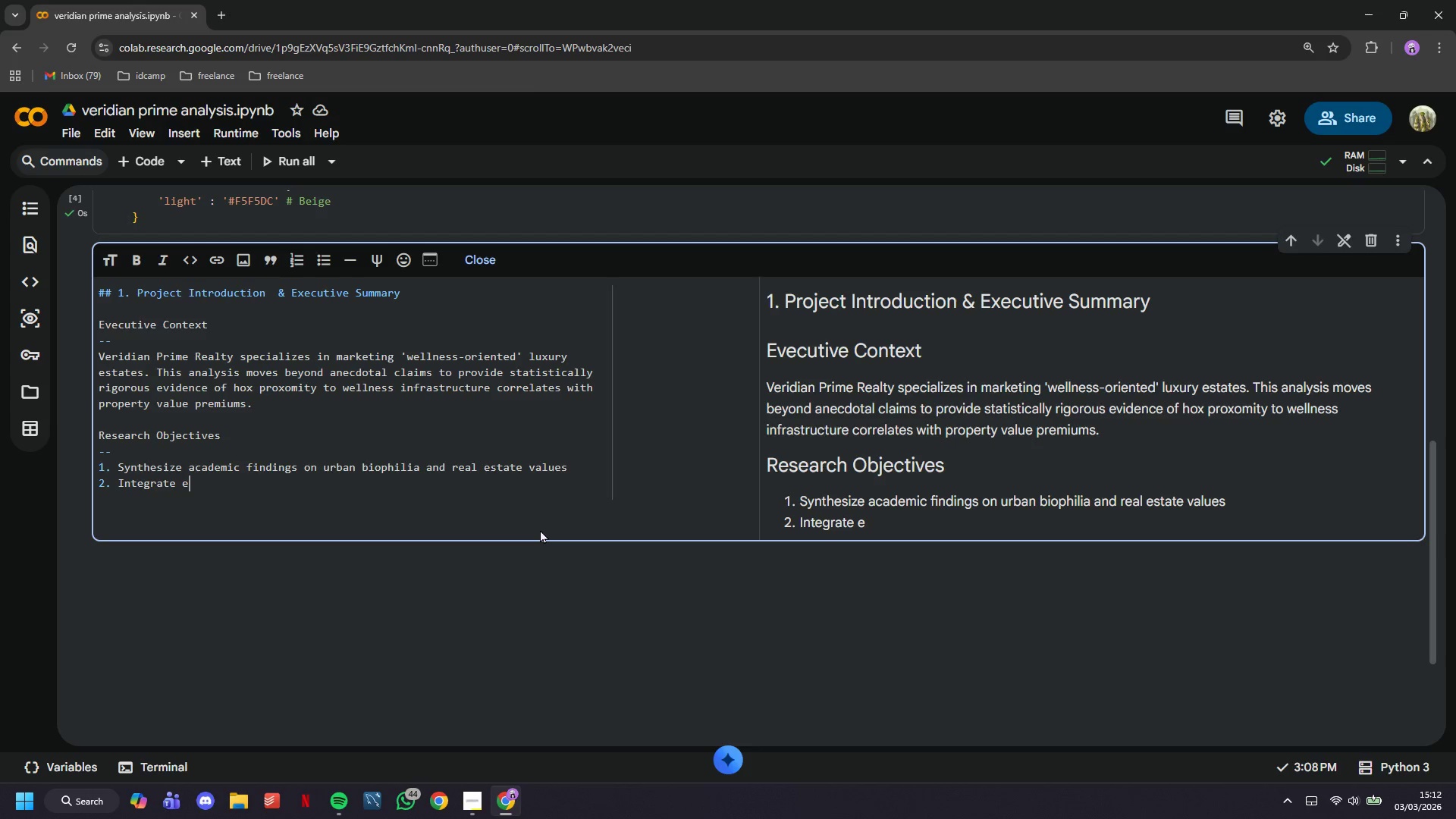 
wait(20.92)
 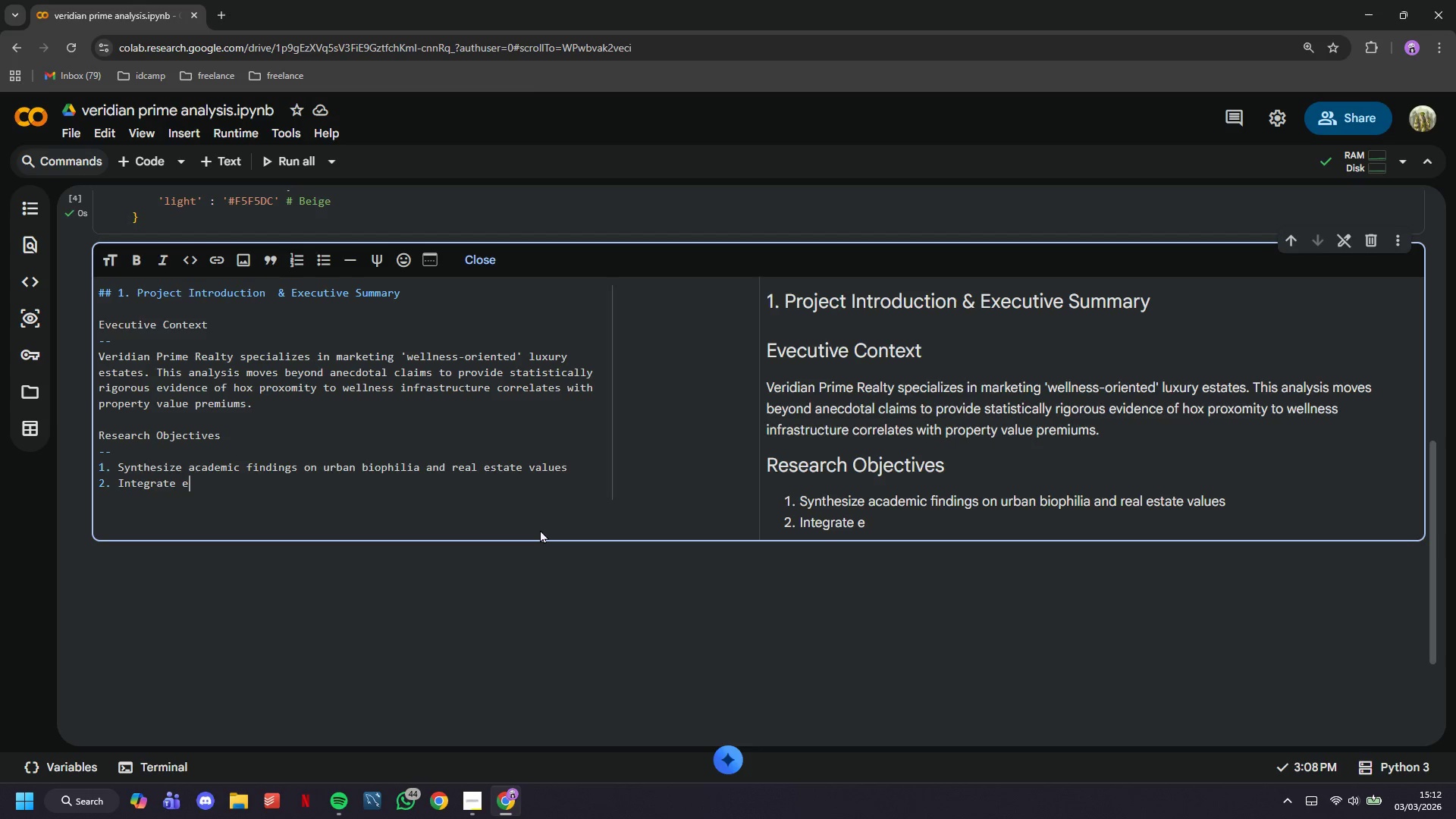 
type(nvor)
key(Backspace)
key(Backspace)
type(iromental )
 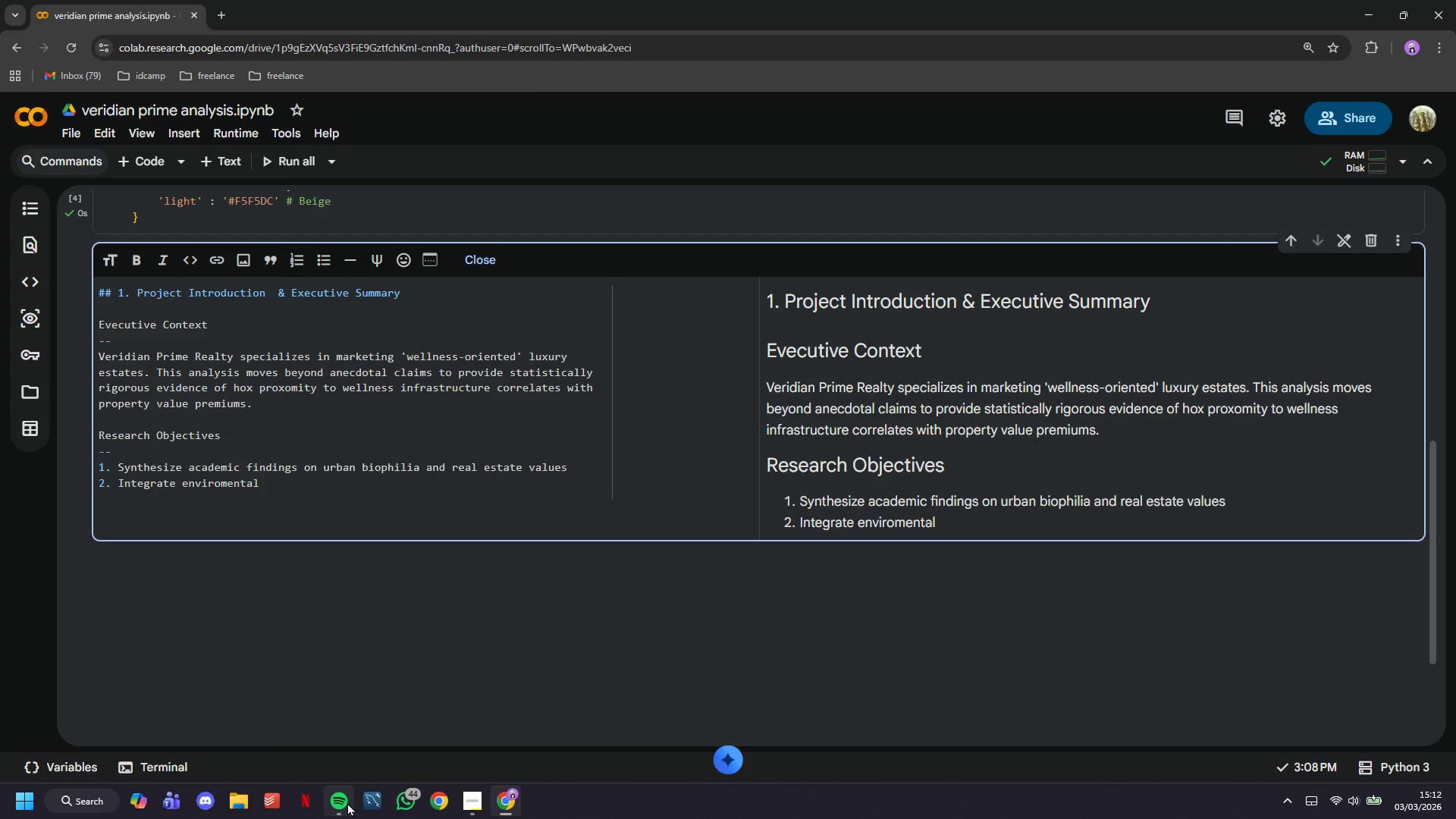 
left_click([346, 756])
 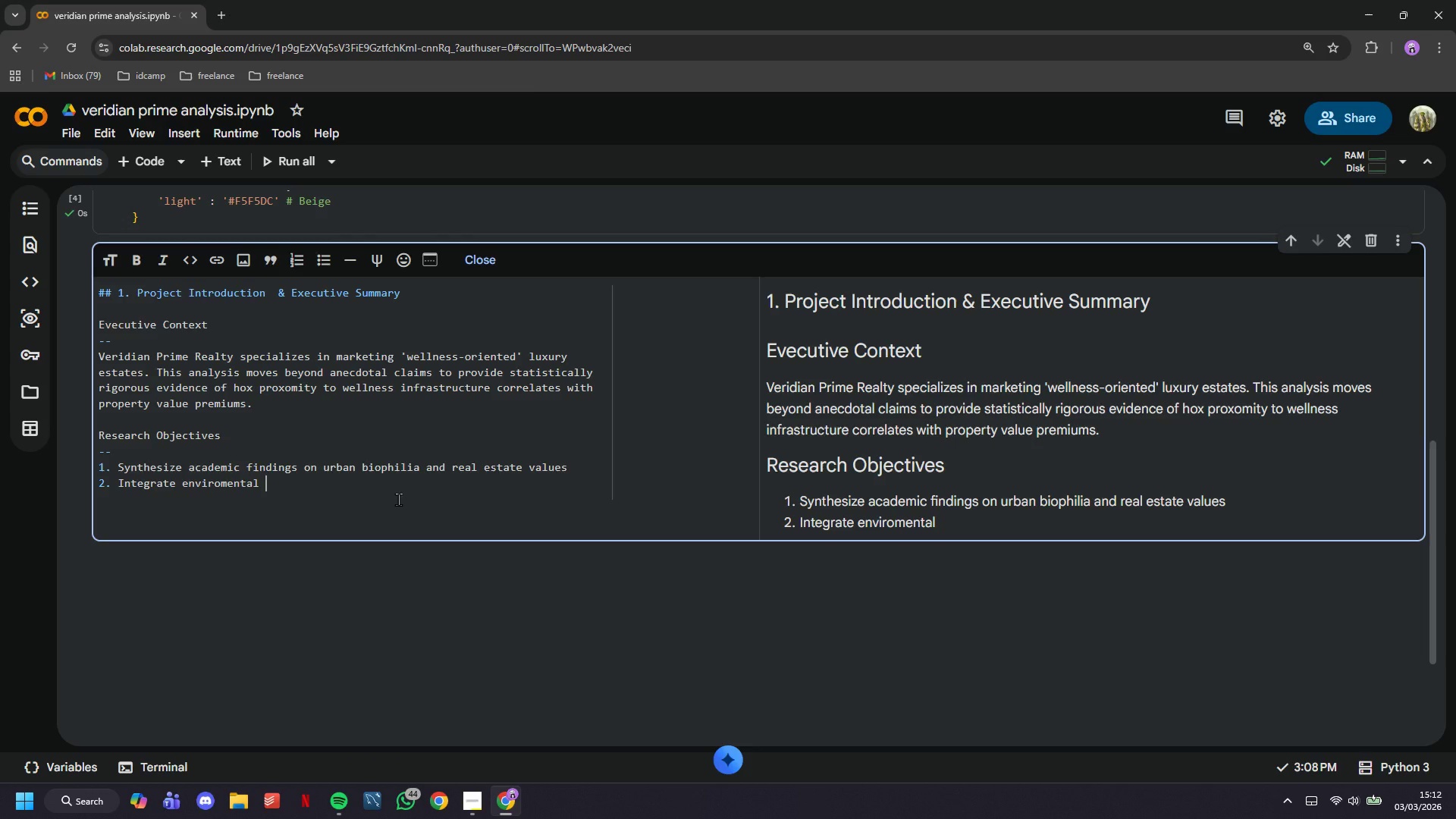 
type(quality data with luxury property market trends)
 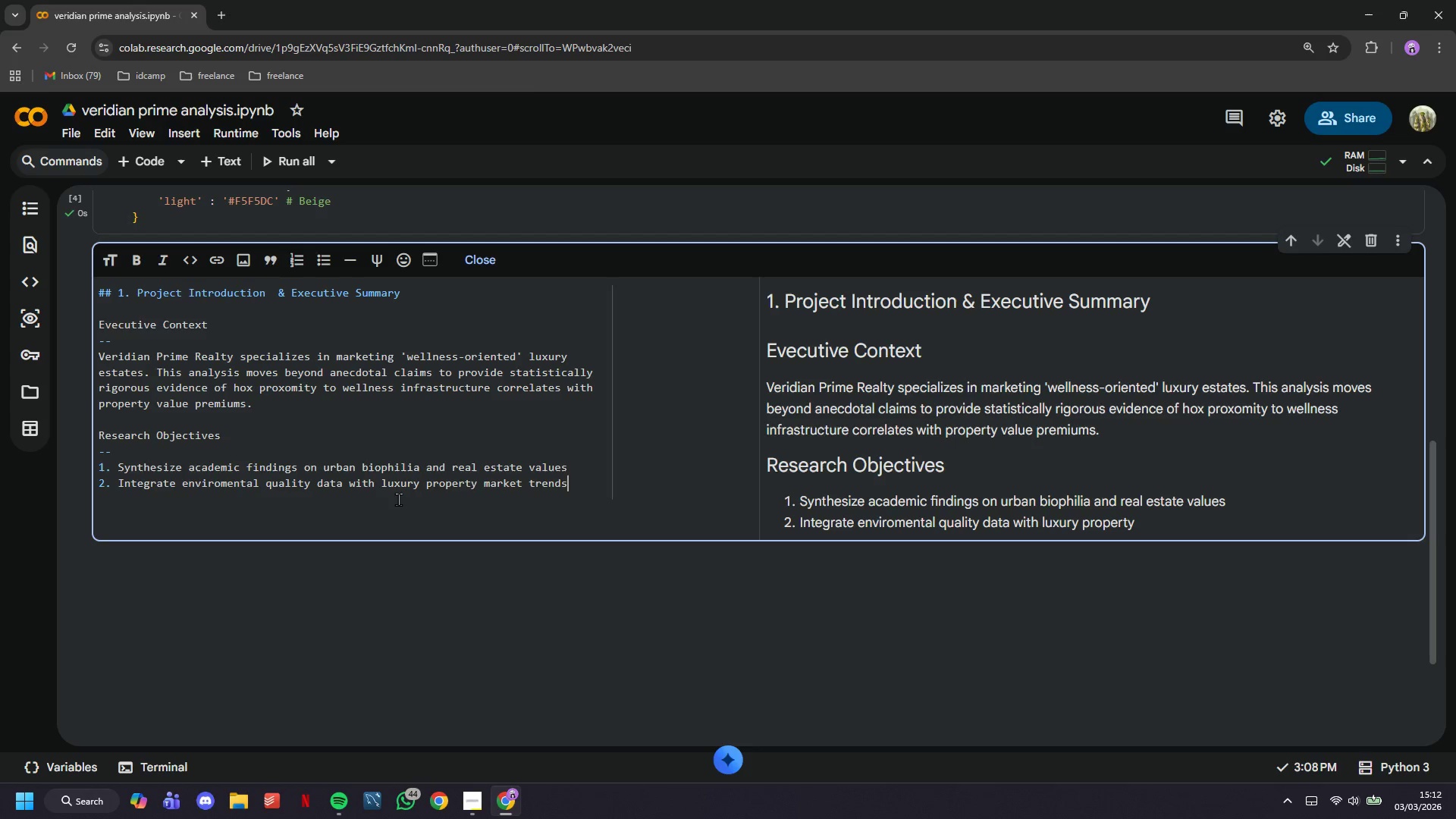 
key(Enter)
 